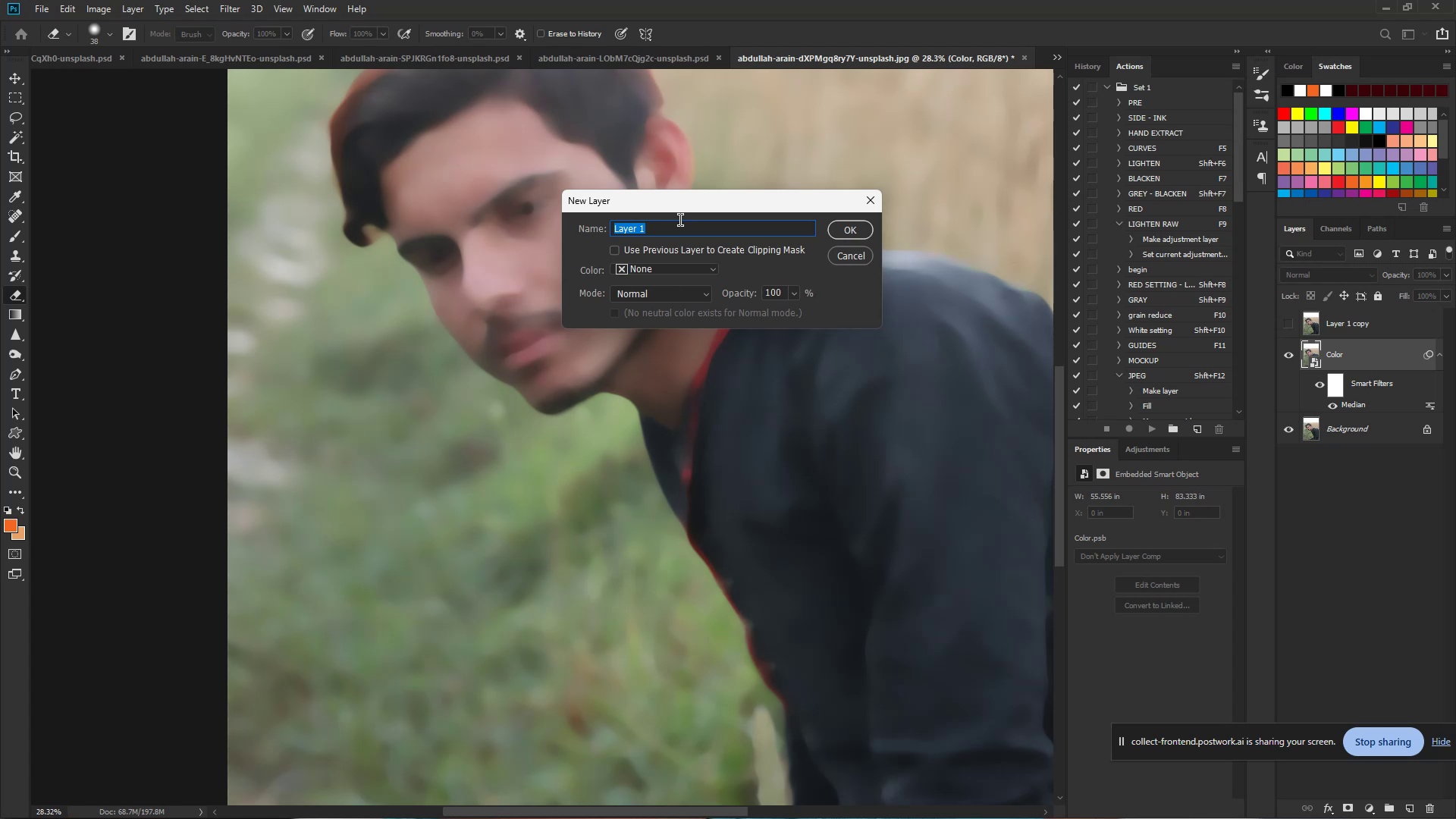 
type(New Texture)
 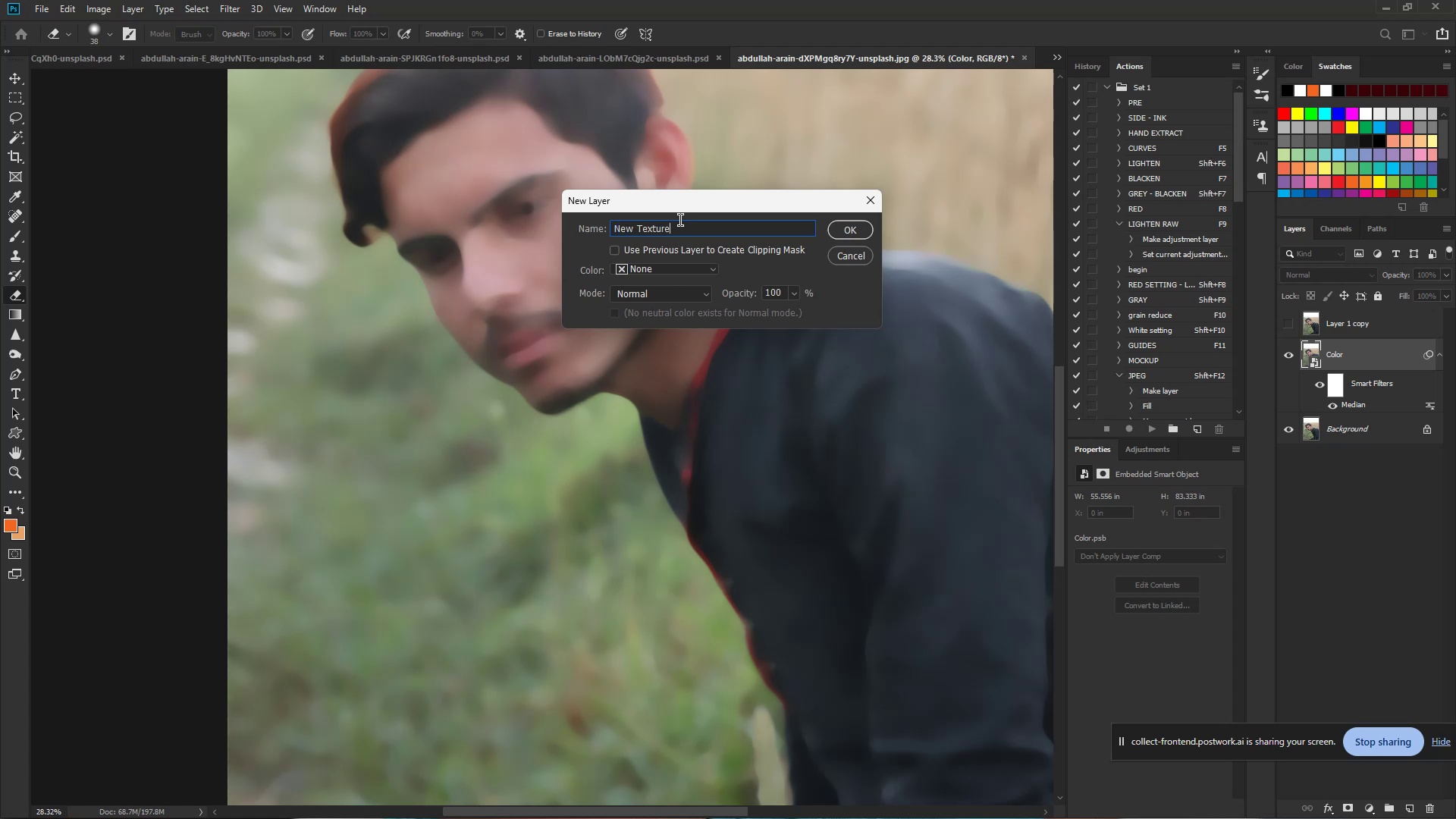 
left_click([673, 300])
 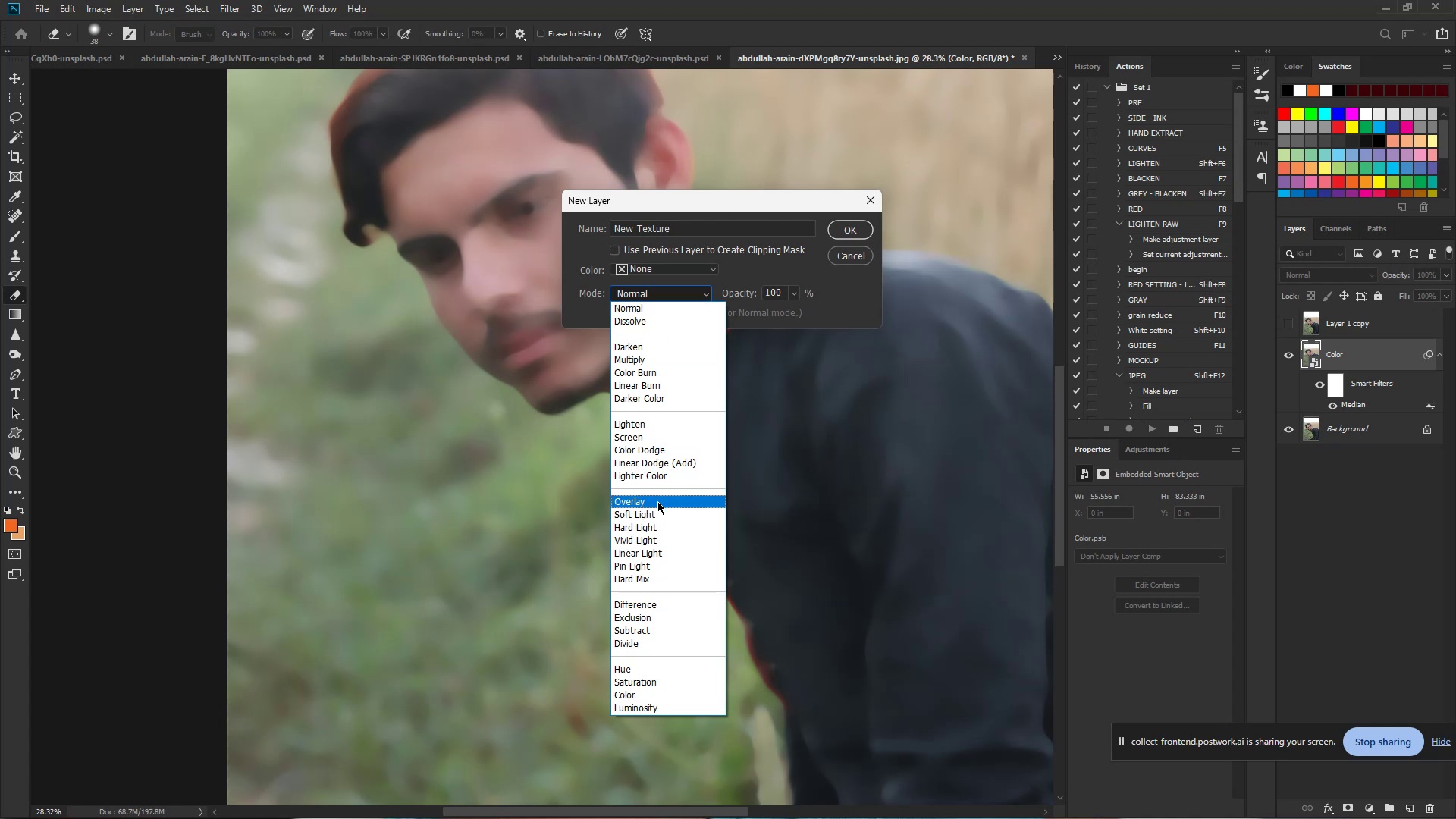 
left_click([658, 504])
 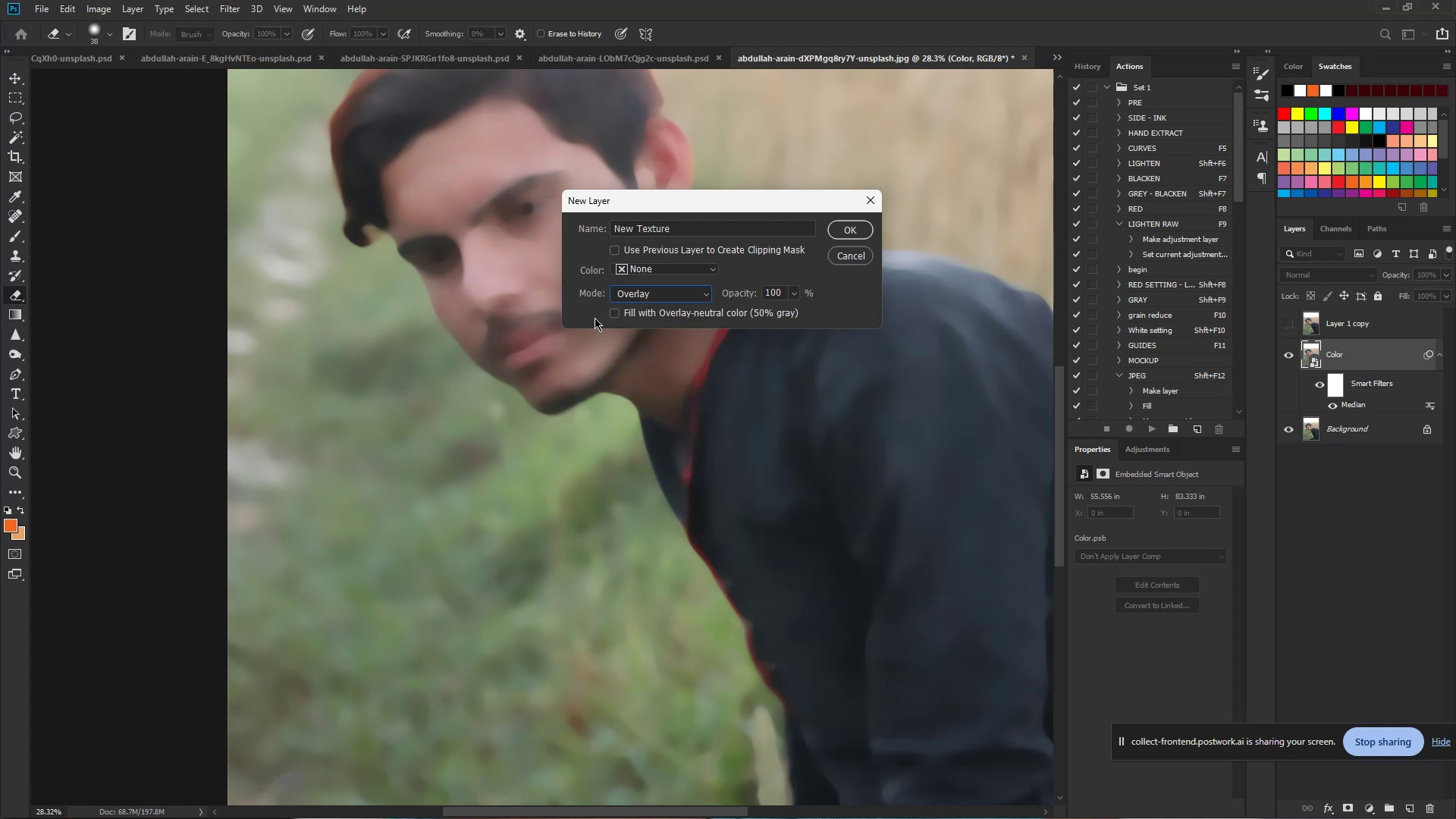 
left_click([617, 312])
 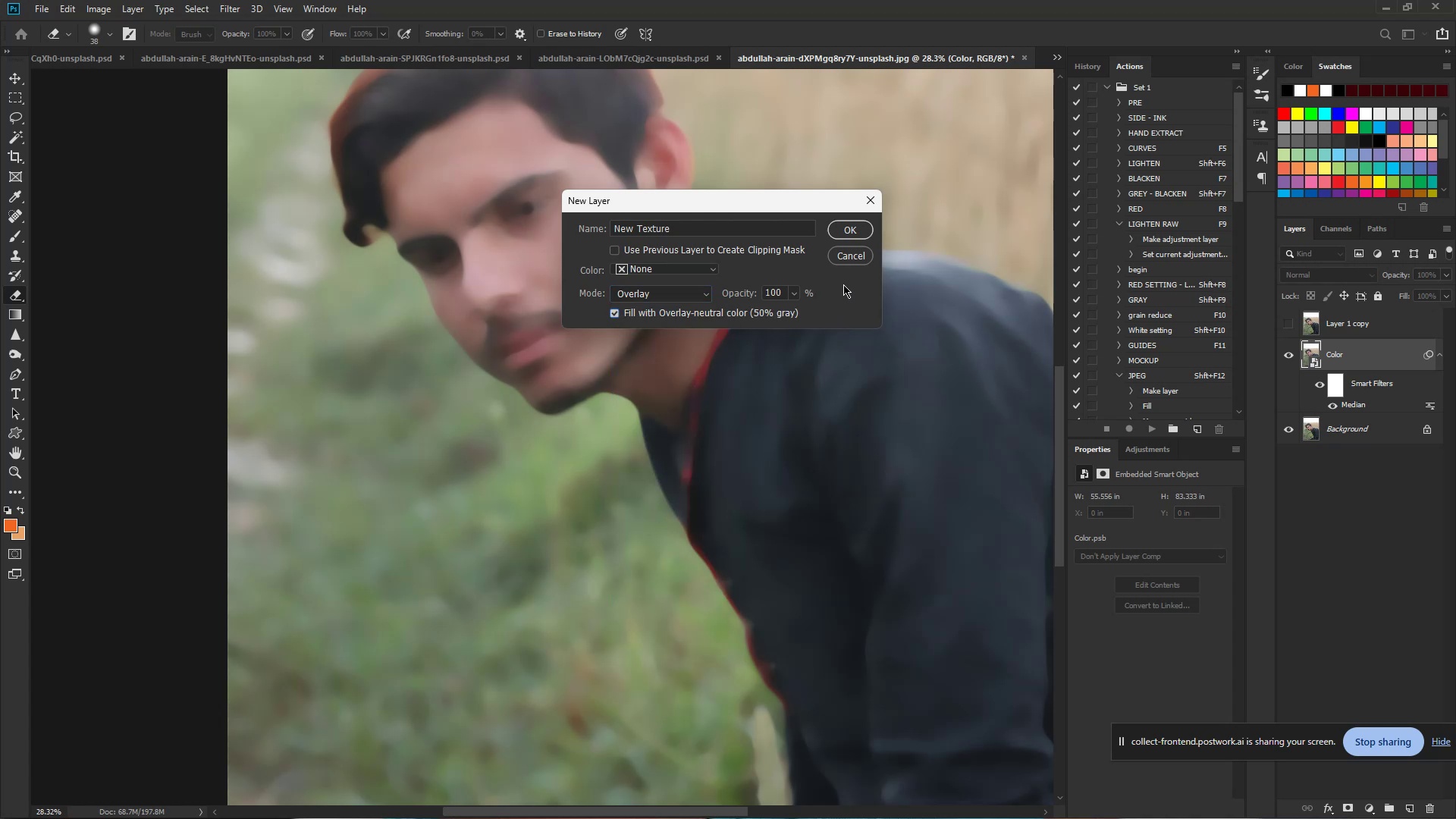 
left_click([860, 234])
 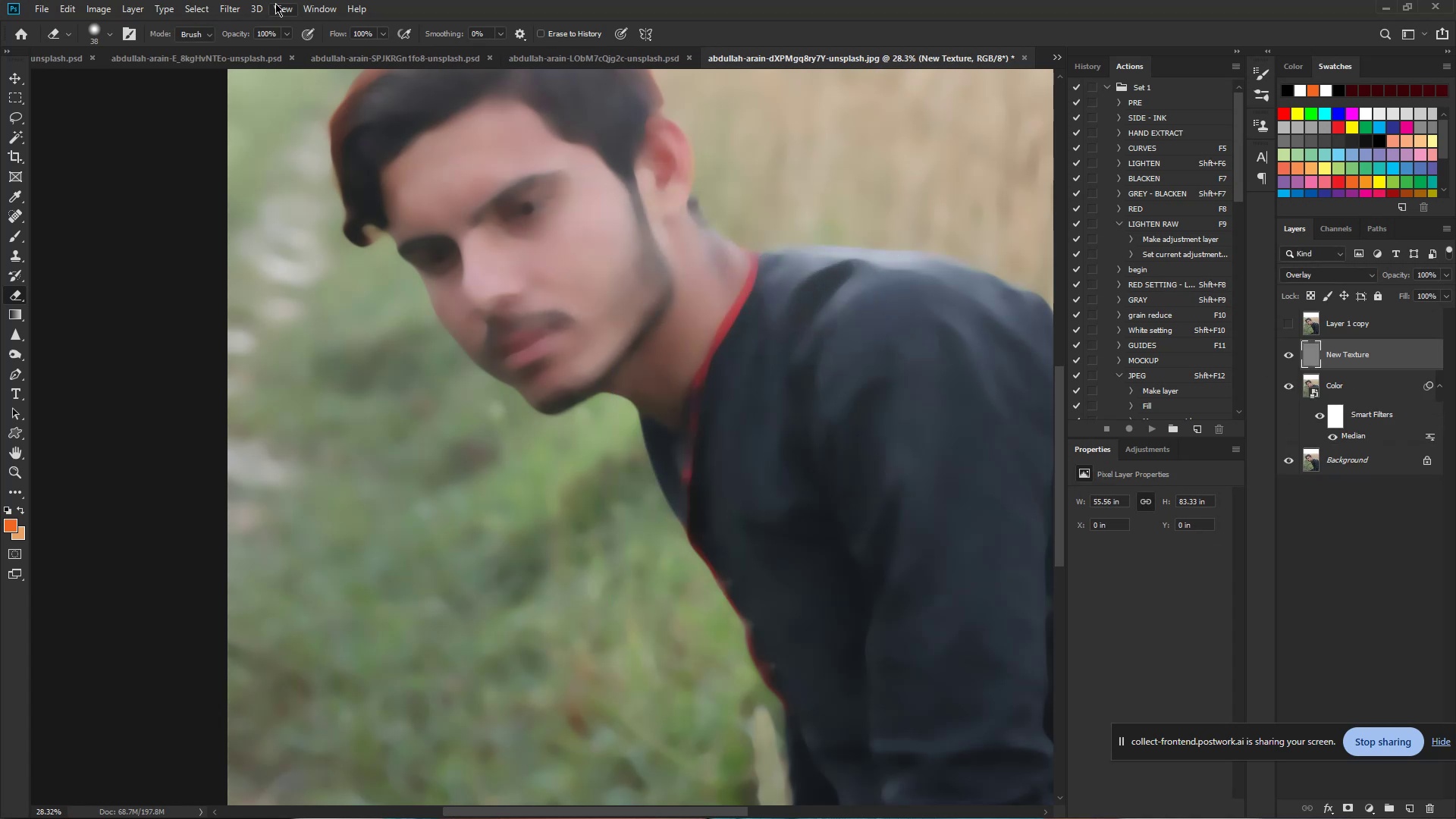 
left_click([235, 7])
 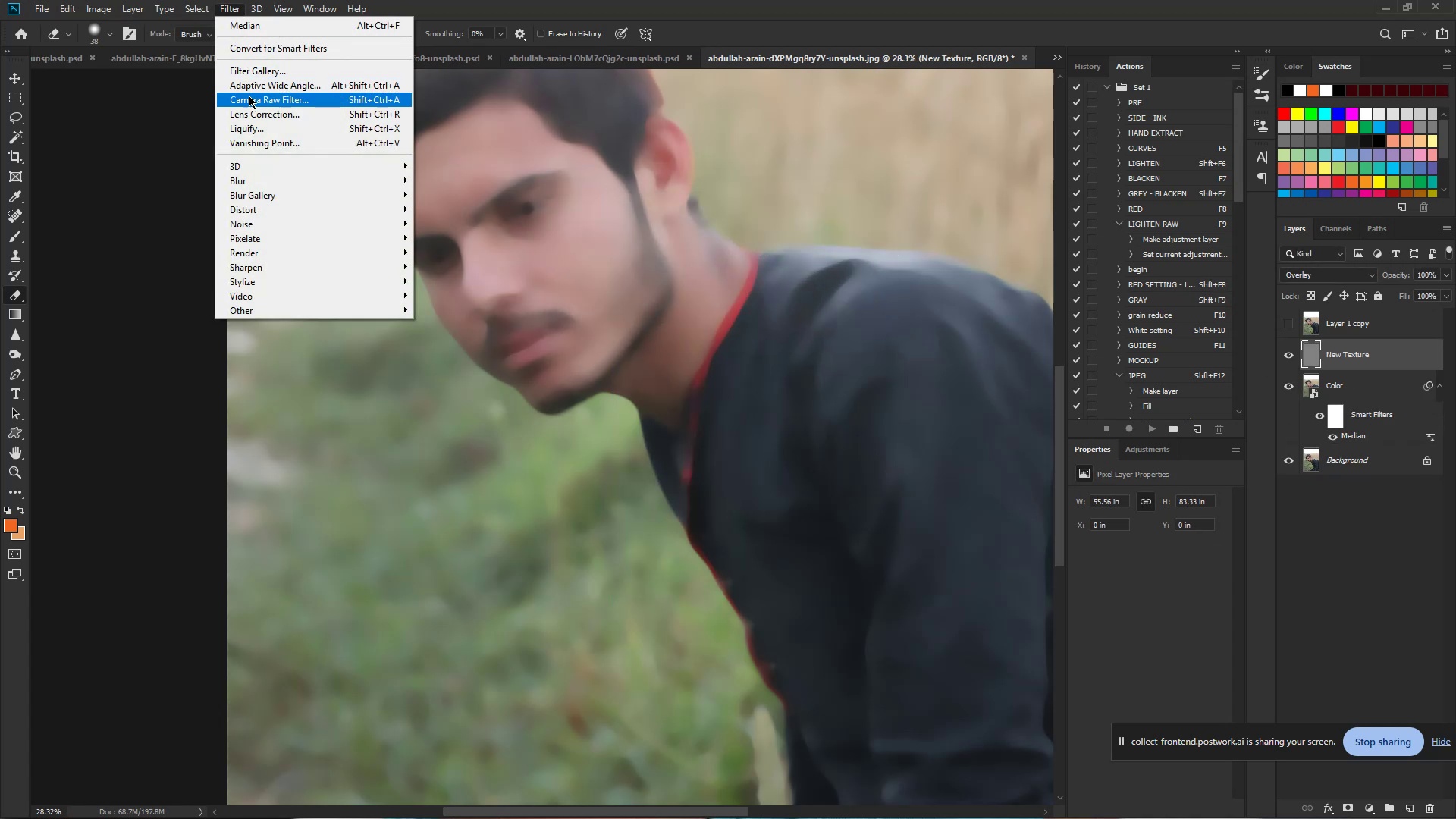 
mouse_move([280, 138])
 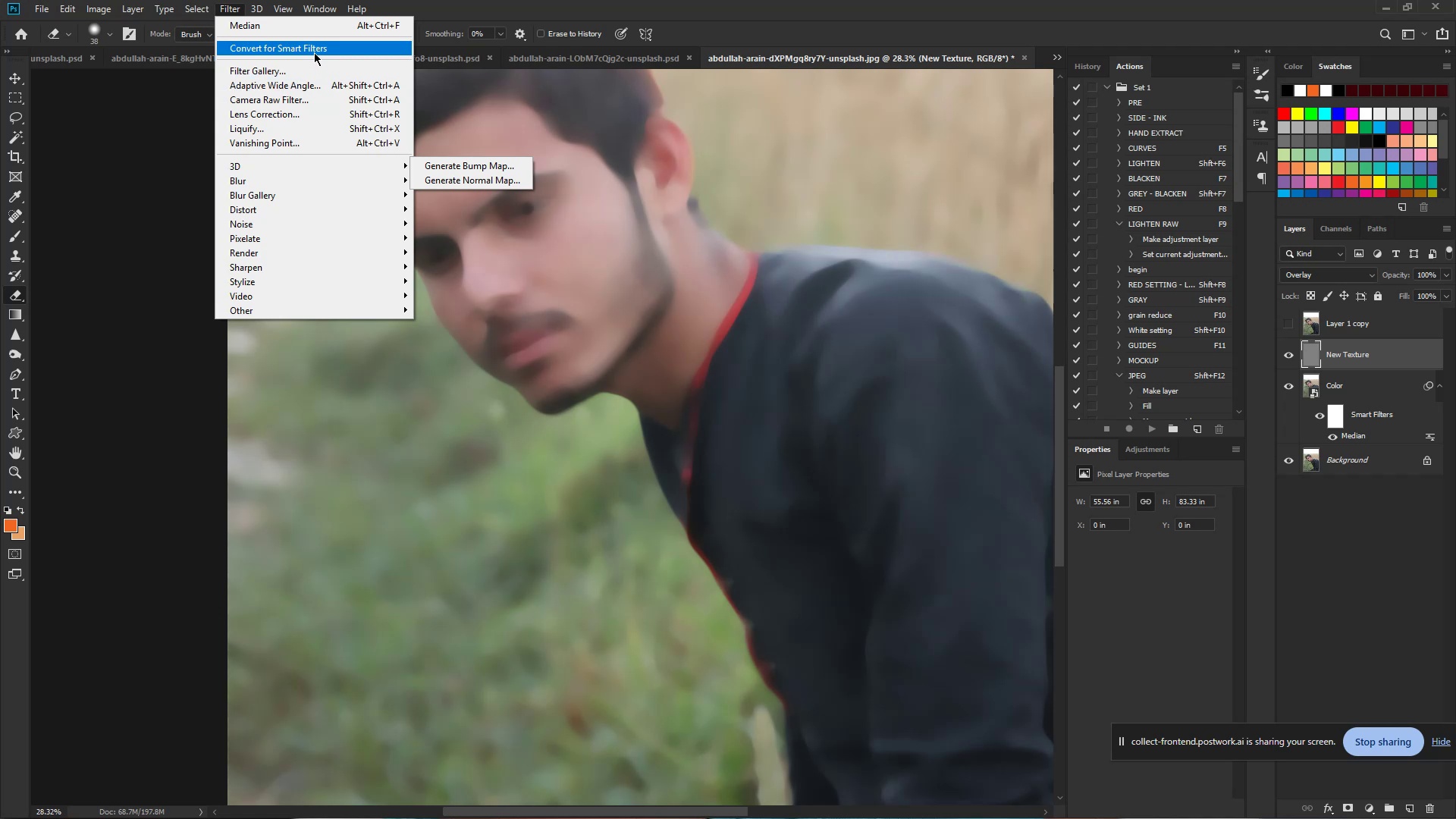 
left_click([315, 52])
 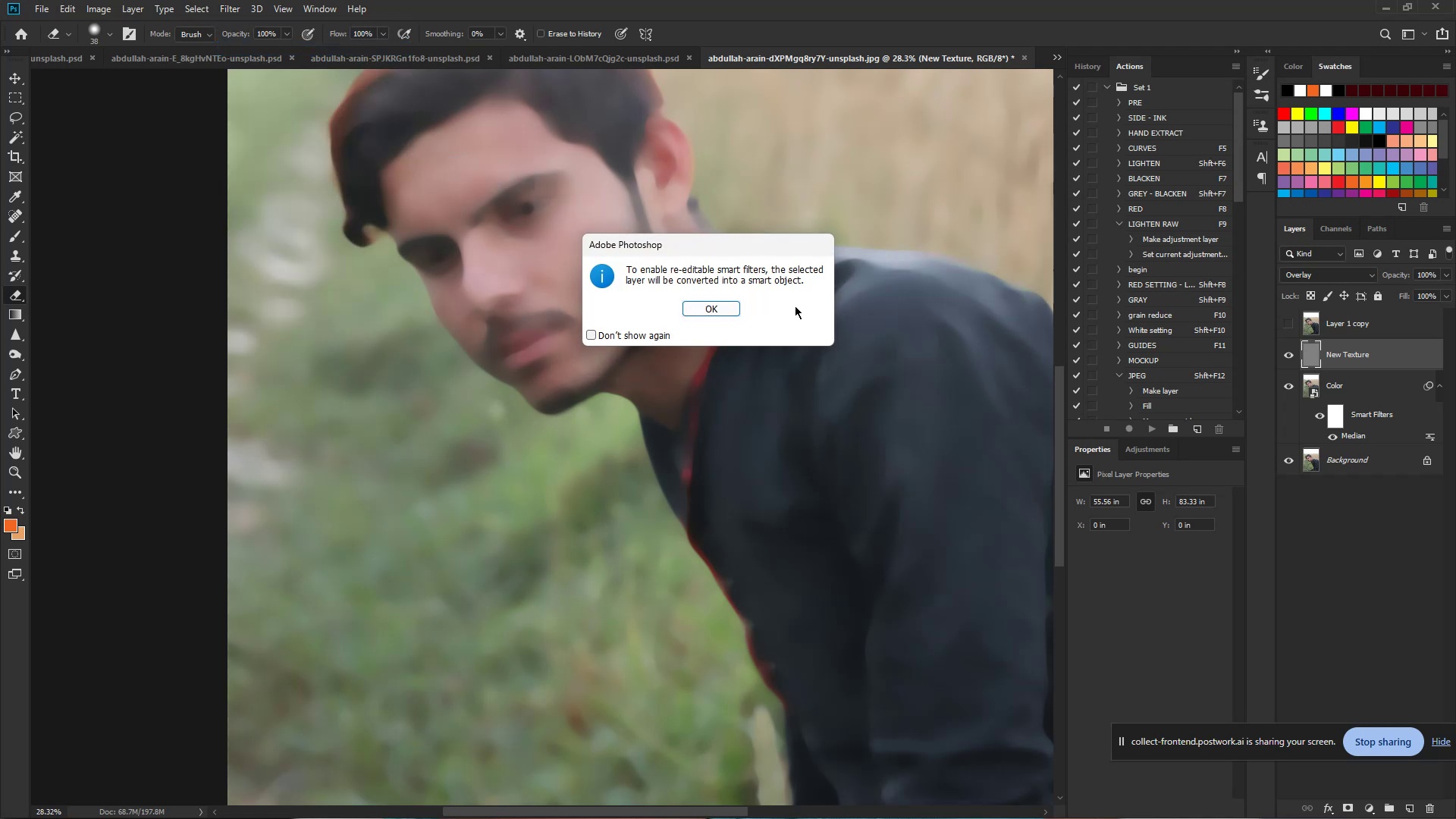 
left_click([723, 309])
 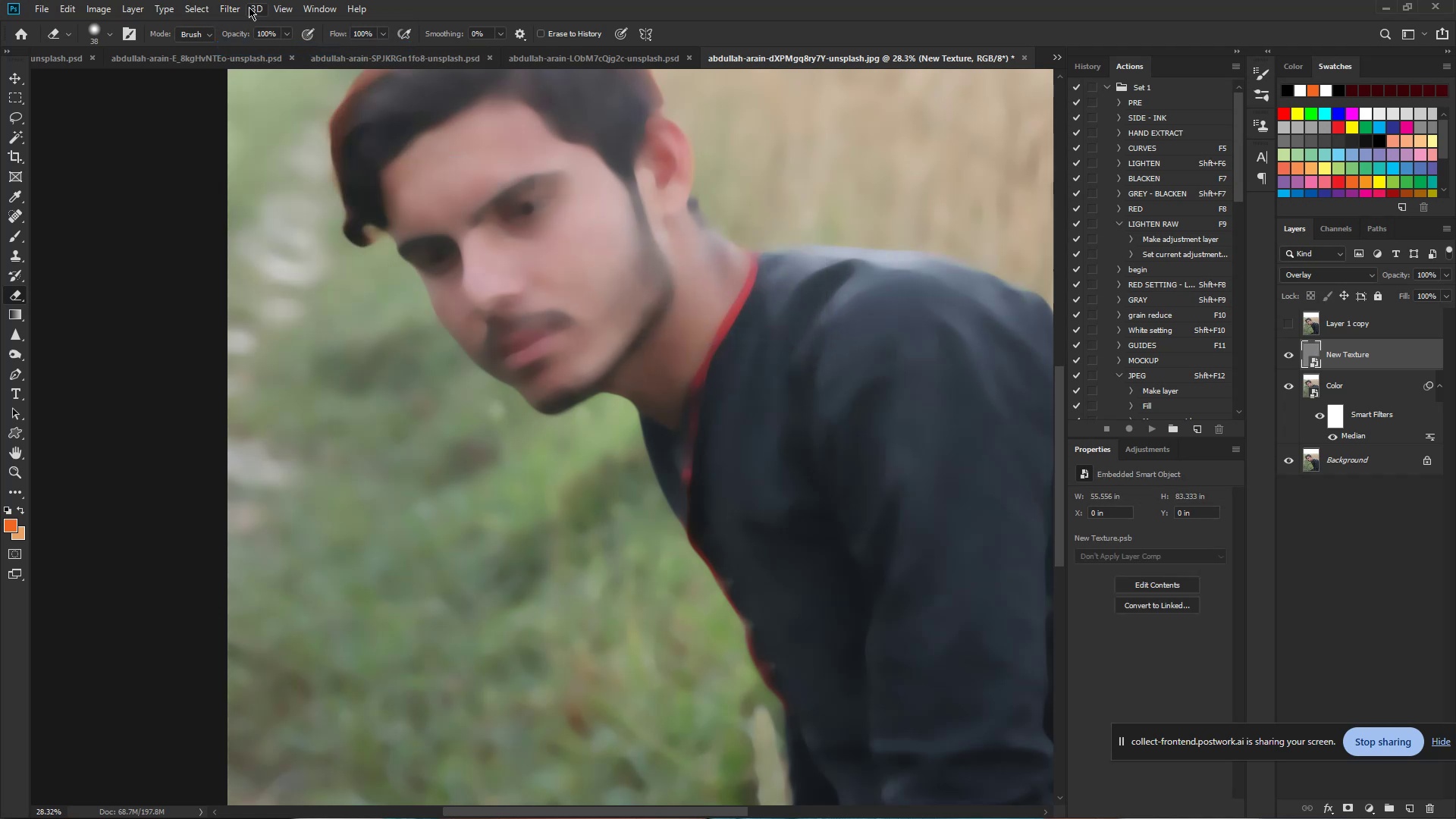 
left_click([234, 7])
 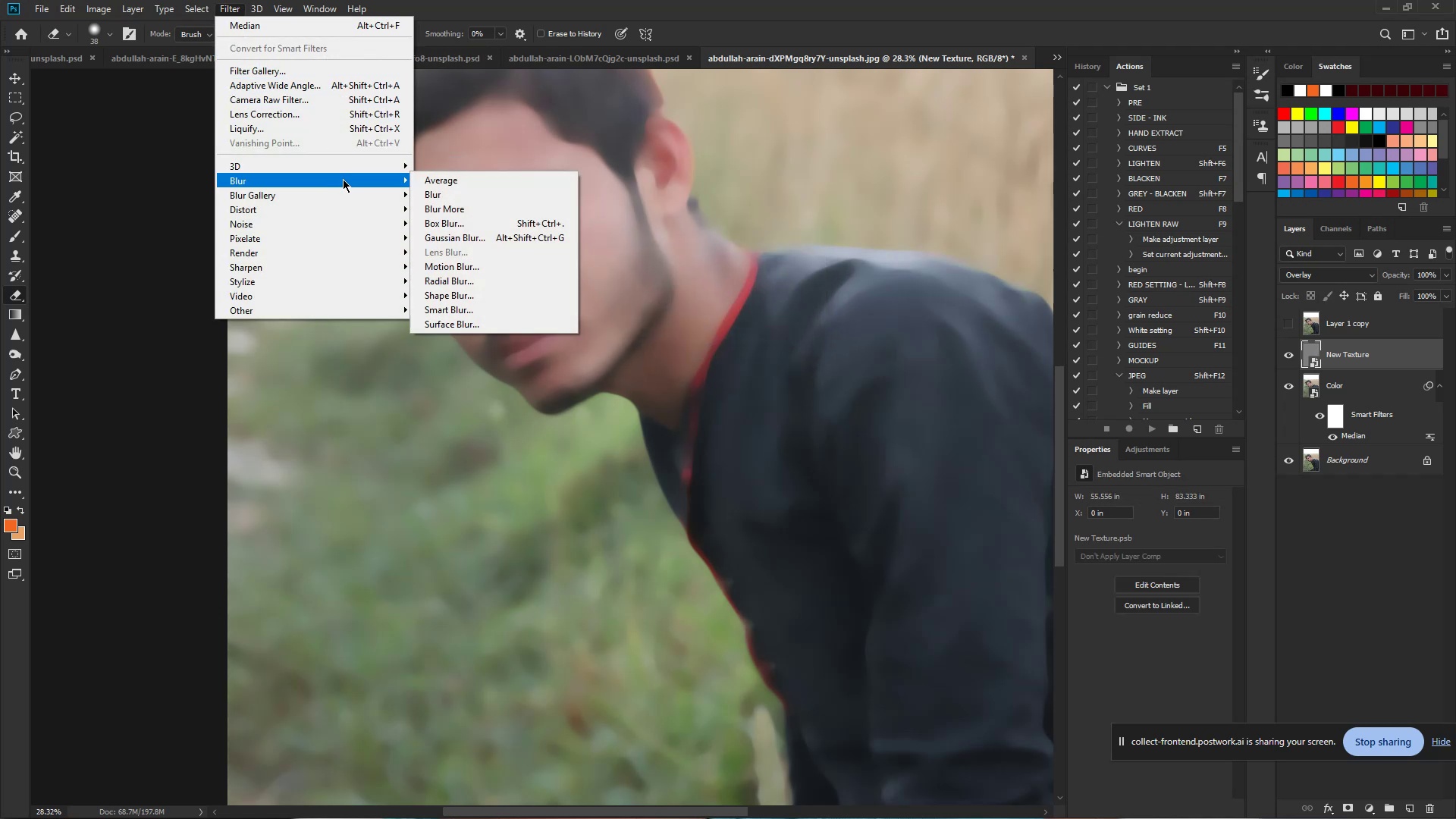 
mouse_move([373, 221])
 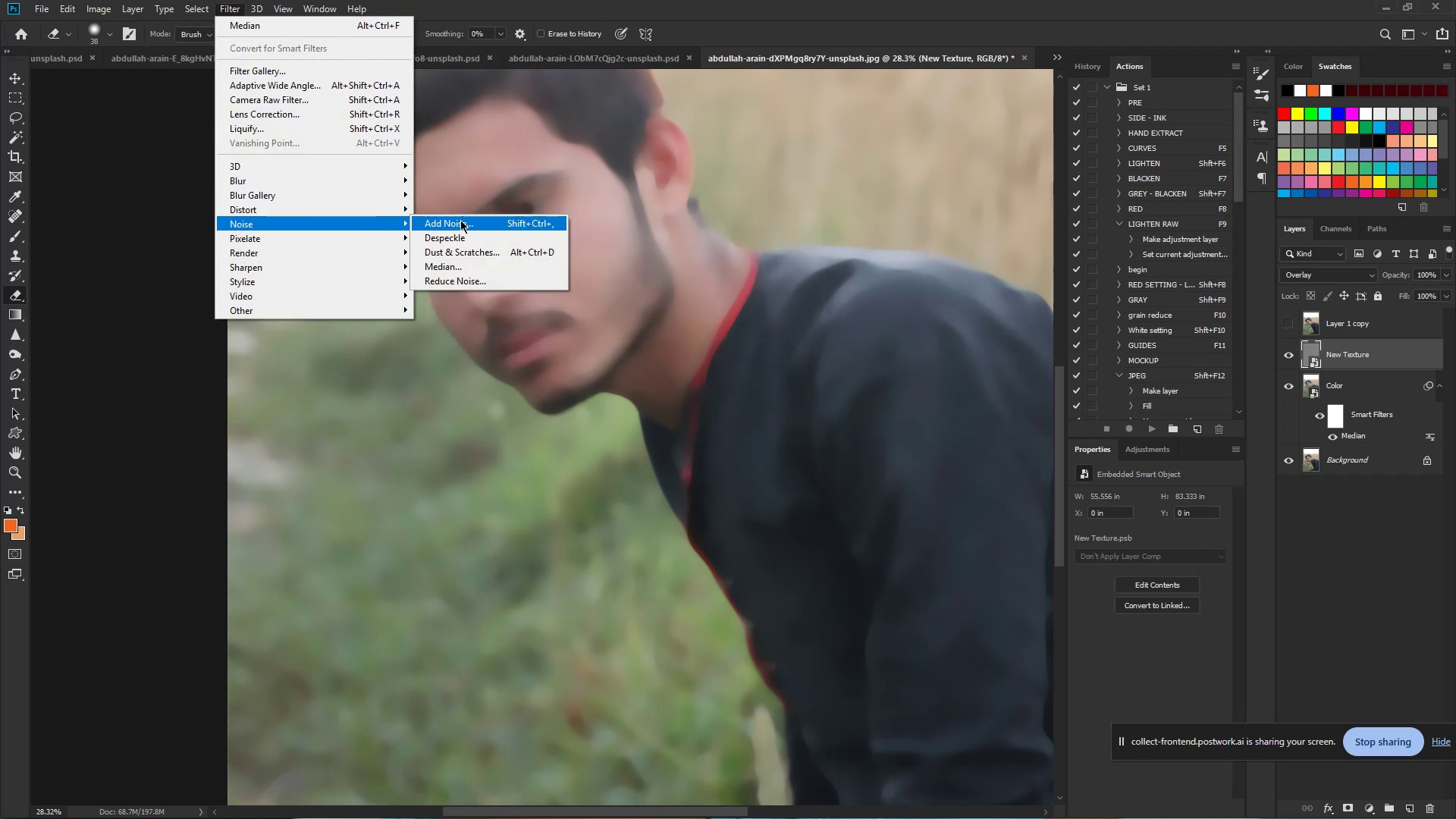 
left_click([460, 220])
 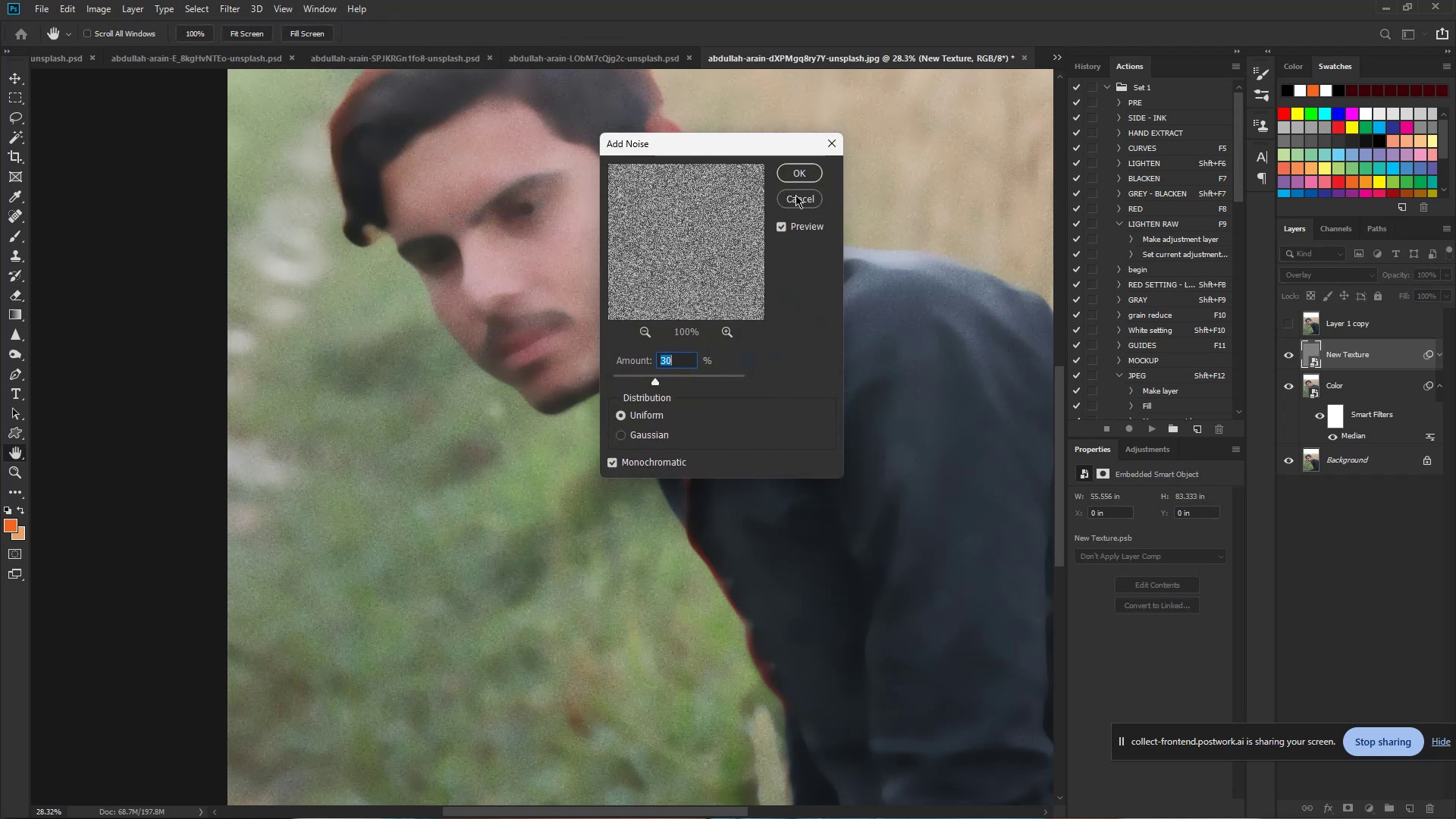 
left_click([802, 171])
 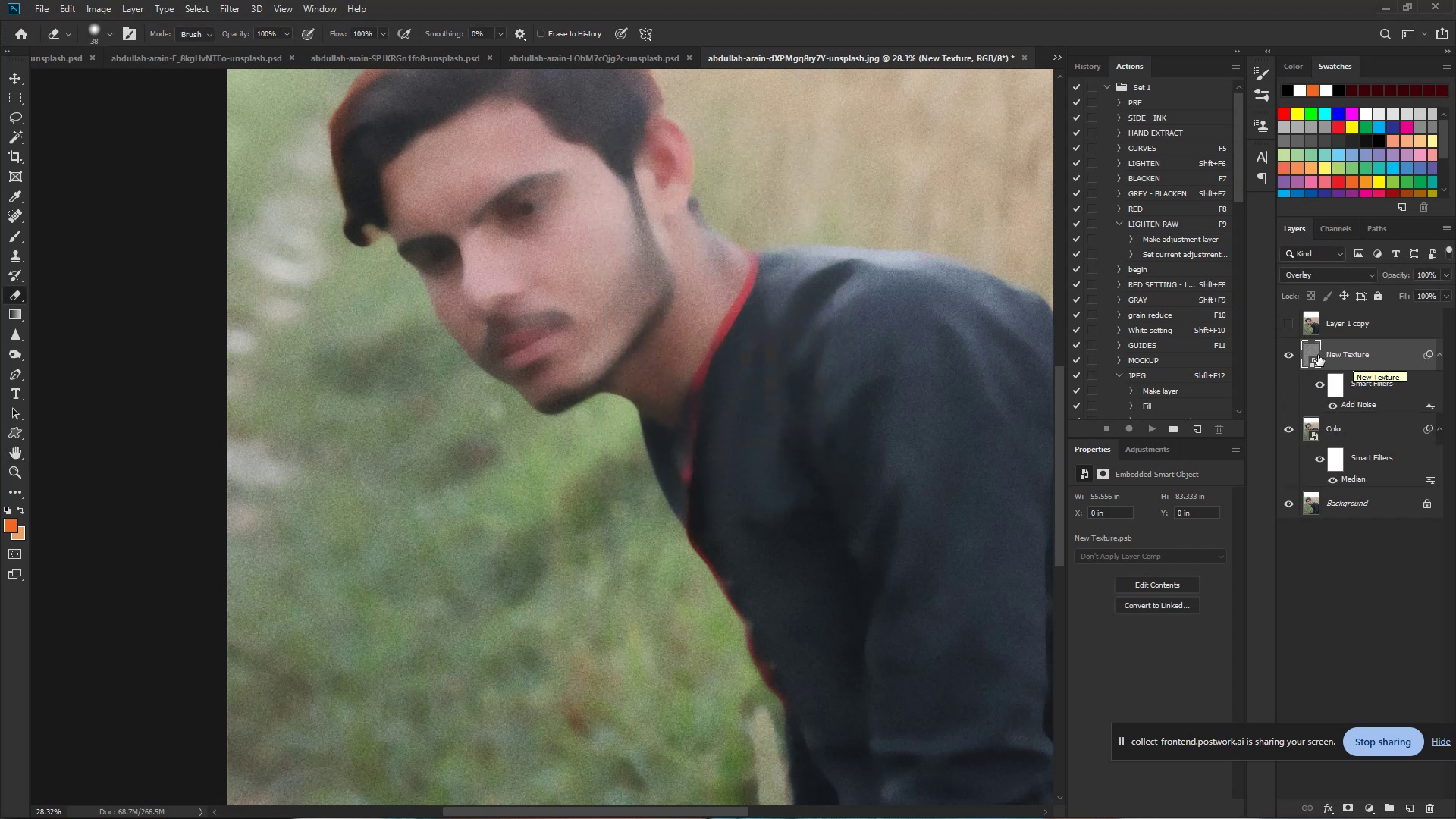 
wait(7.59)
 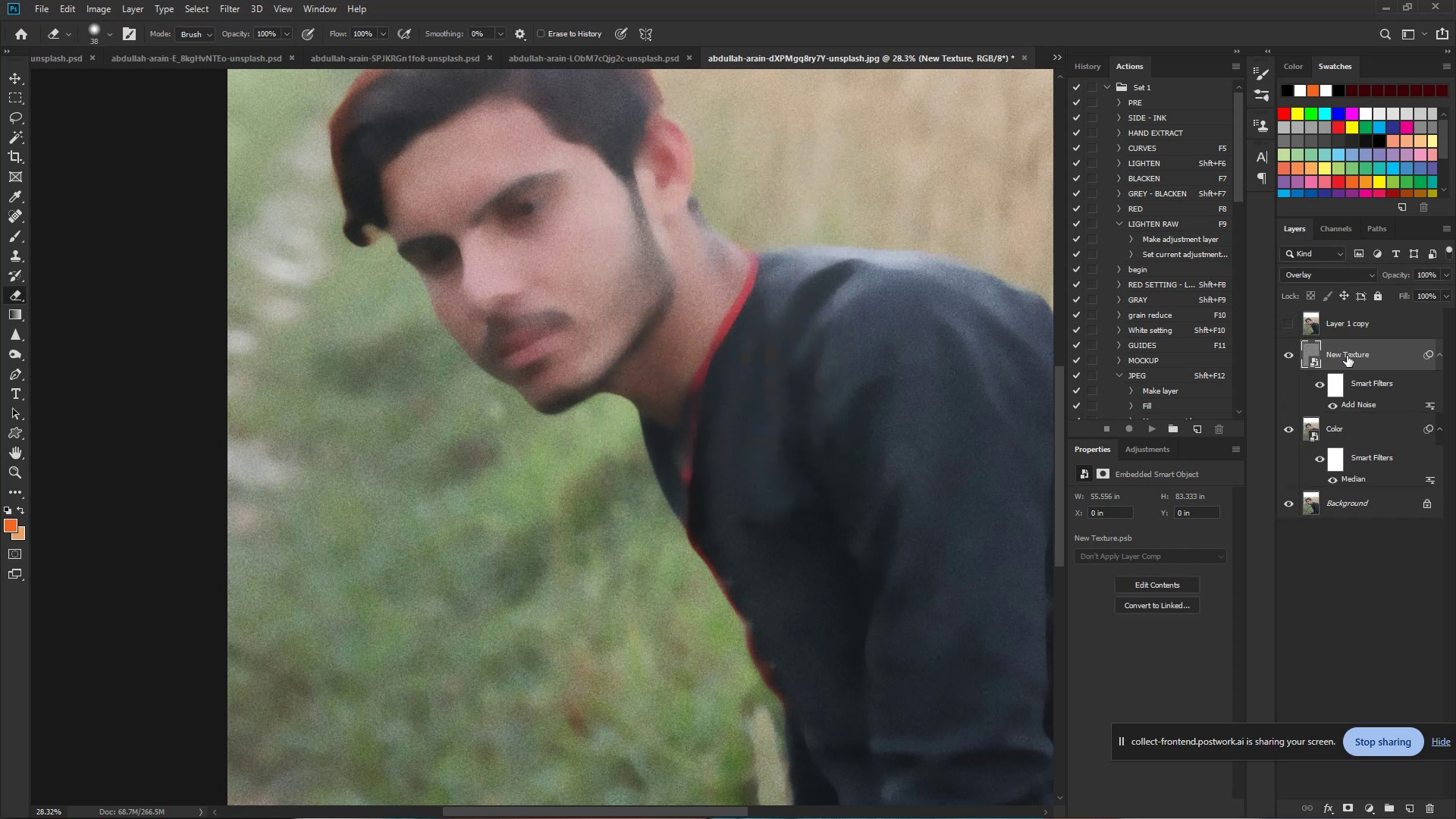 
left_click([221, 13])
 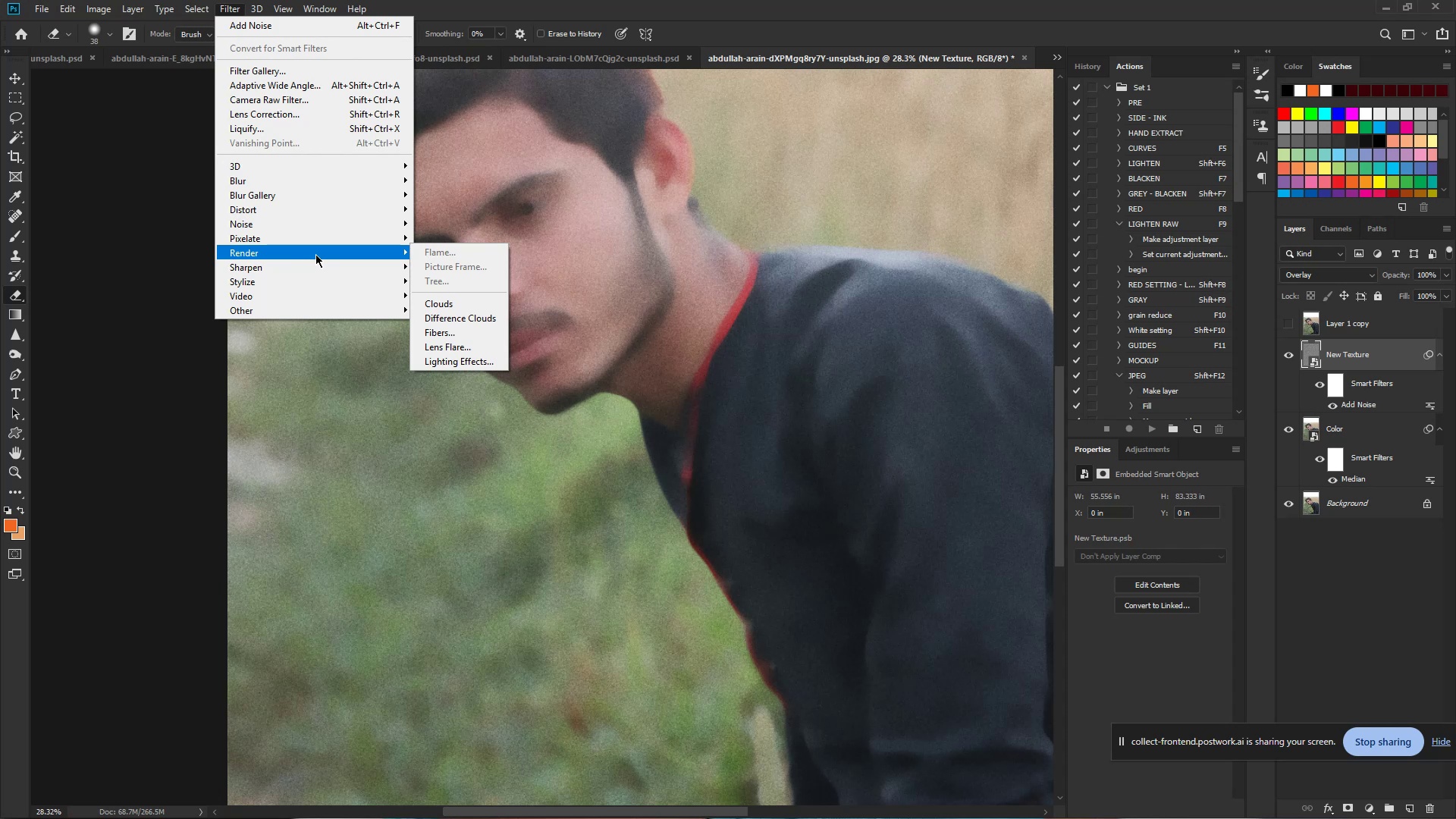 
mouse_move([322, 220])
 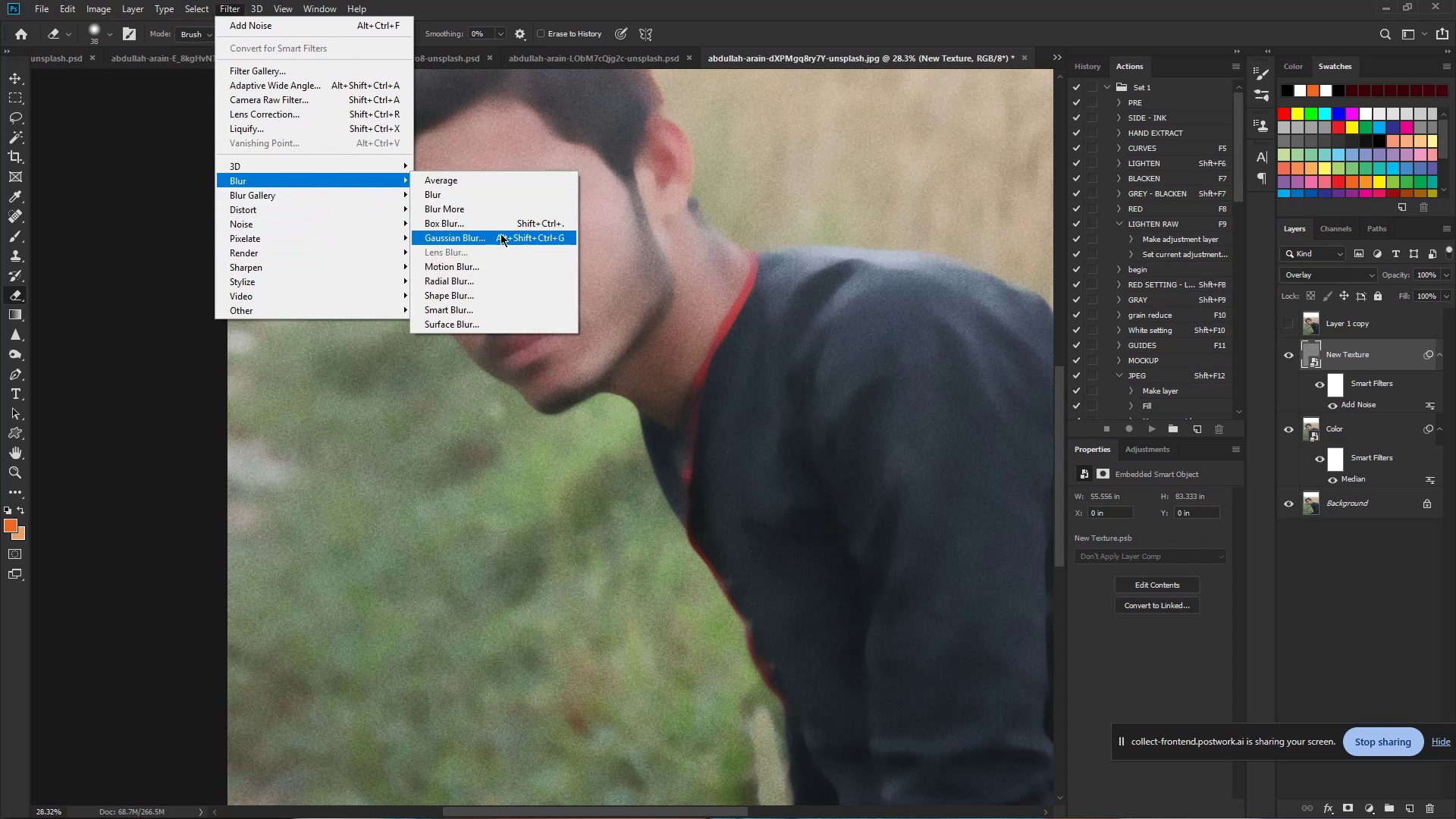 
left_click([501, 237])
 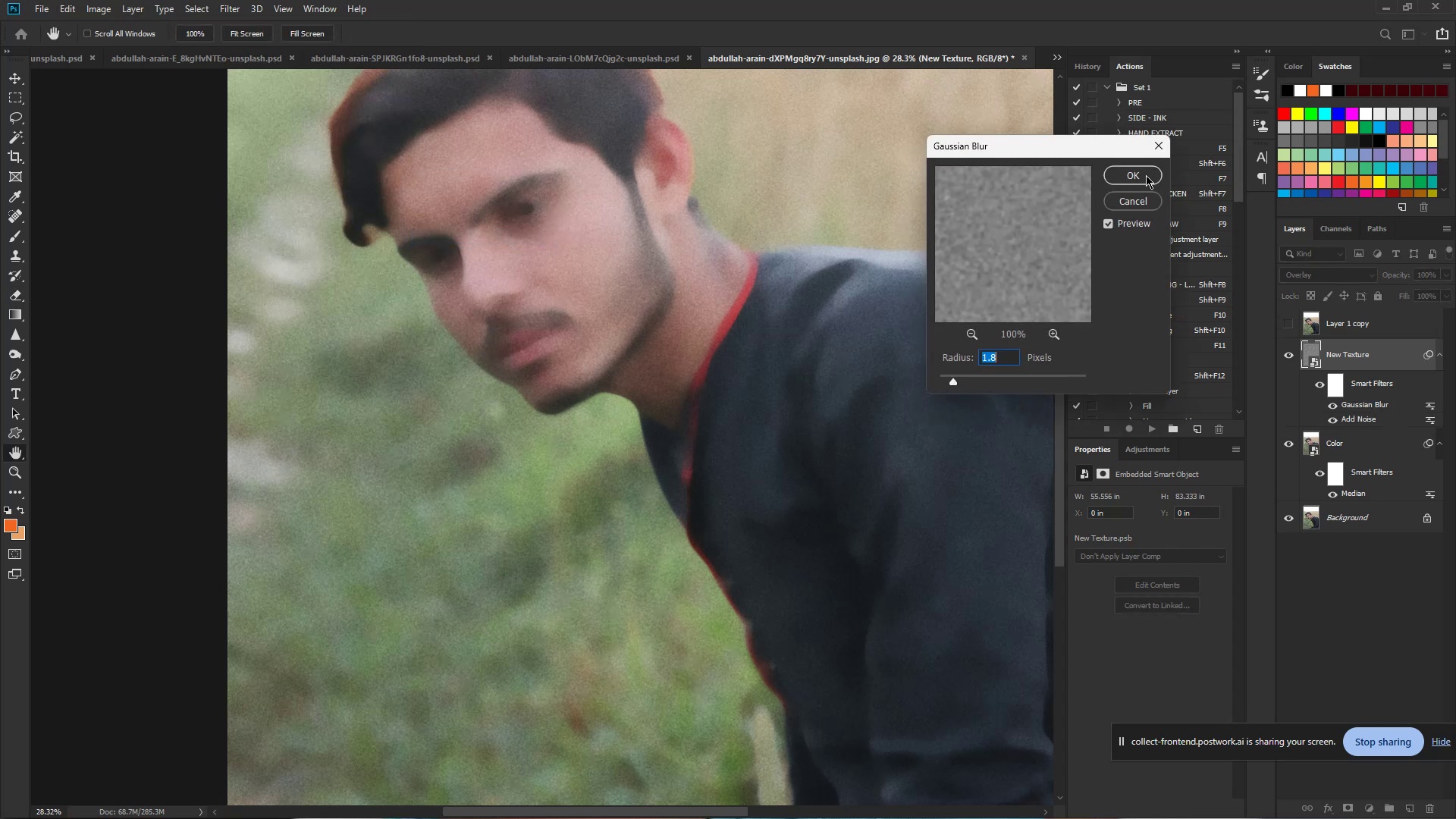 
hold_key(key=ControlLeft, duration=2.15)
 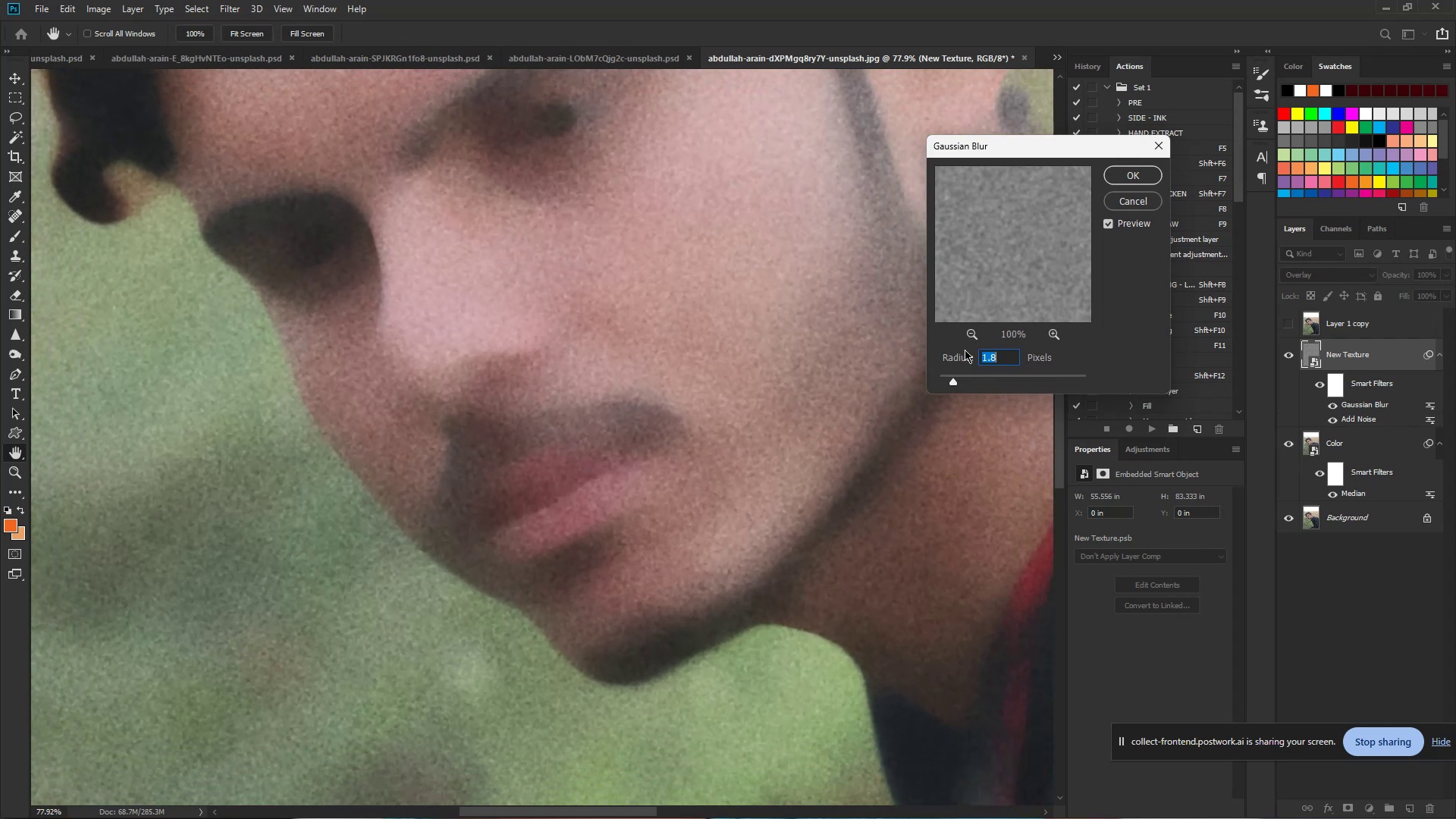 
hold_key(key=Space, duration=1.5)
 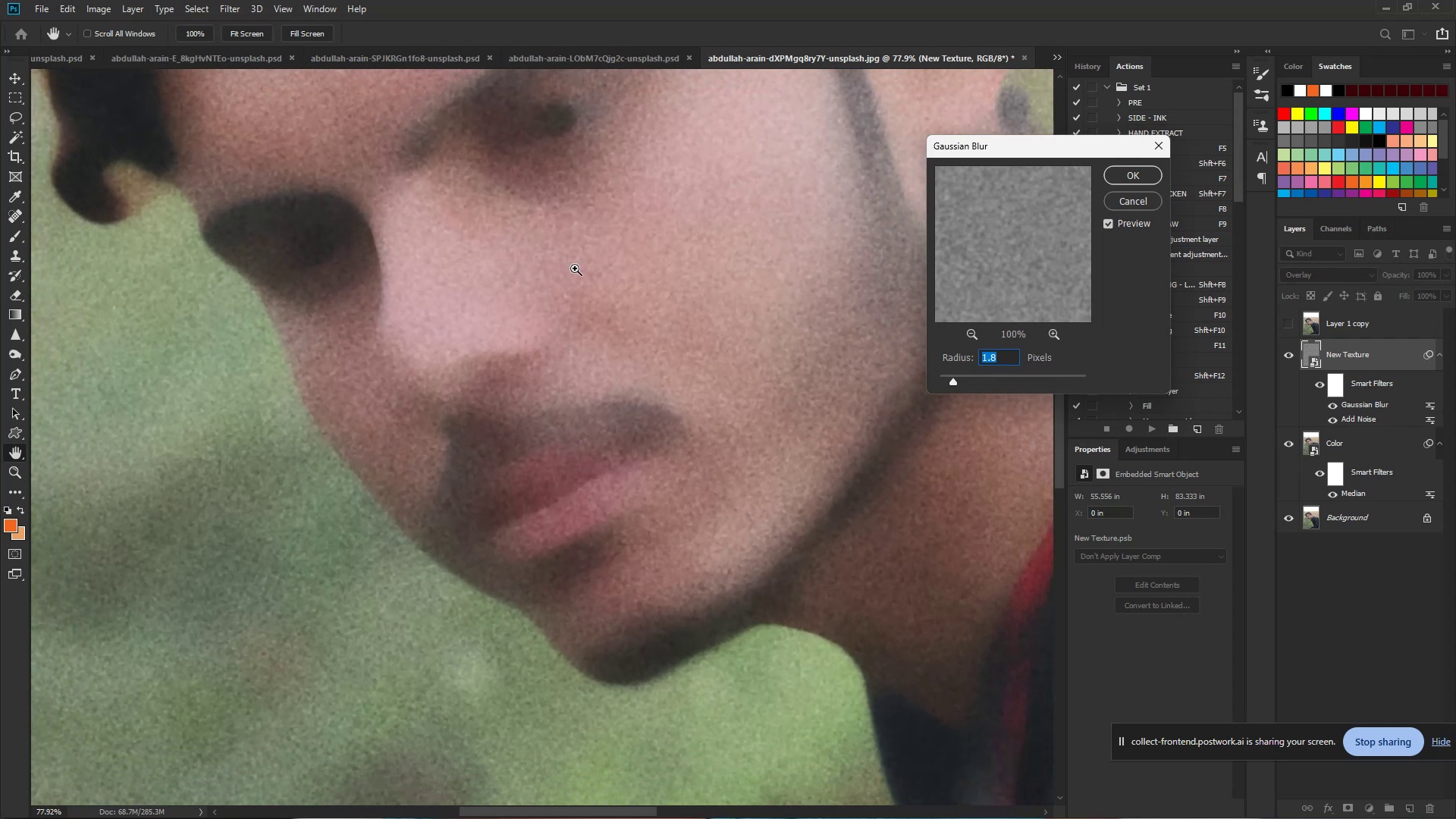 
left_click_drag(start_coordinate=[510, 259], to_coordinate=[575, 268])
 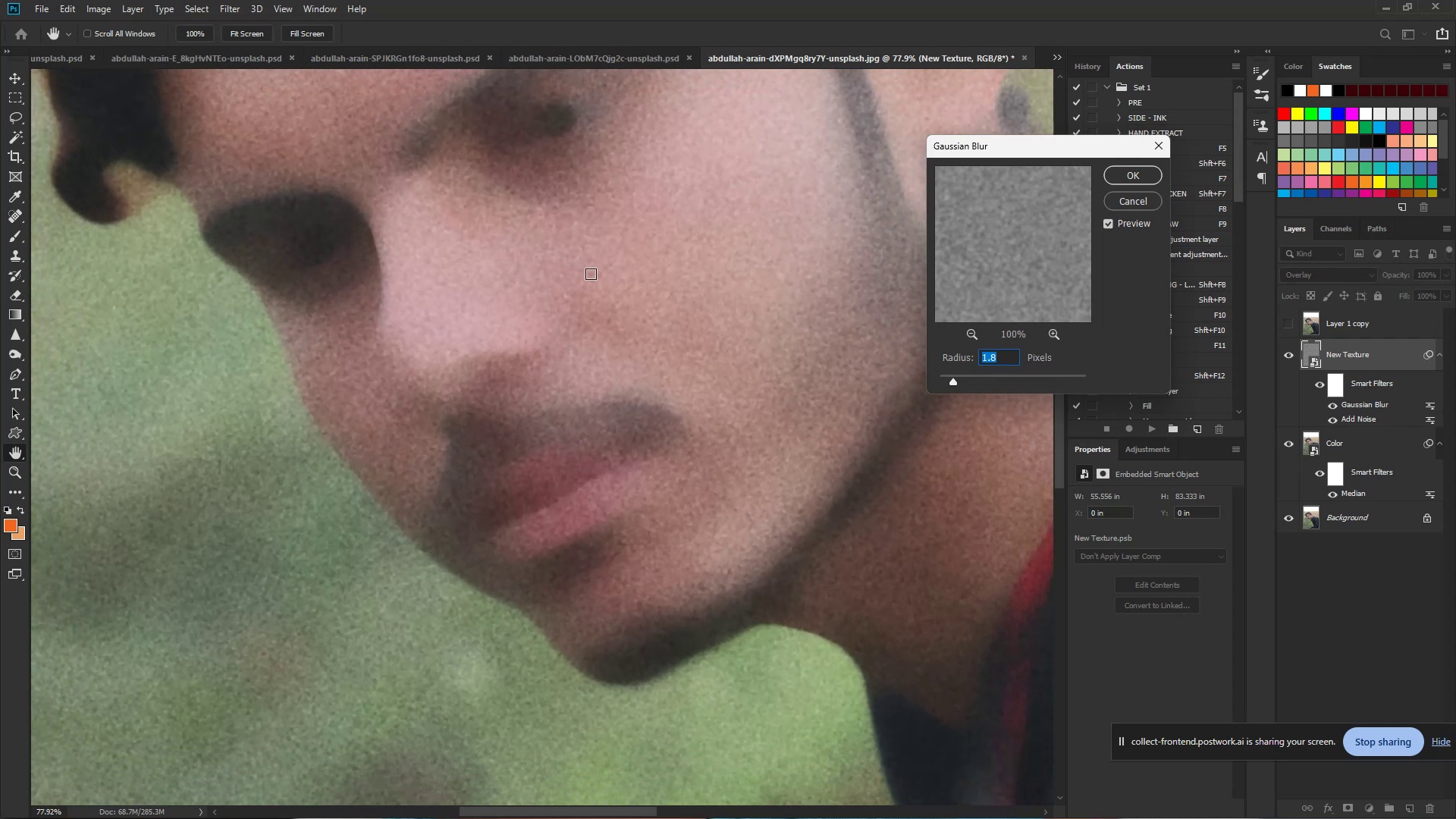 
hold_key(key=Space, duration=0.47)
 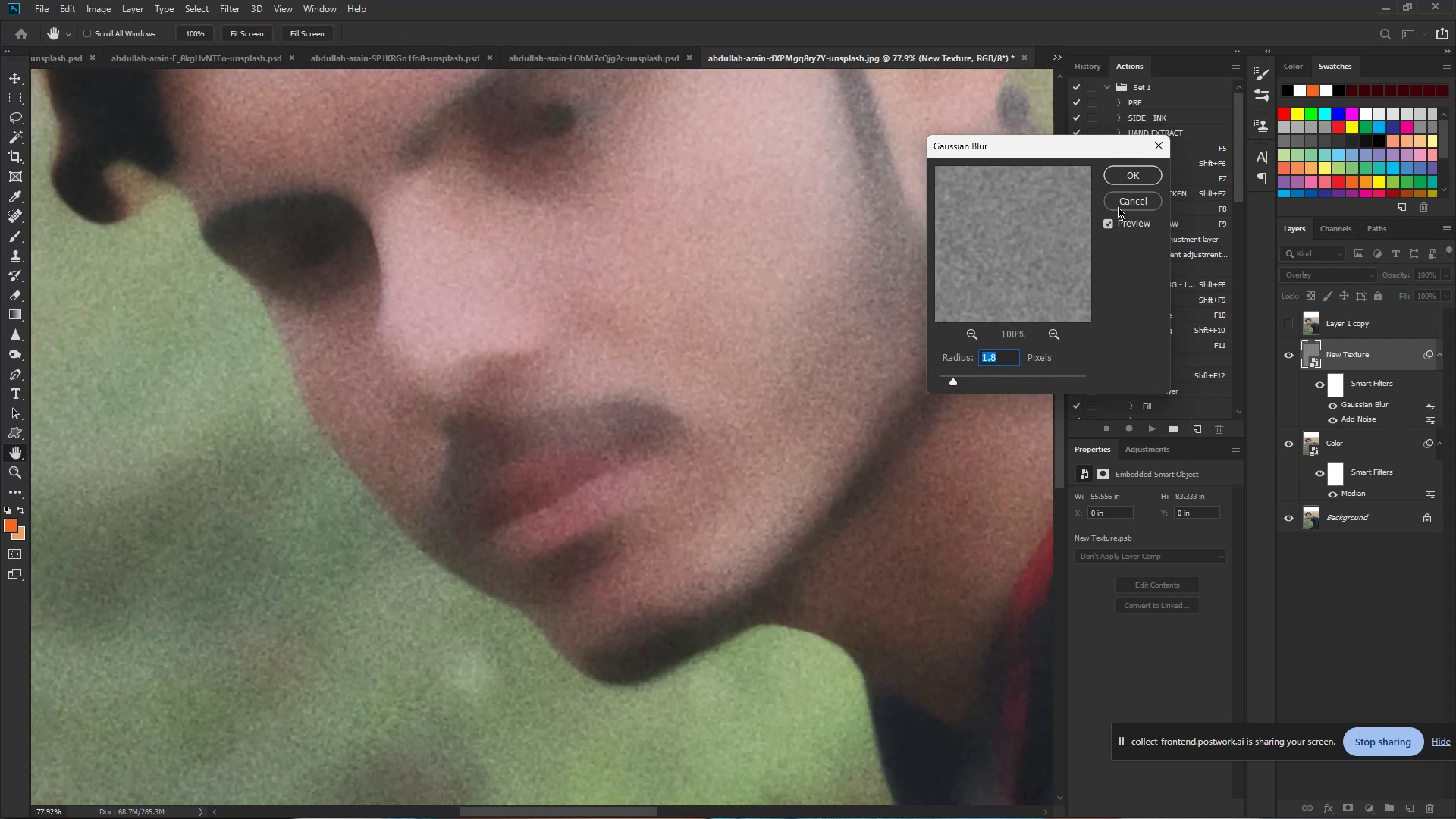 
left_click([1126, 174])
 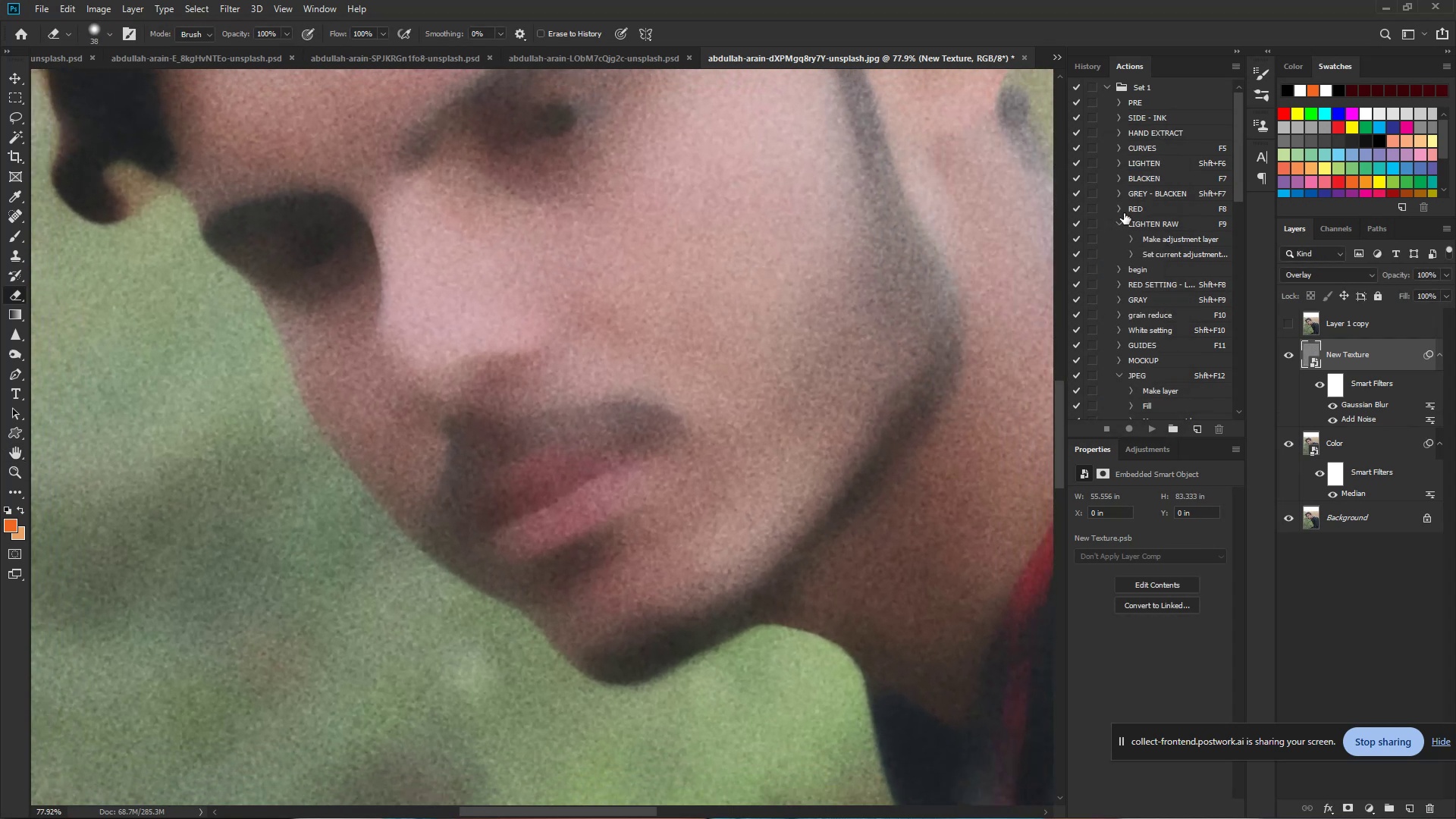 
hold_key(key=ControlLeft, duration=1.42)
 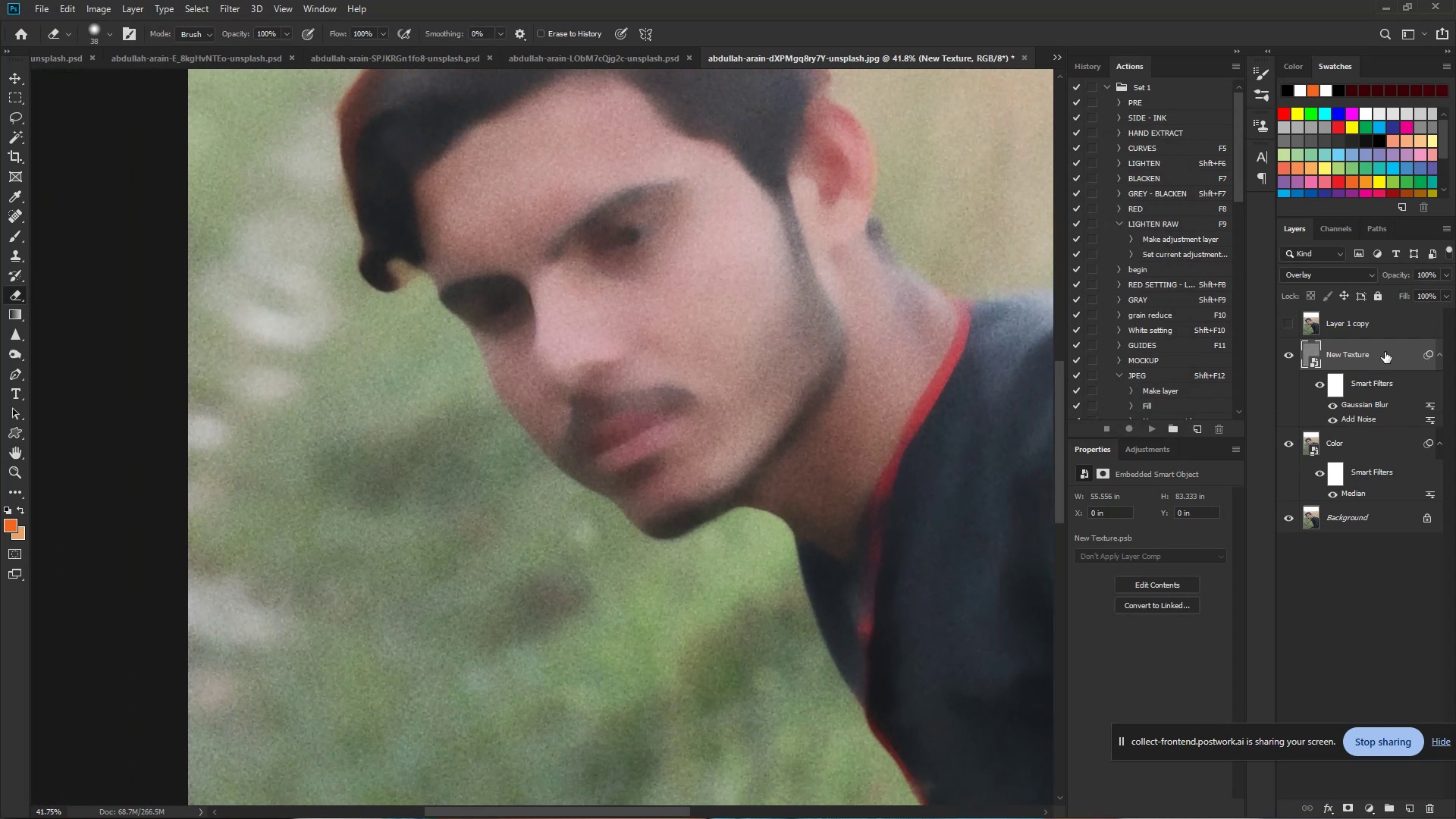 
hold_key(key=Space, duration=1.22)
 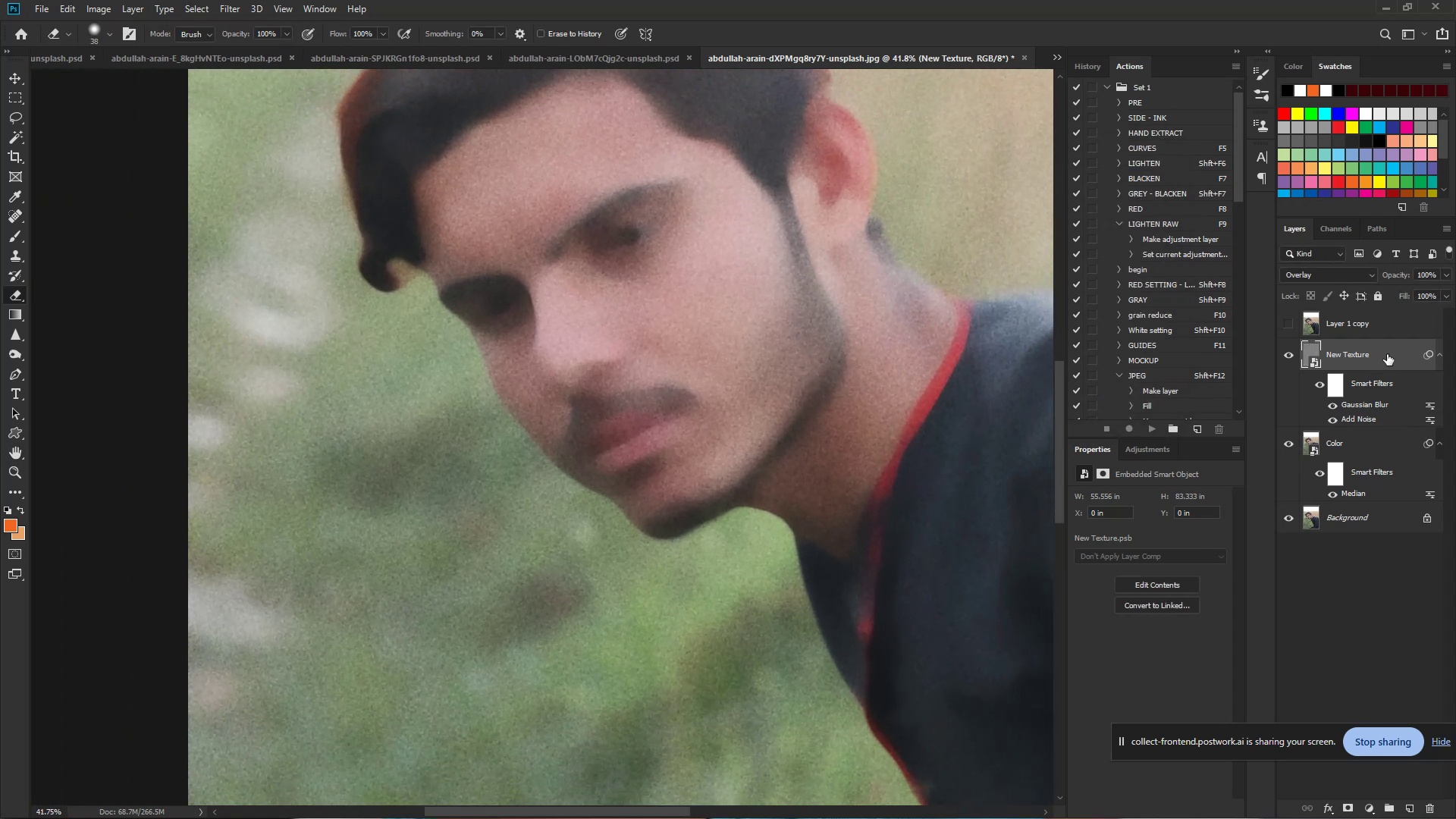 
left_click_drag(start_coordinate=[714, 370], to_coordinate=[670, 369])
 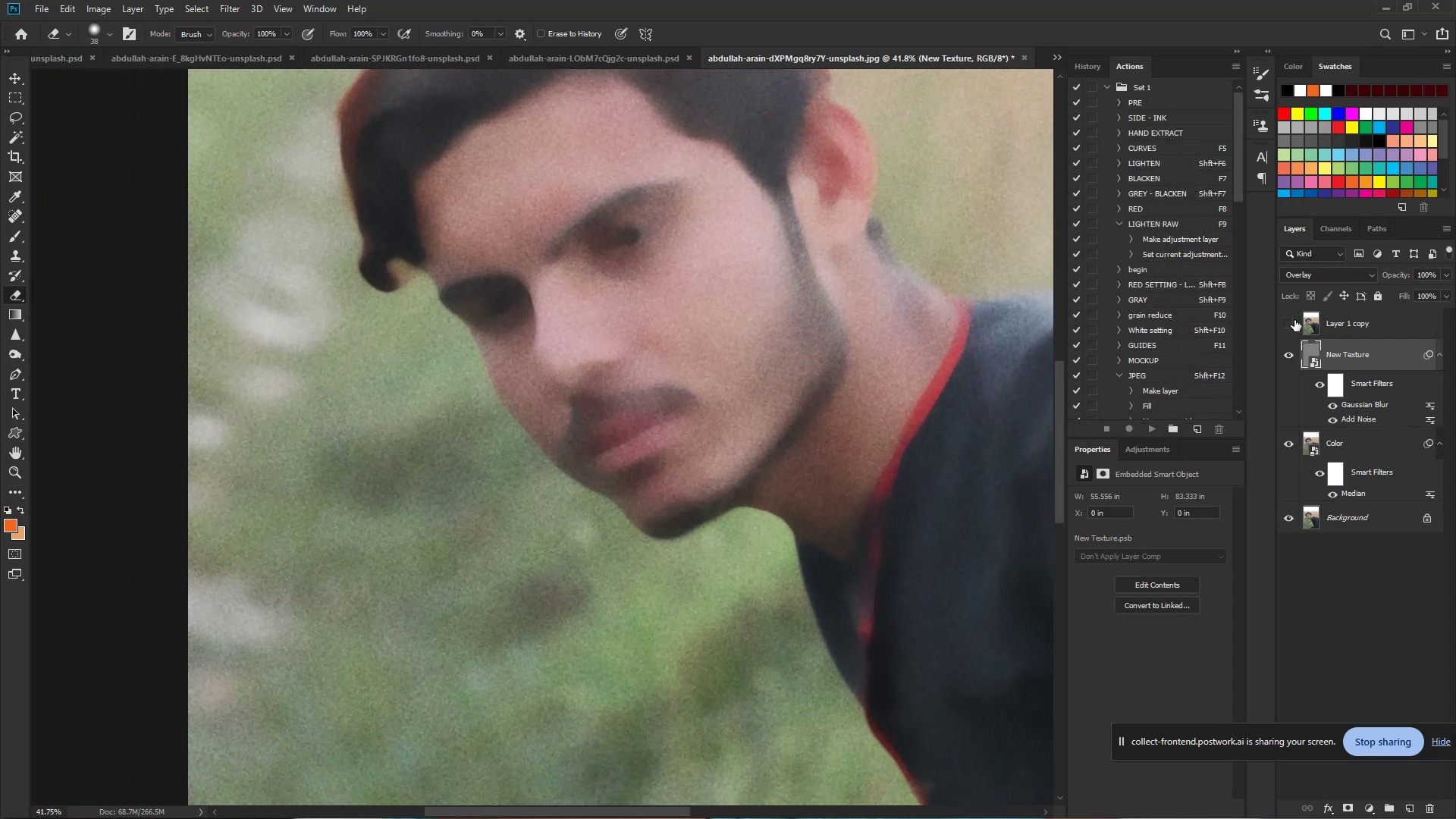 
left_click([1291, 320])
 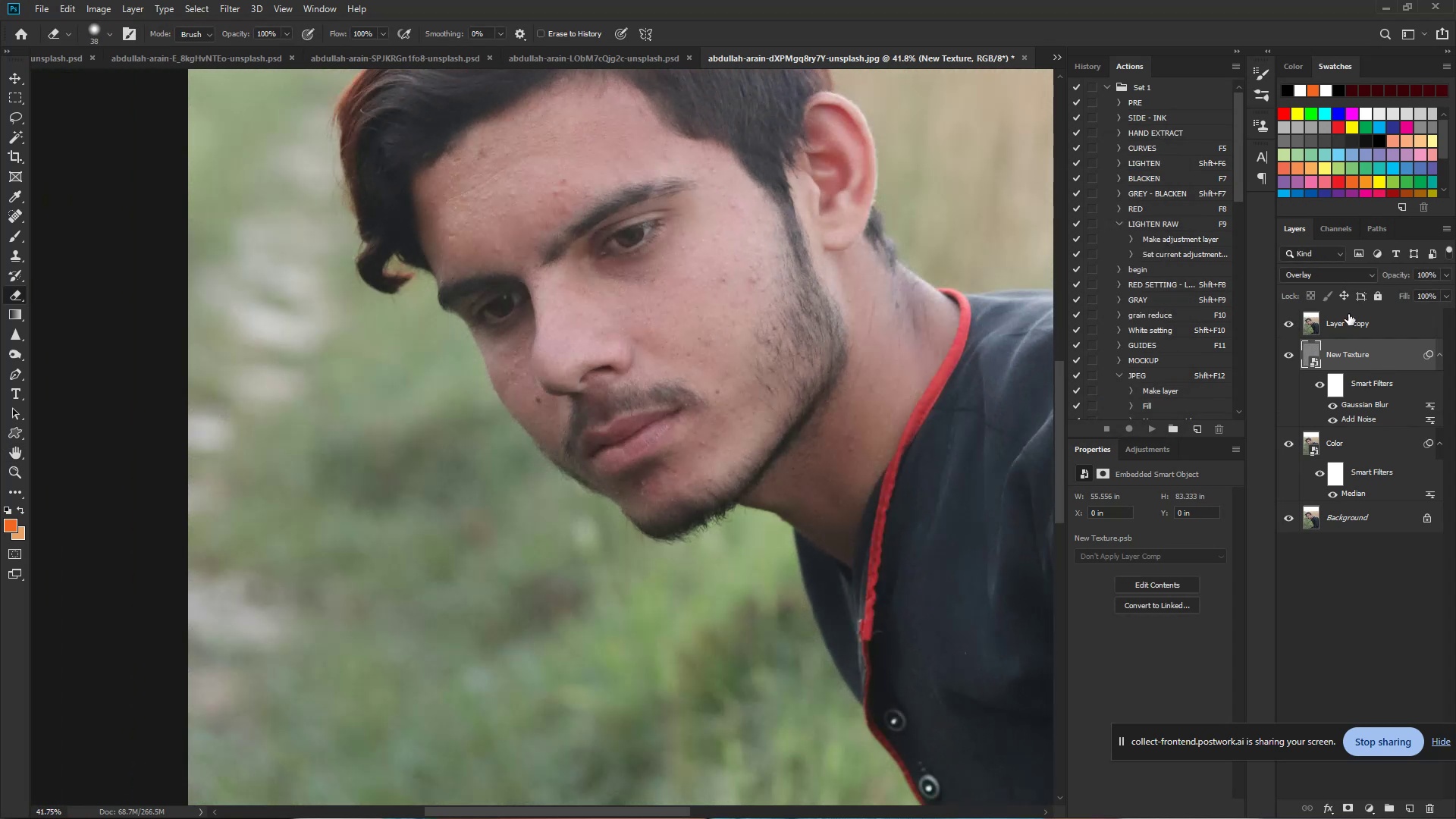 
left_click([1356, 324])
 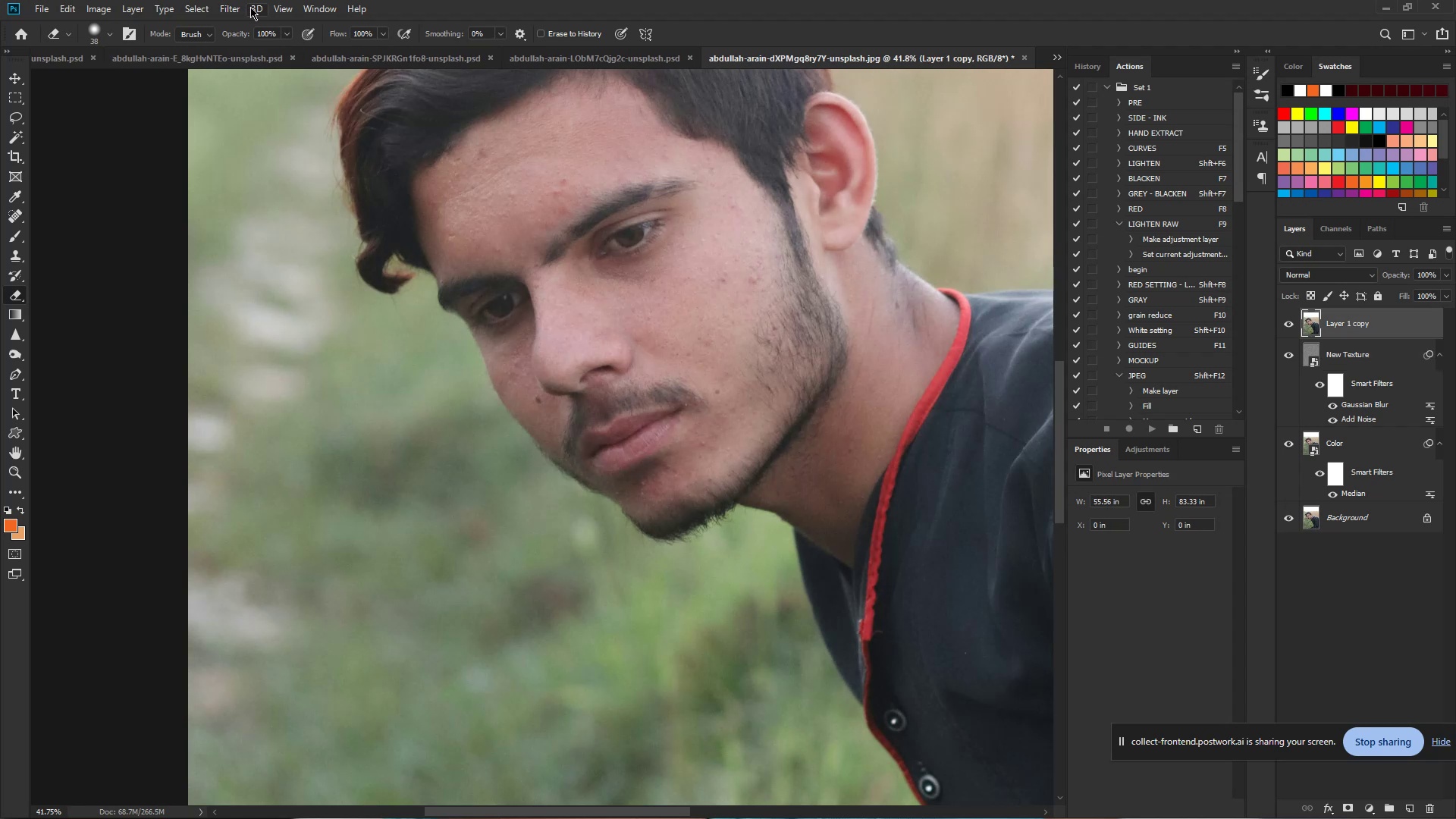 
left_click([224, 5])
 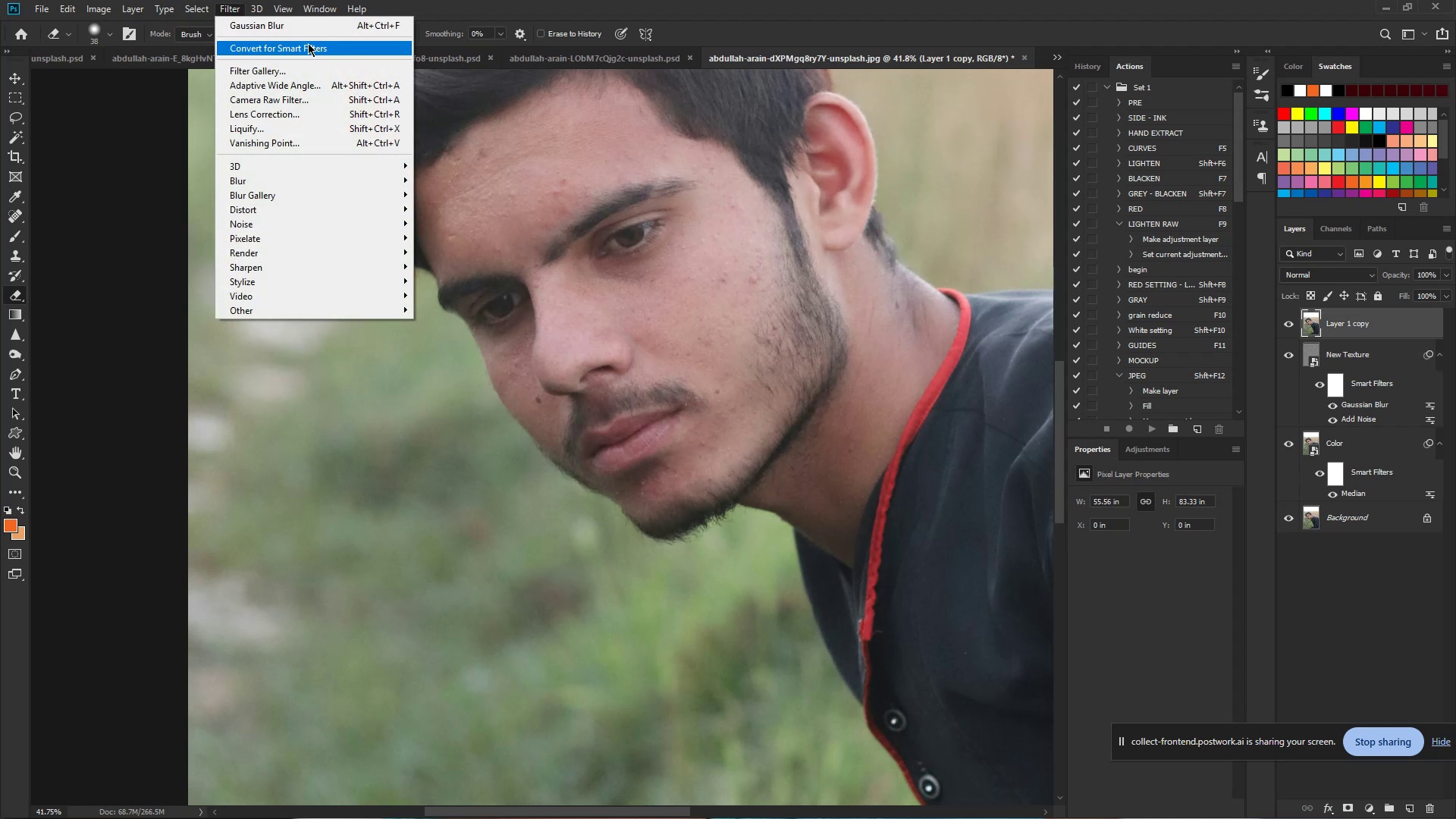 
left_click([308, 43])
 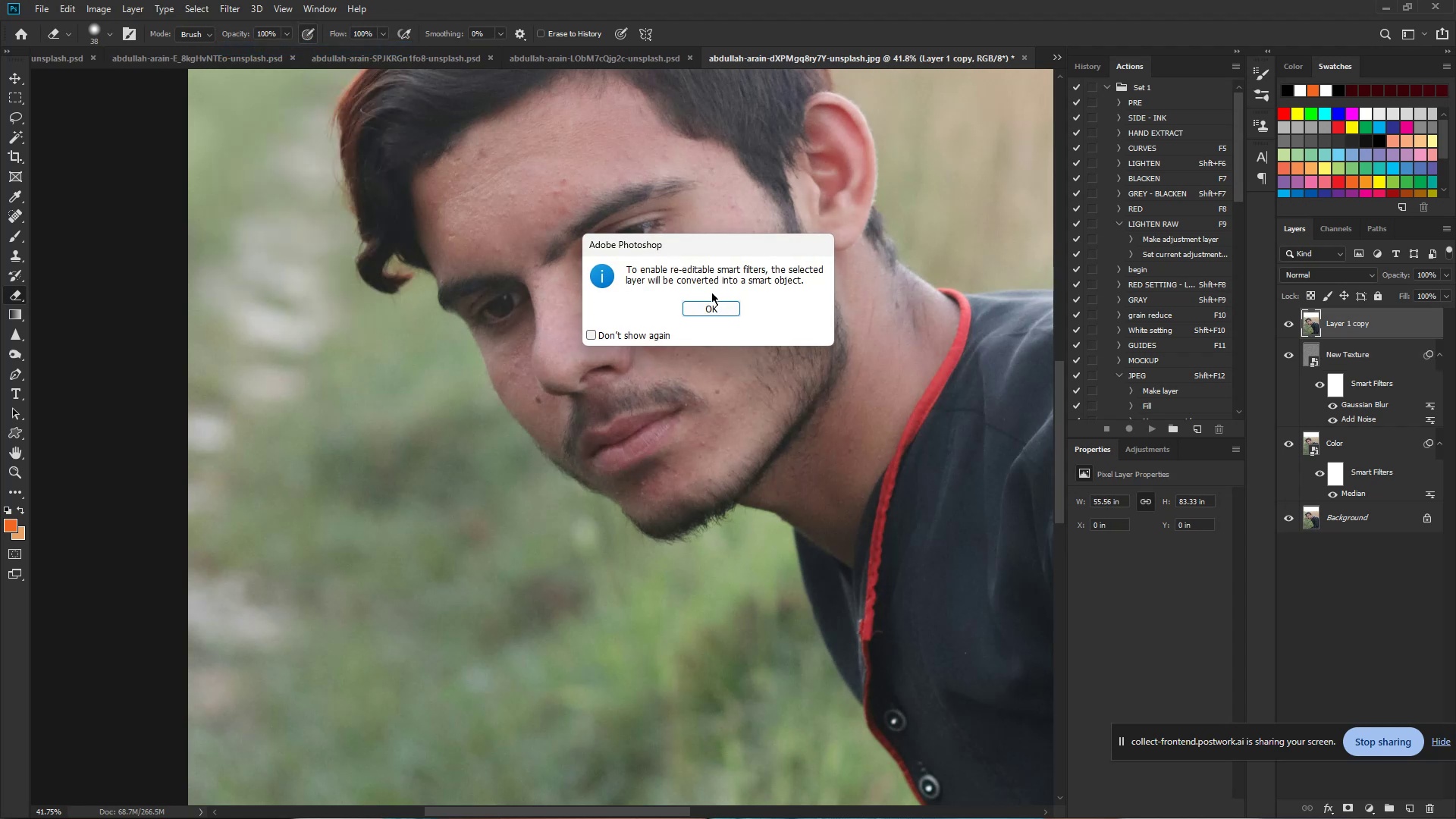 
left_click([703, 310])
 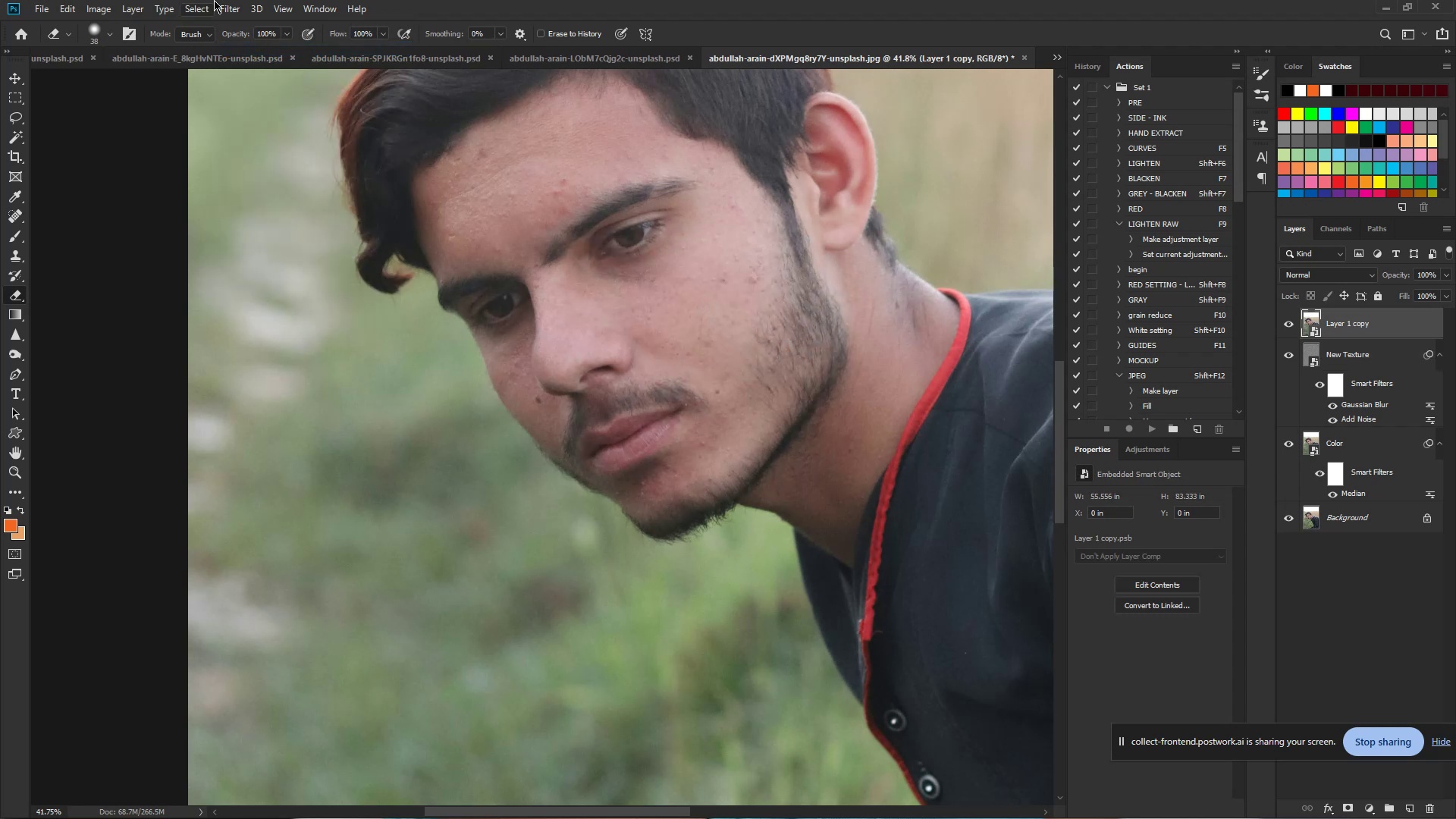 
left_click([234, 4])
 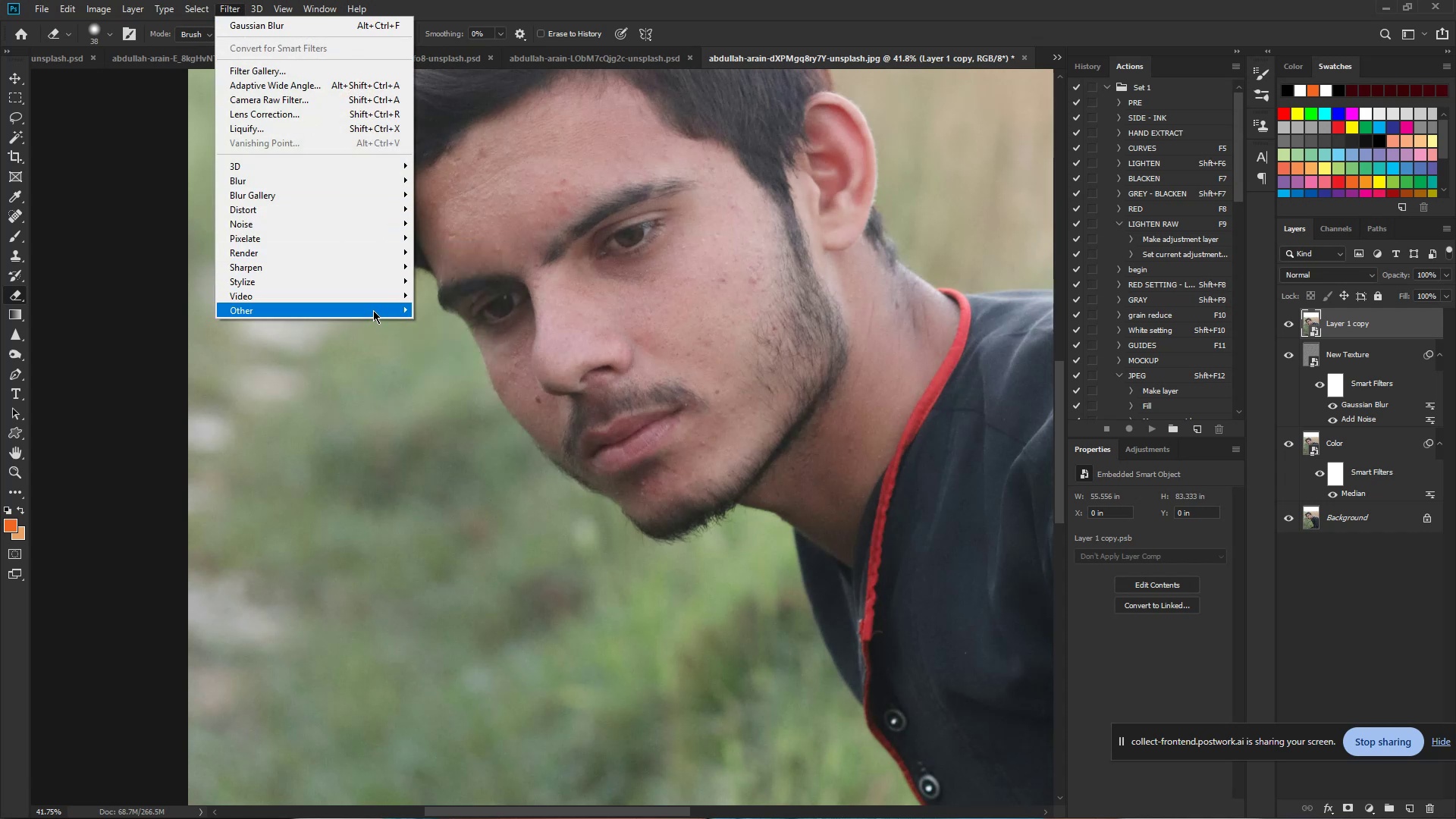 
wait(5.44)
 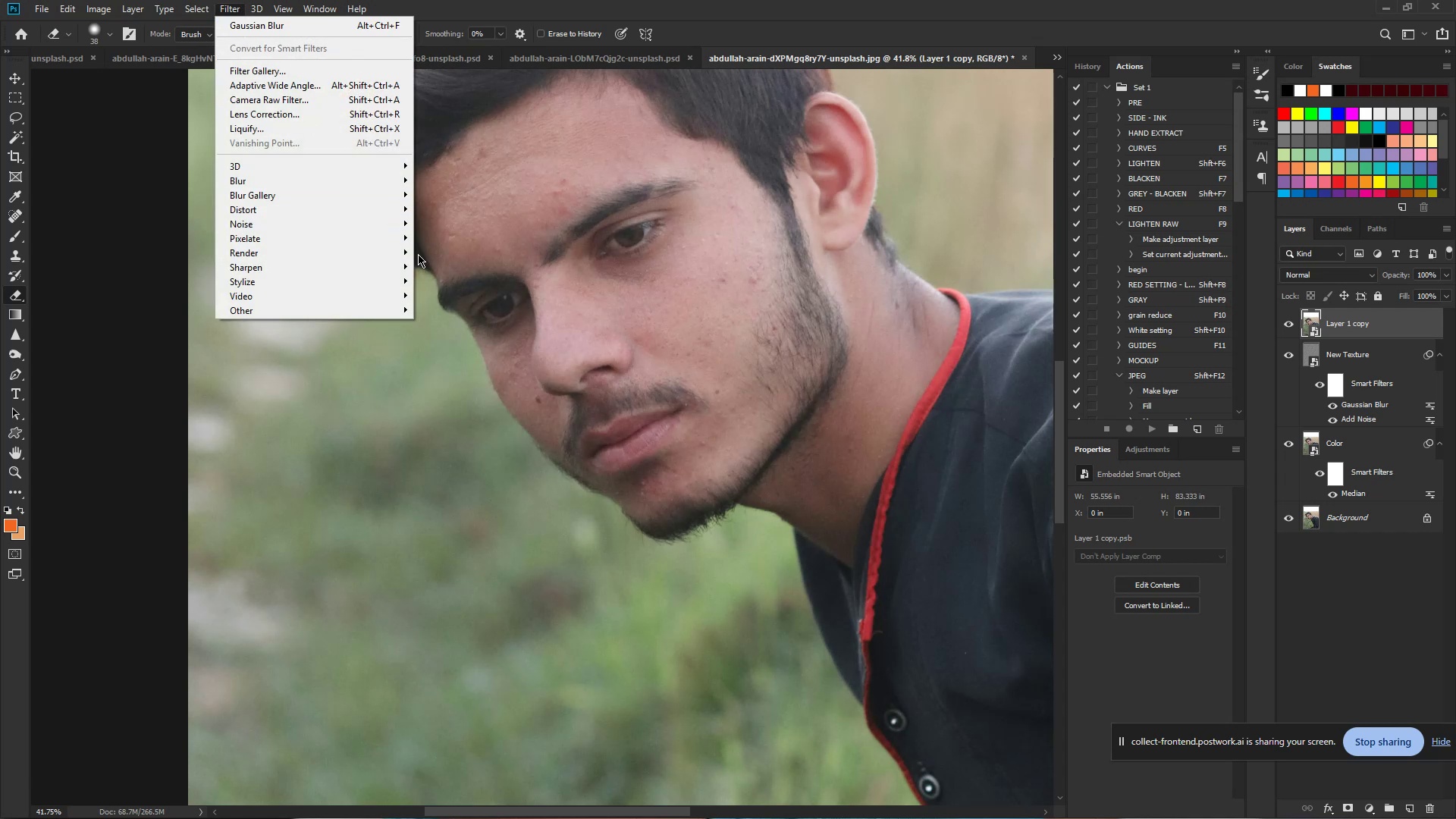 
left_click([469, 319])
 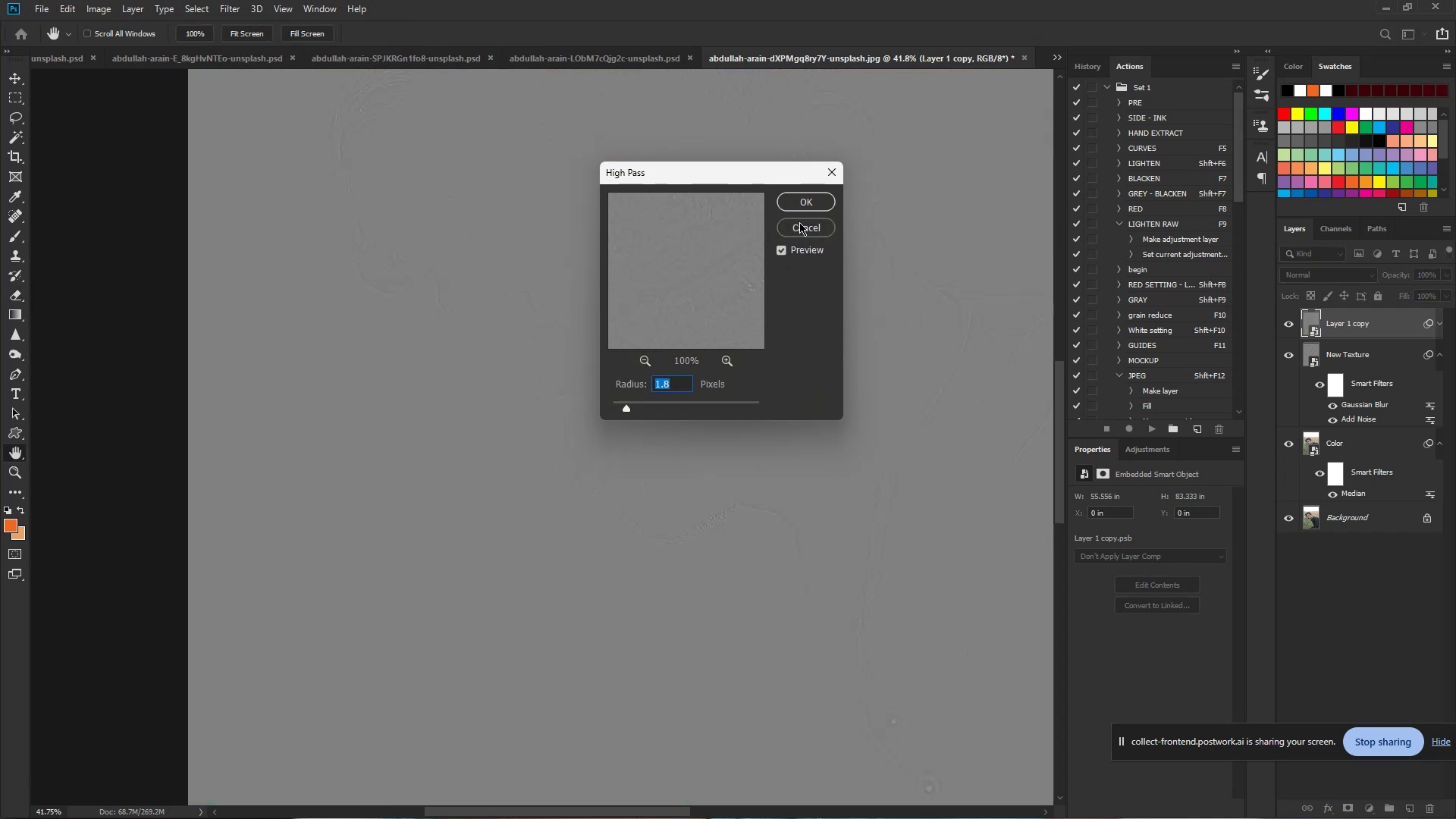 
left_click([803, 204])
 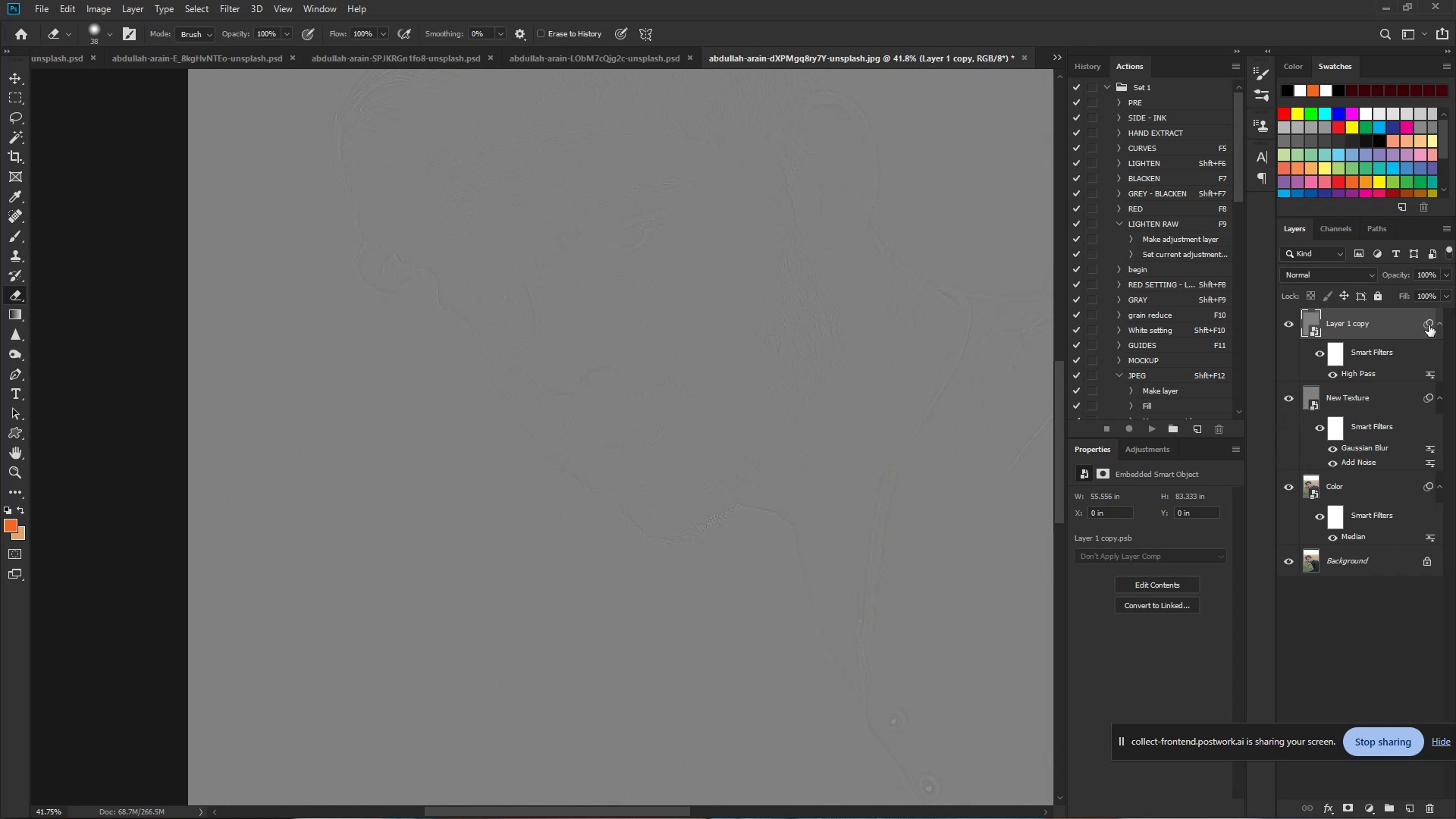 
left_click([1334, 278])
 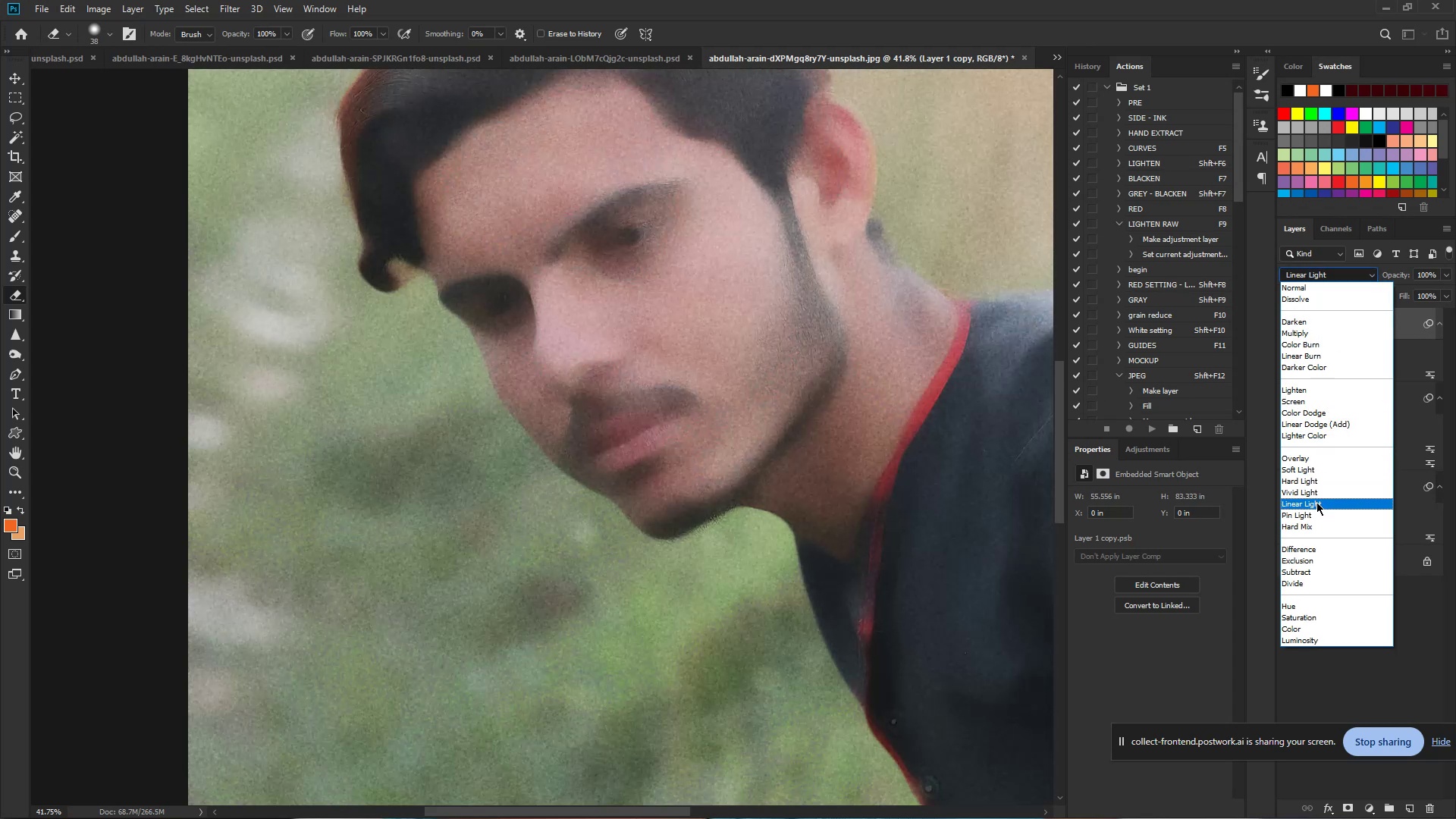 
wait(11.1)
 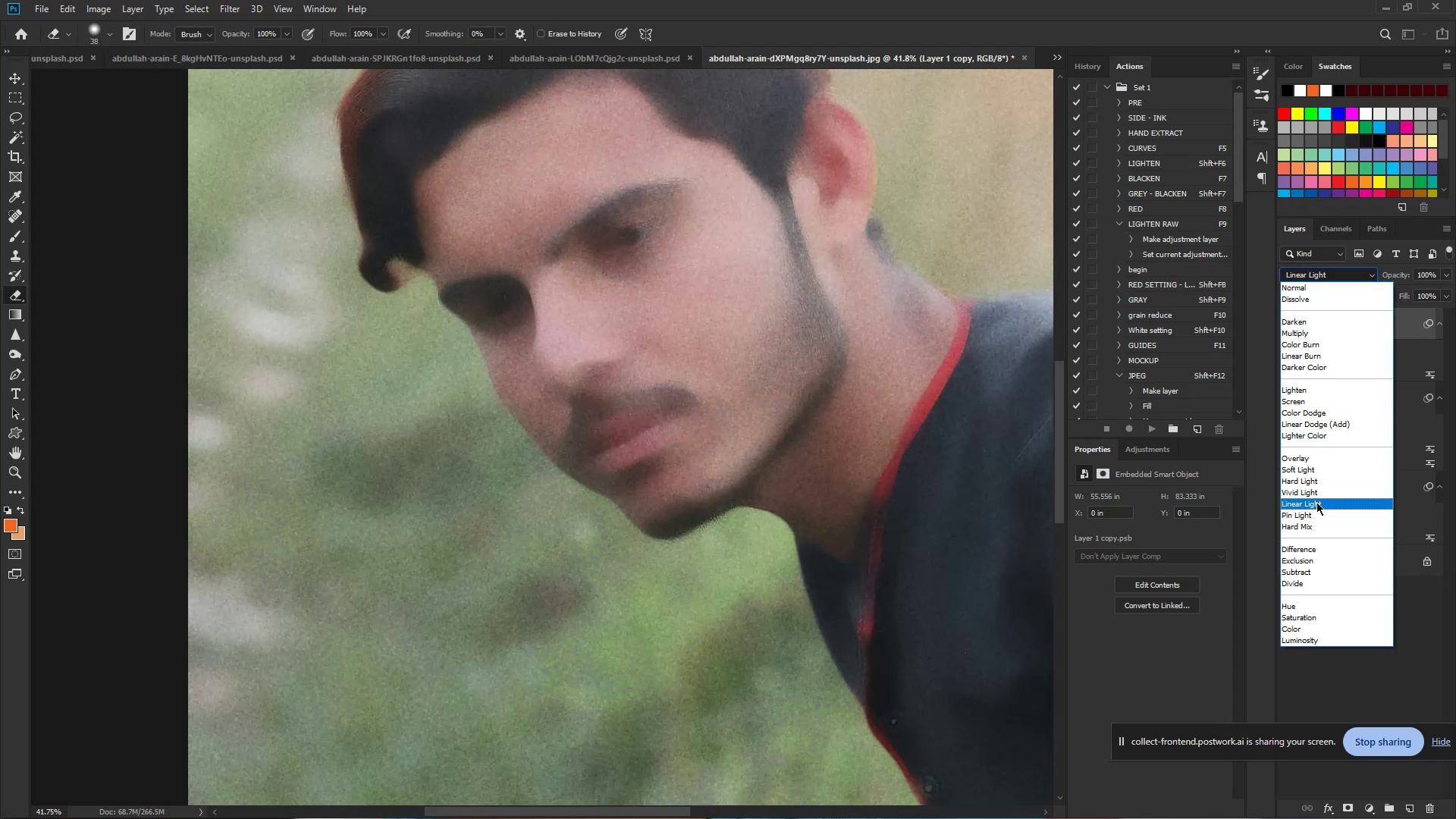 
left_click([1307, 505])
 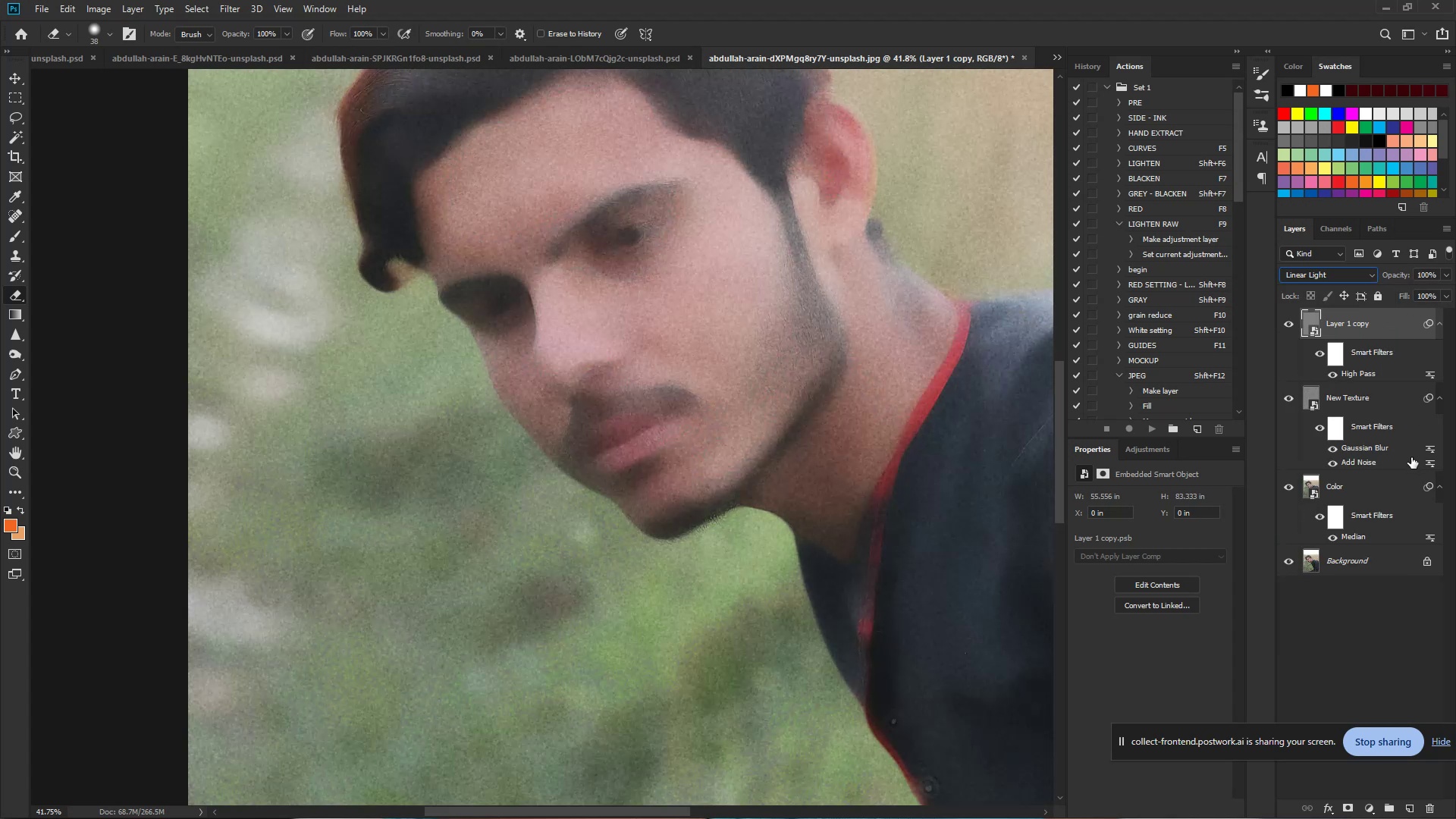 
hold_key(key=ShiftLeft, duration=1.09)
left_click([1354, 489])
 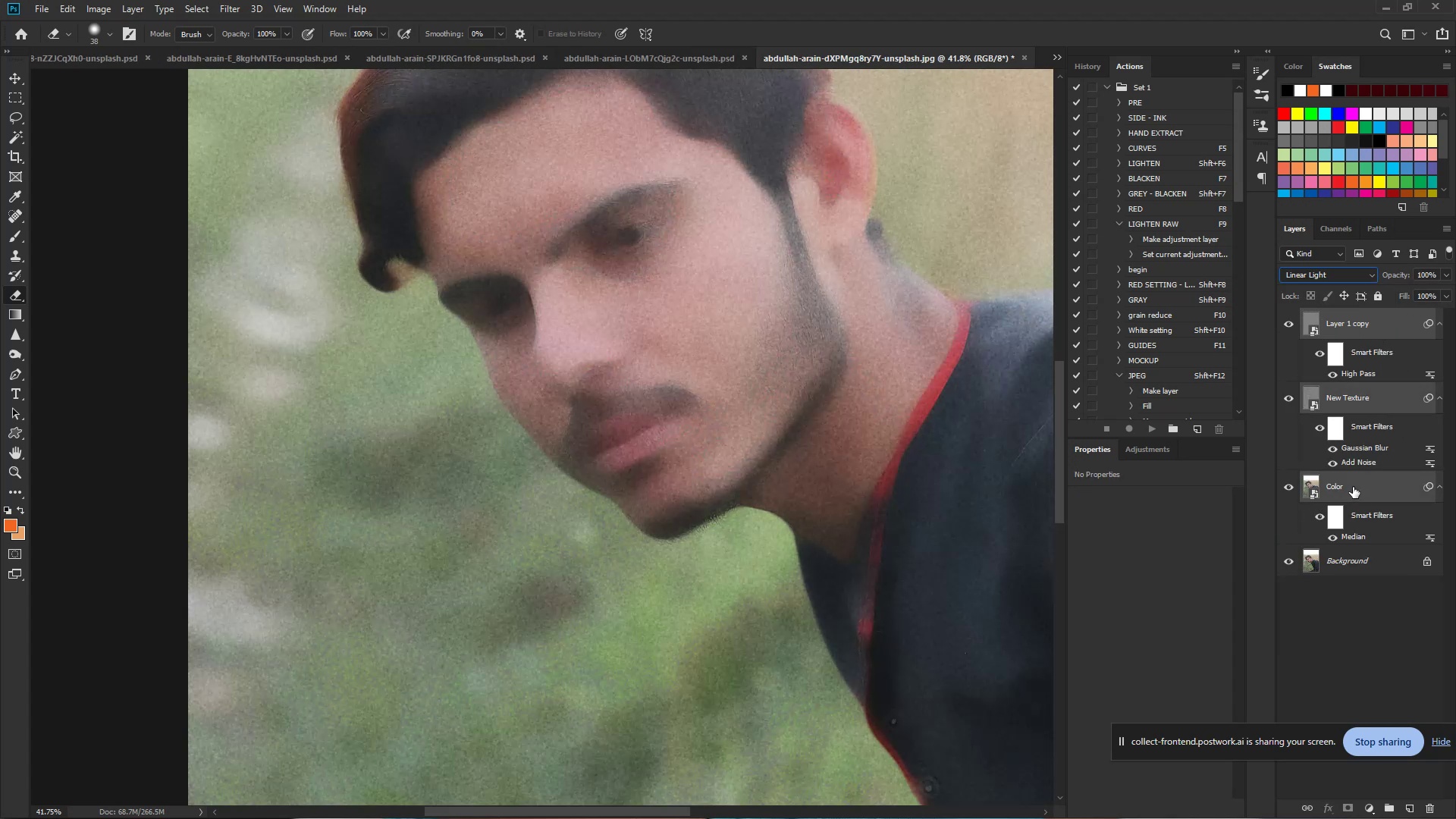 
key(Control+G)
 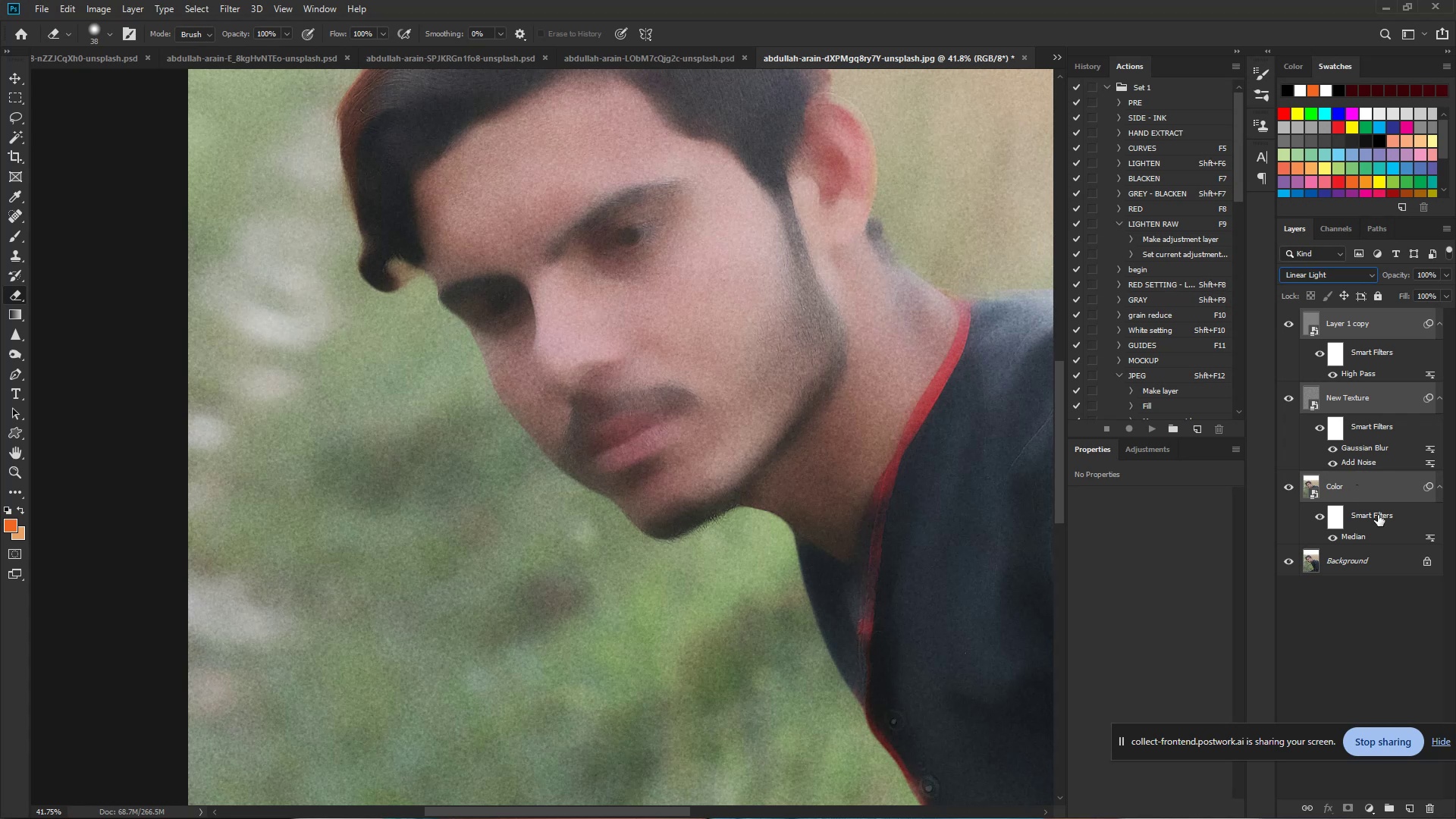 
key(Control+G)
 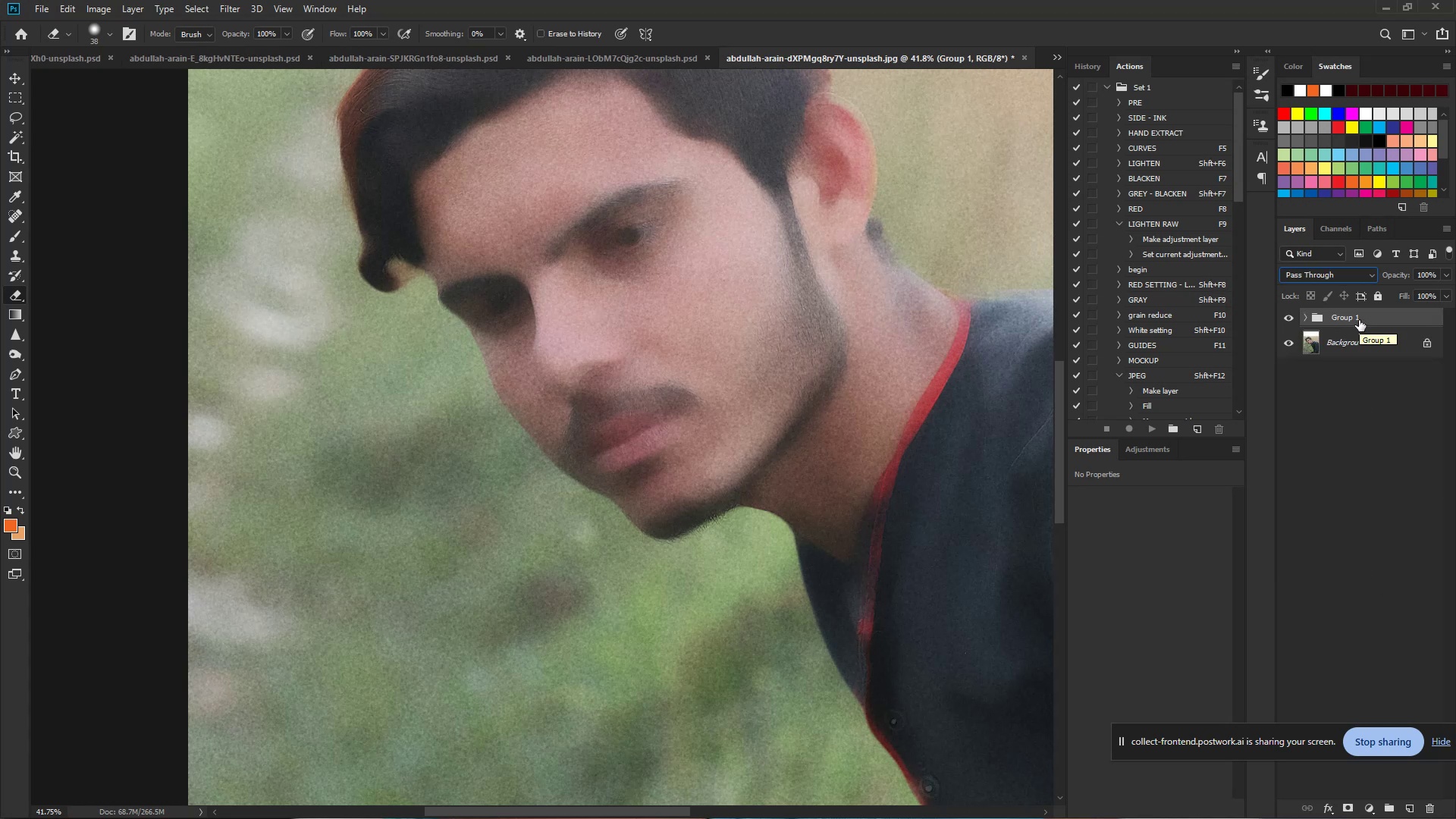 
wait(7.03)
 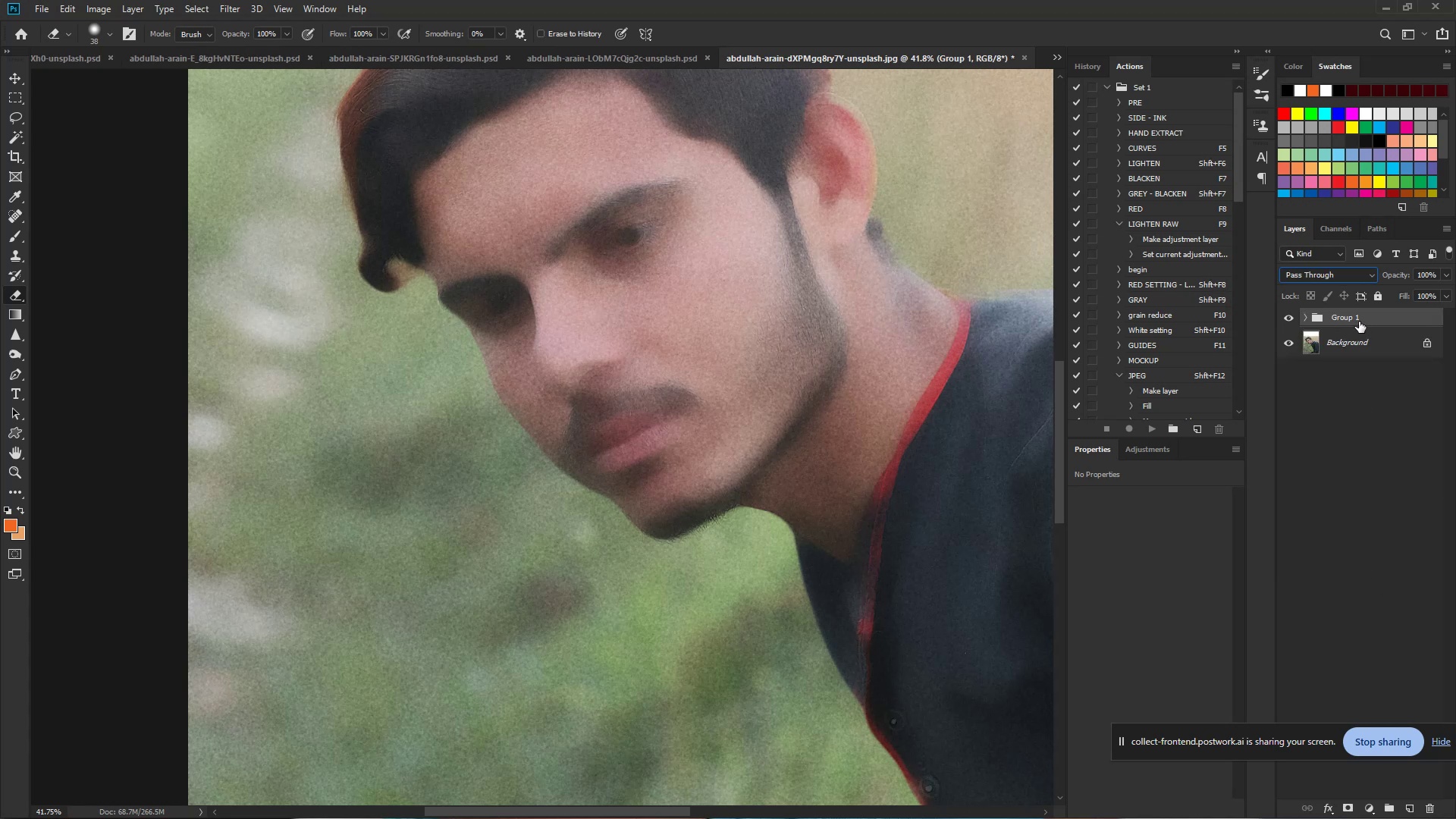 
hold_key(key=ControlLeft, duration=0.89)
 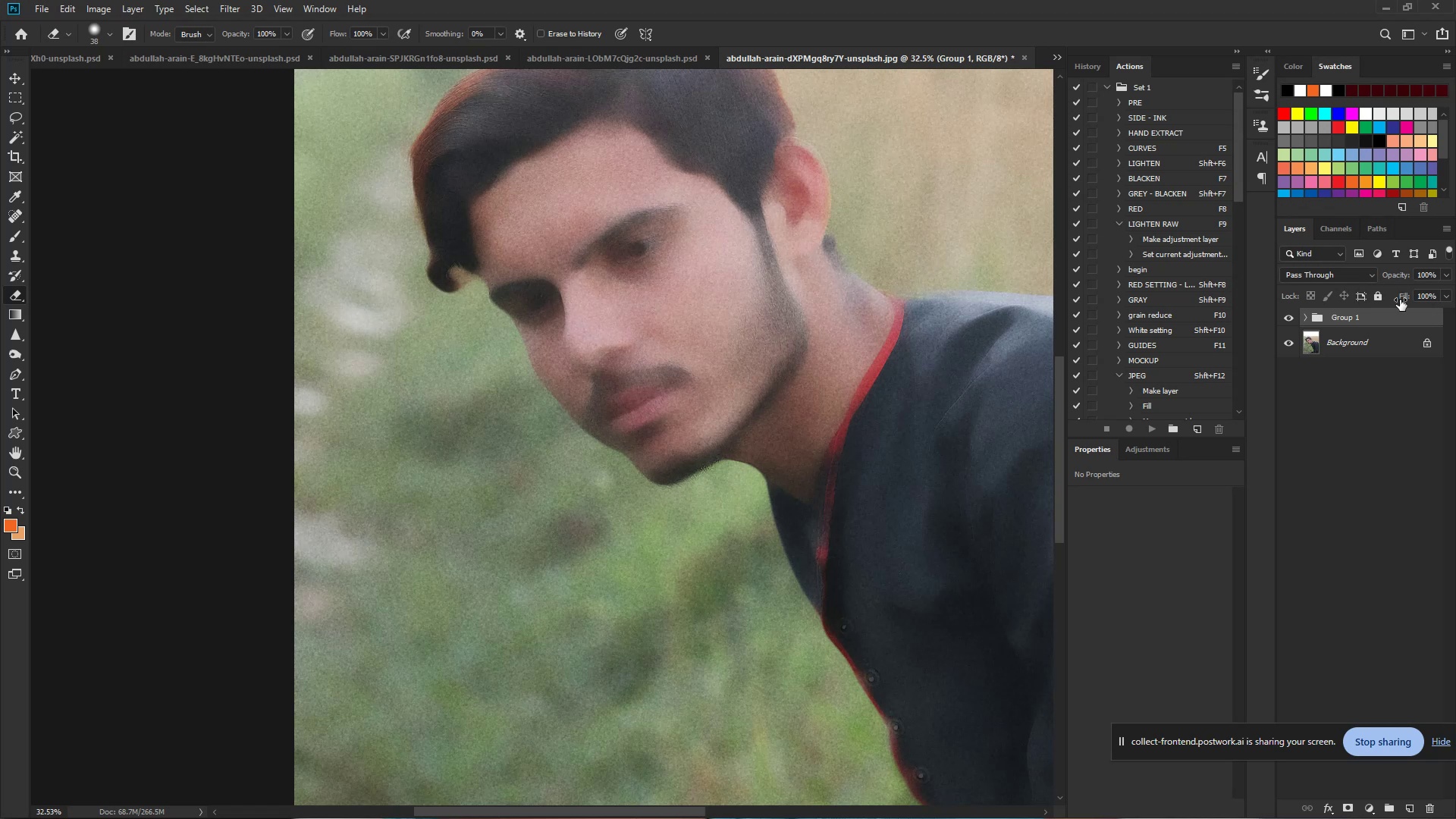 
hold_key(key=Space, duration=0.62)
 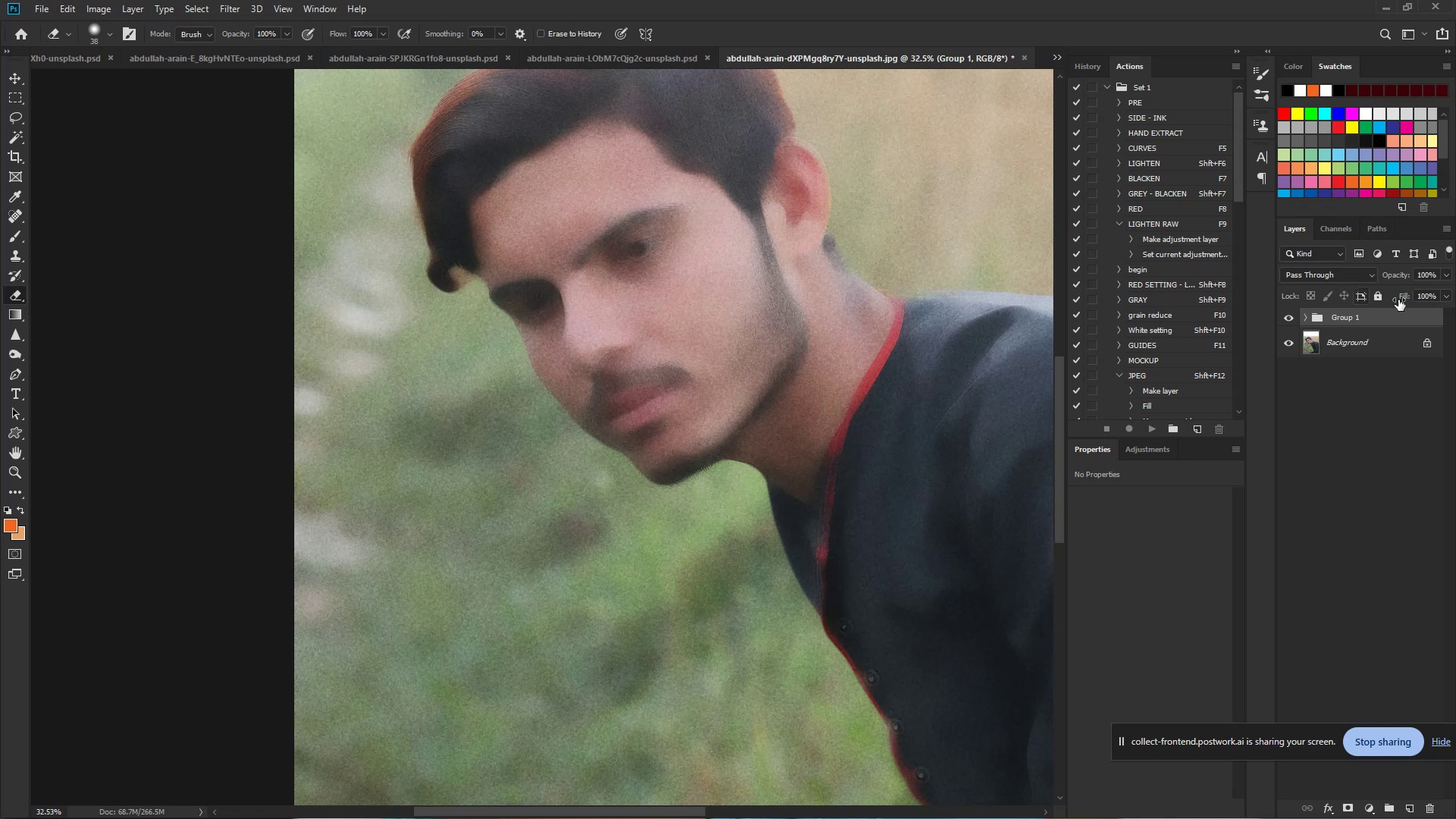 
left_click_drag(start_coordinate=[670, 294], to_coordinate=[648, 303])
 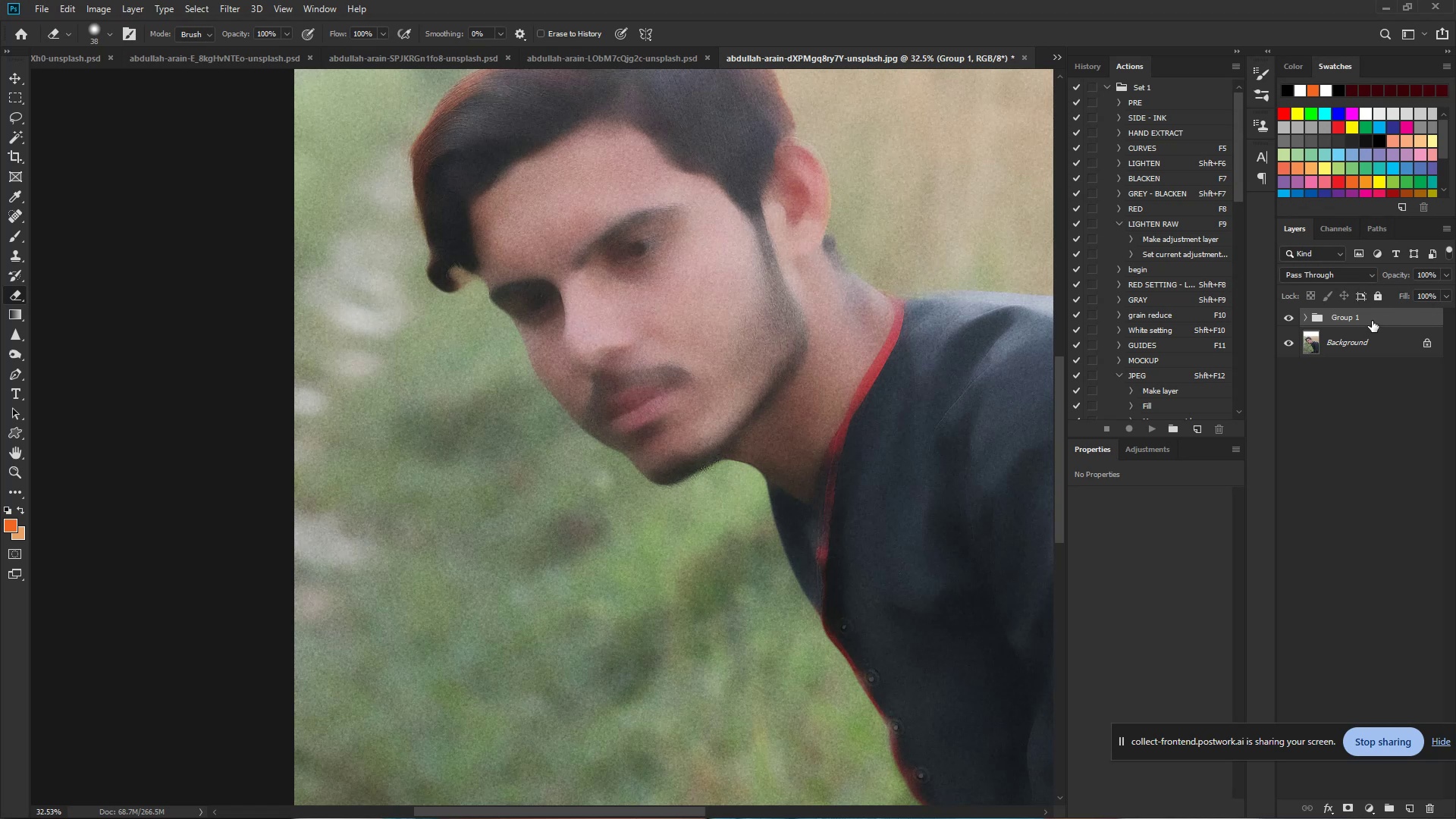 
double_click([1391, 316])
 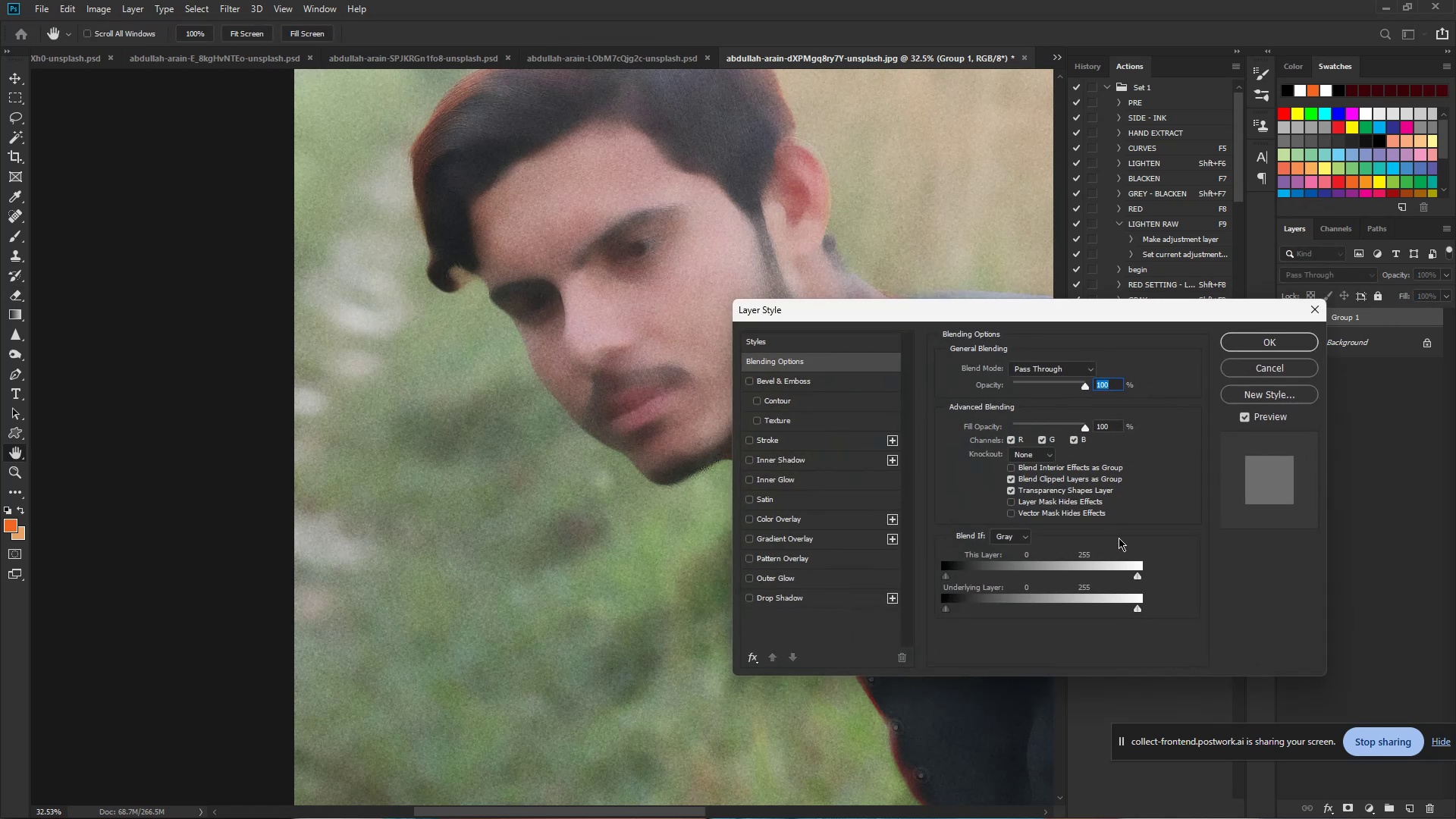 
hold_key(key=AltLeft, duration=1.15)
left_click([1138, 606])
 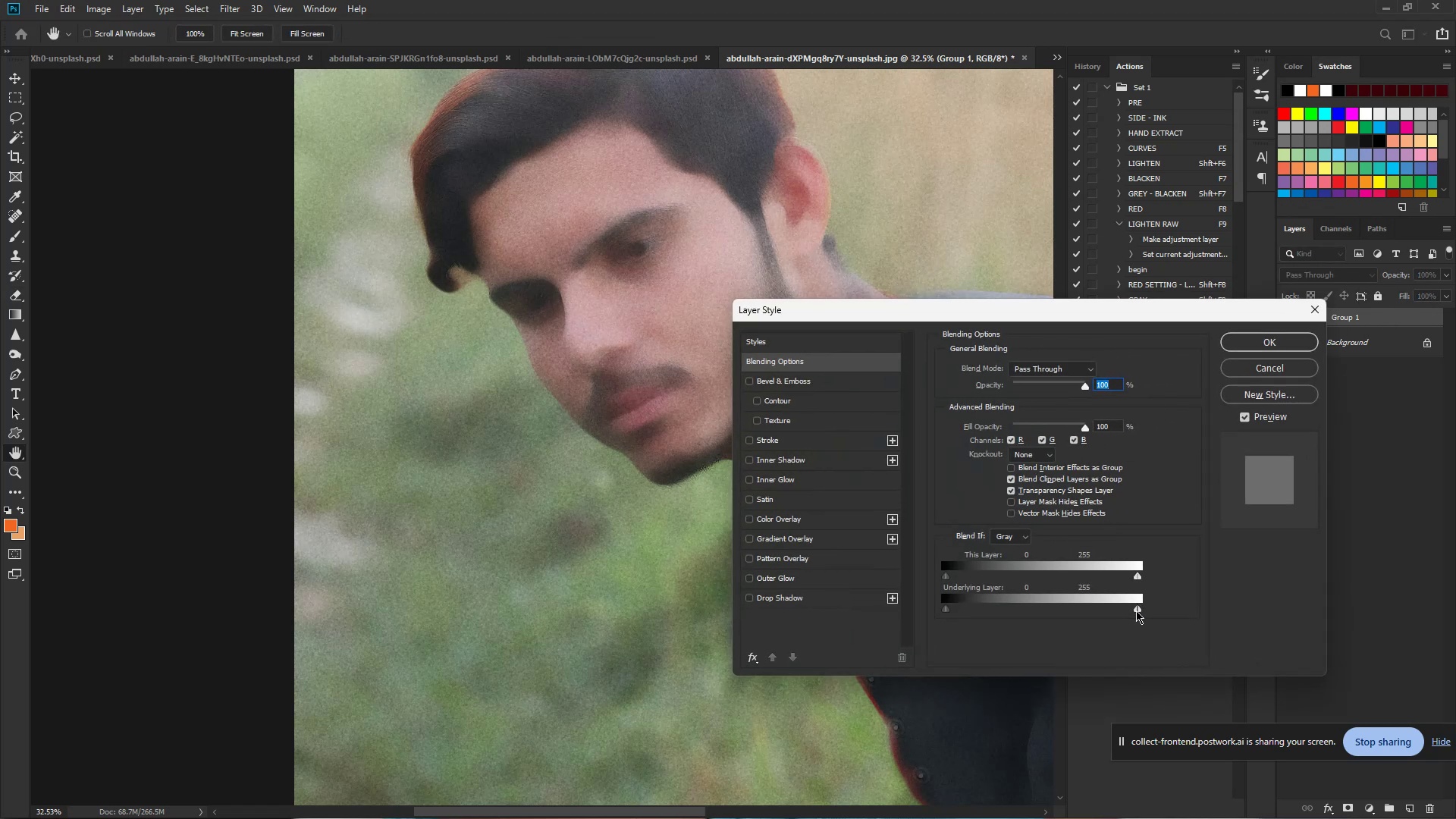 
left_click_drag(start_coordinate=[1136, 610], to_coordinate=[1081, 609])
 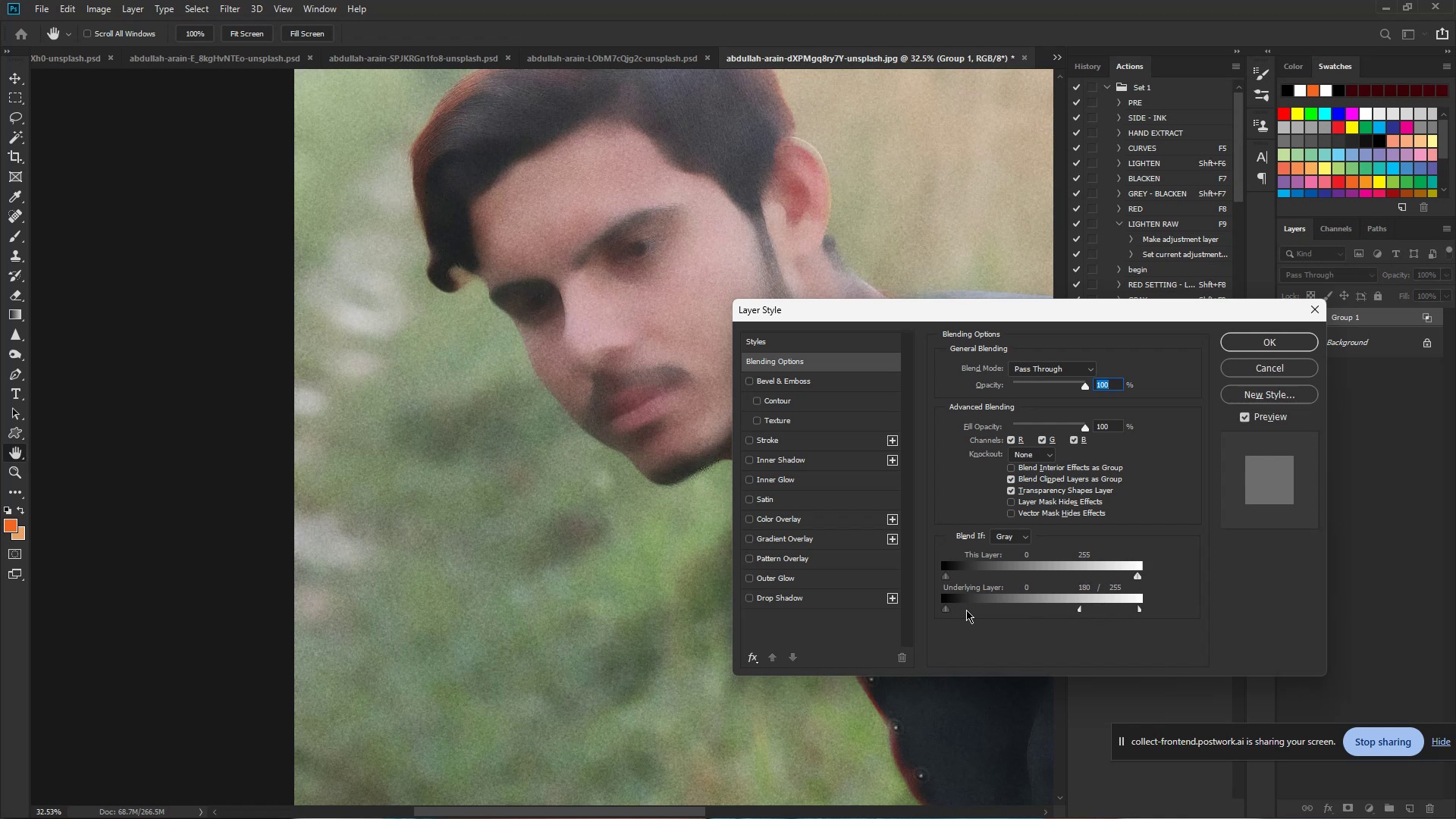 
hold_key(key=AltLeft, duration=0.99)
left_click([947, 610])
 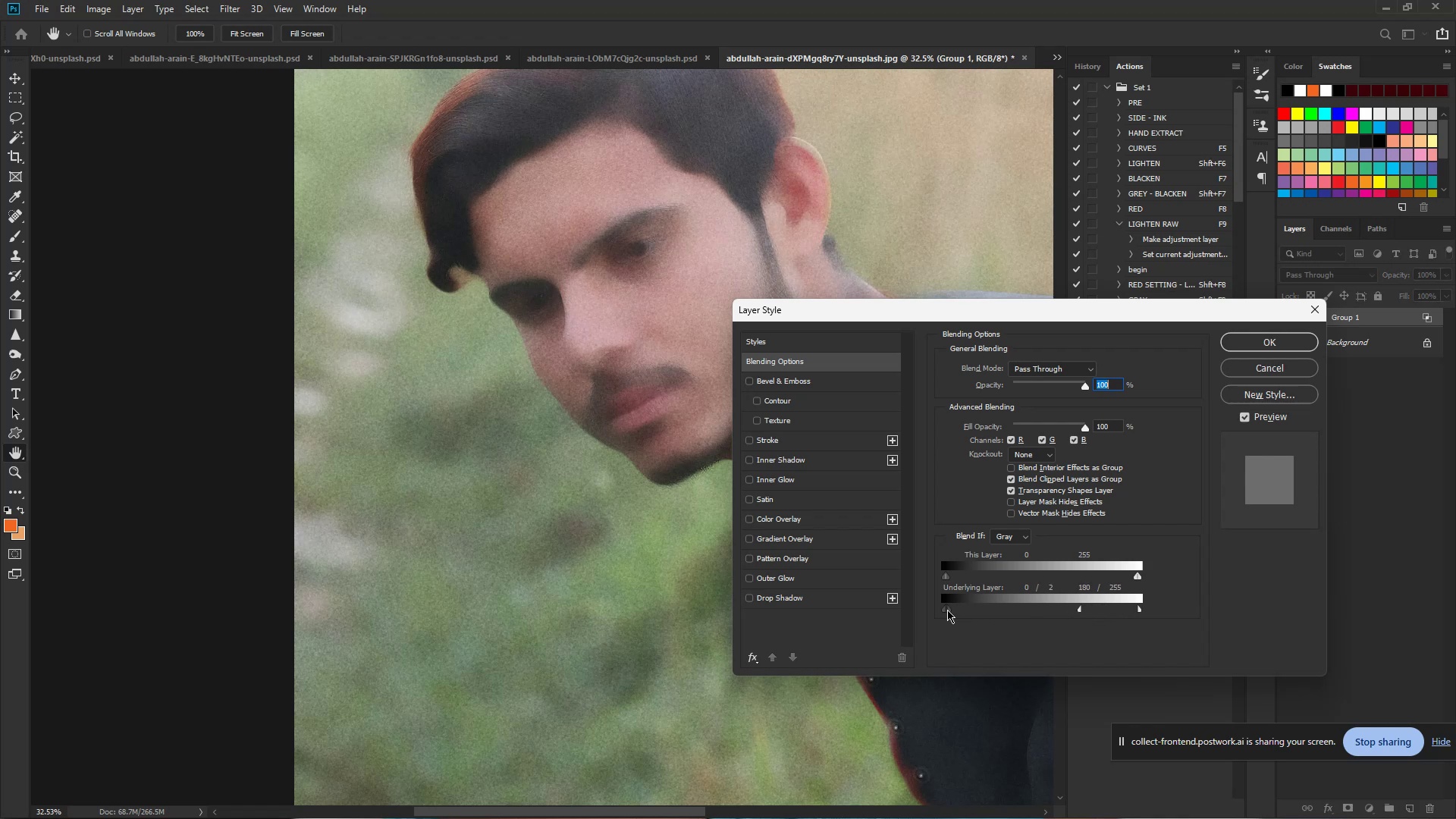 
left_click_drag(start_coordinate=[949, 610], to_coordinate=[991, 610])
 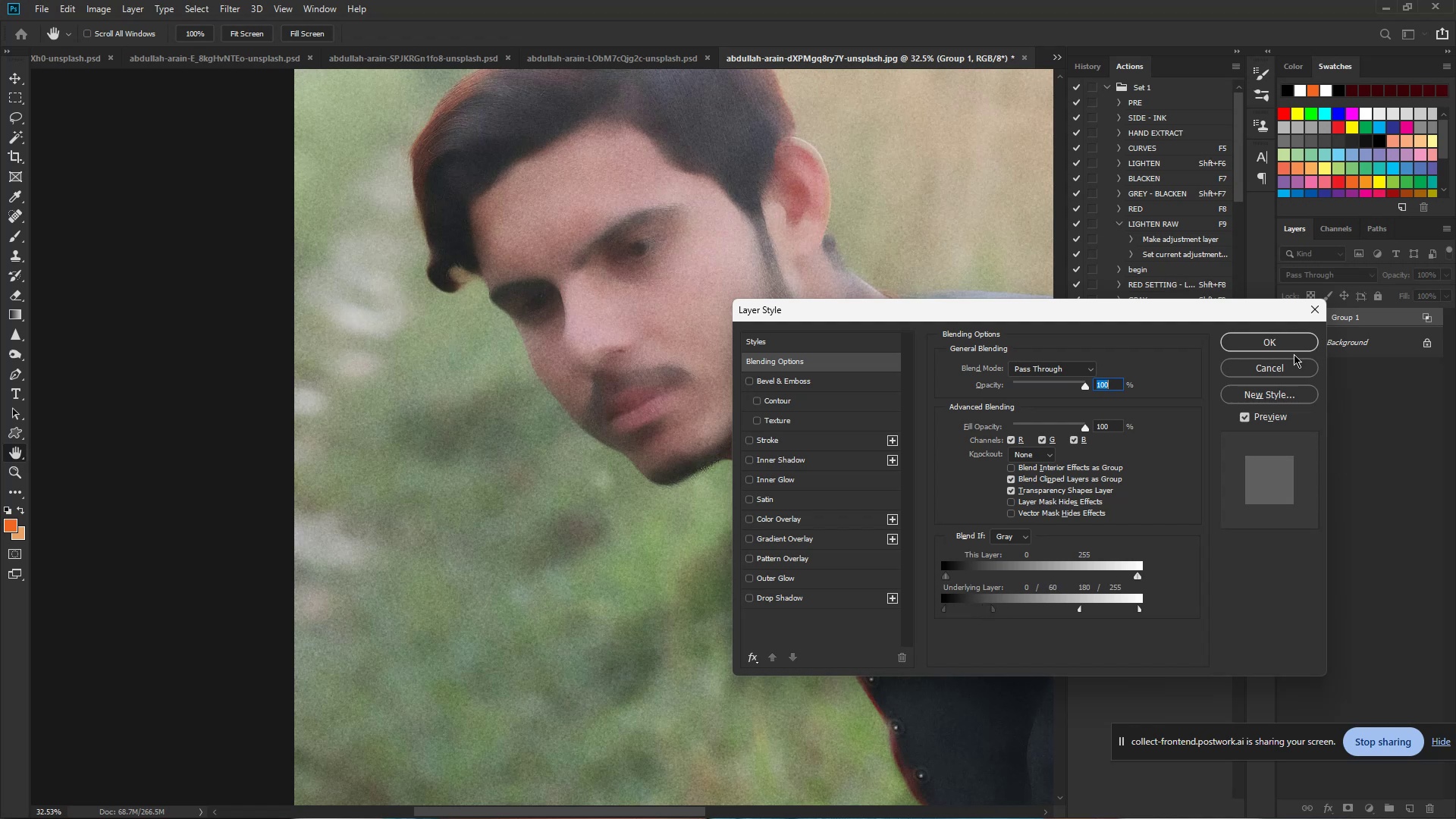 
left_click([1274, 347])
 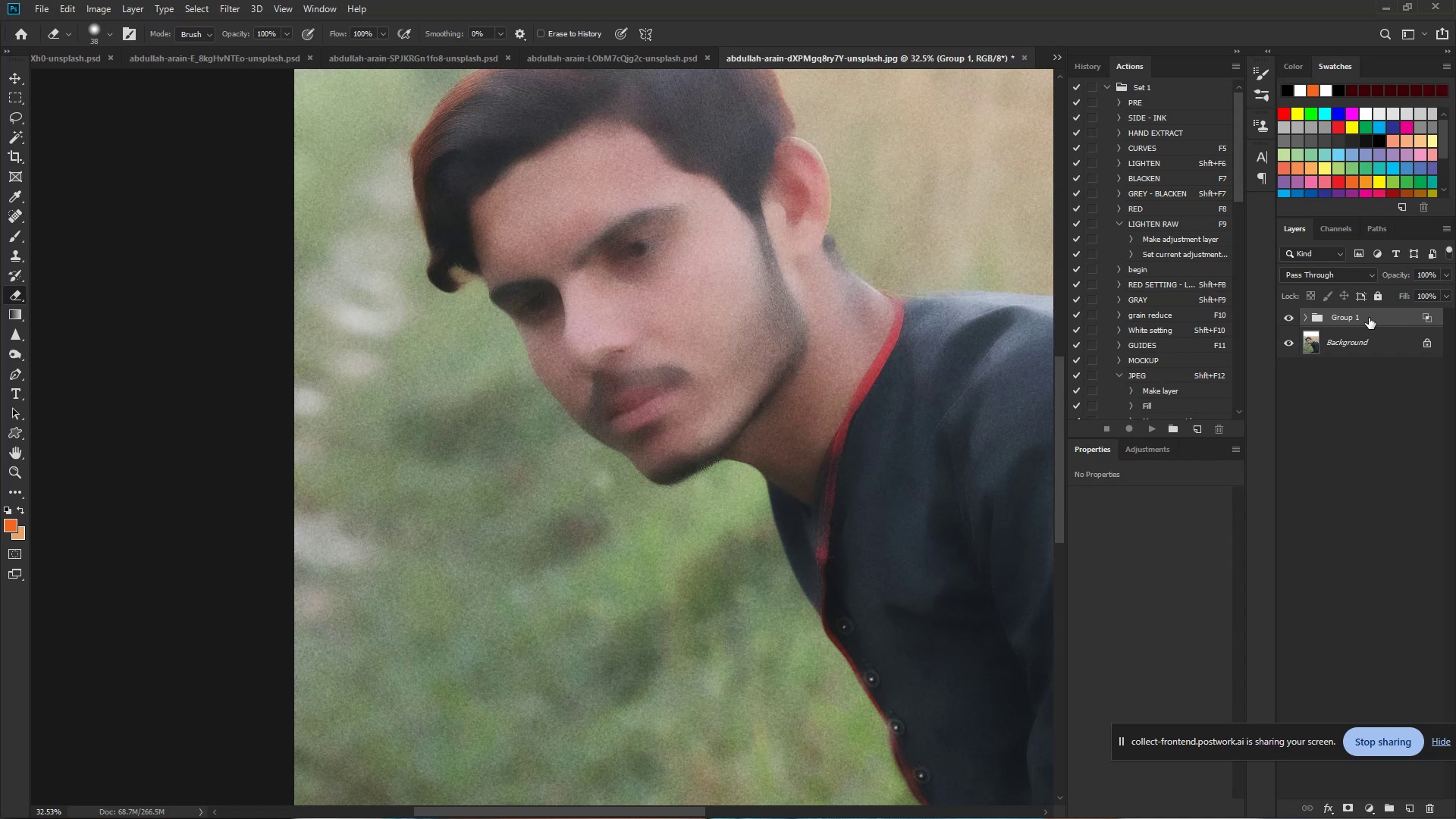 
wait(9.38)
 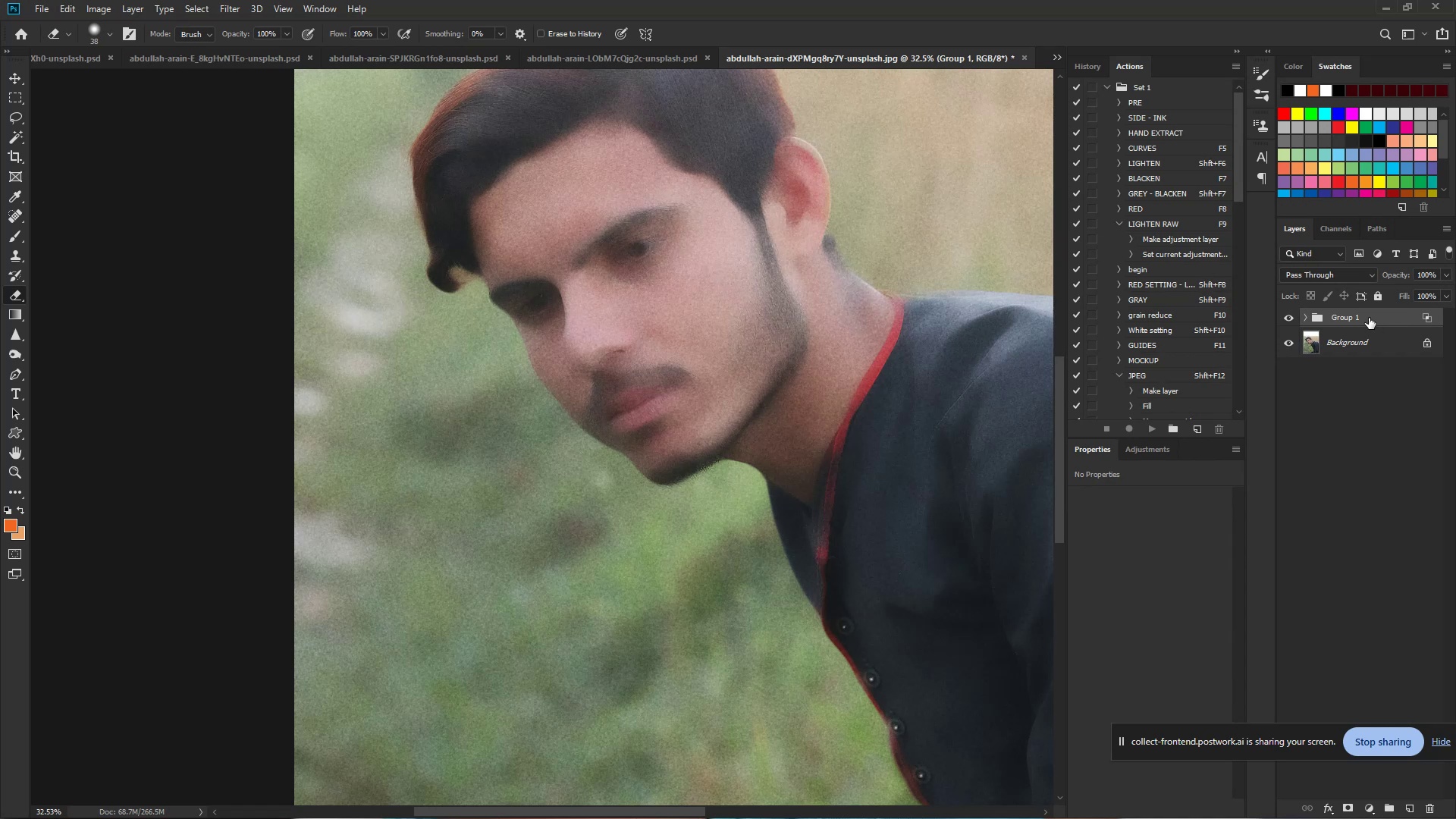 
left_click([1353, 813])
 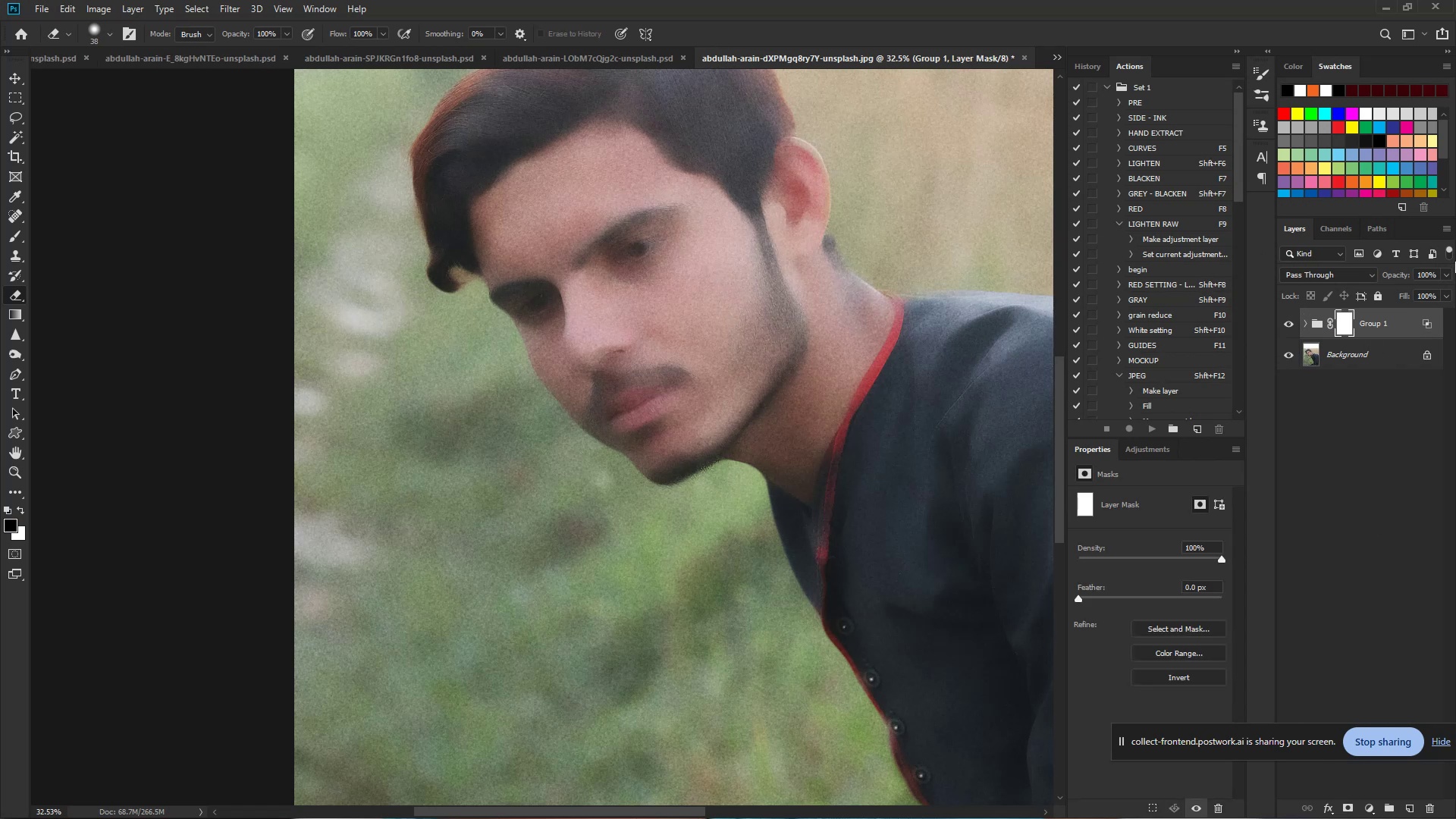 
key(Control+I)
 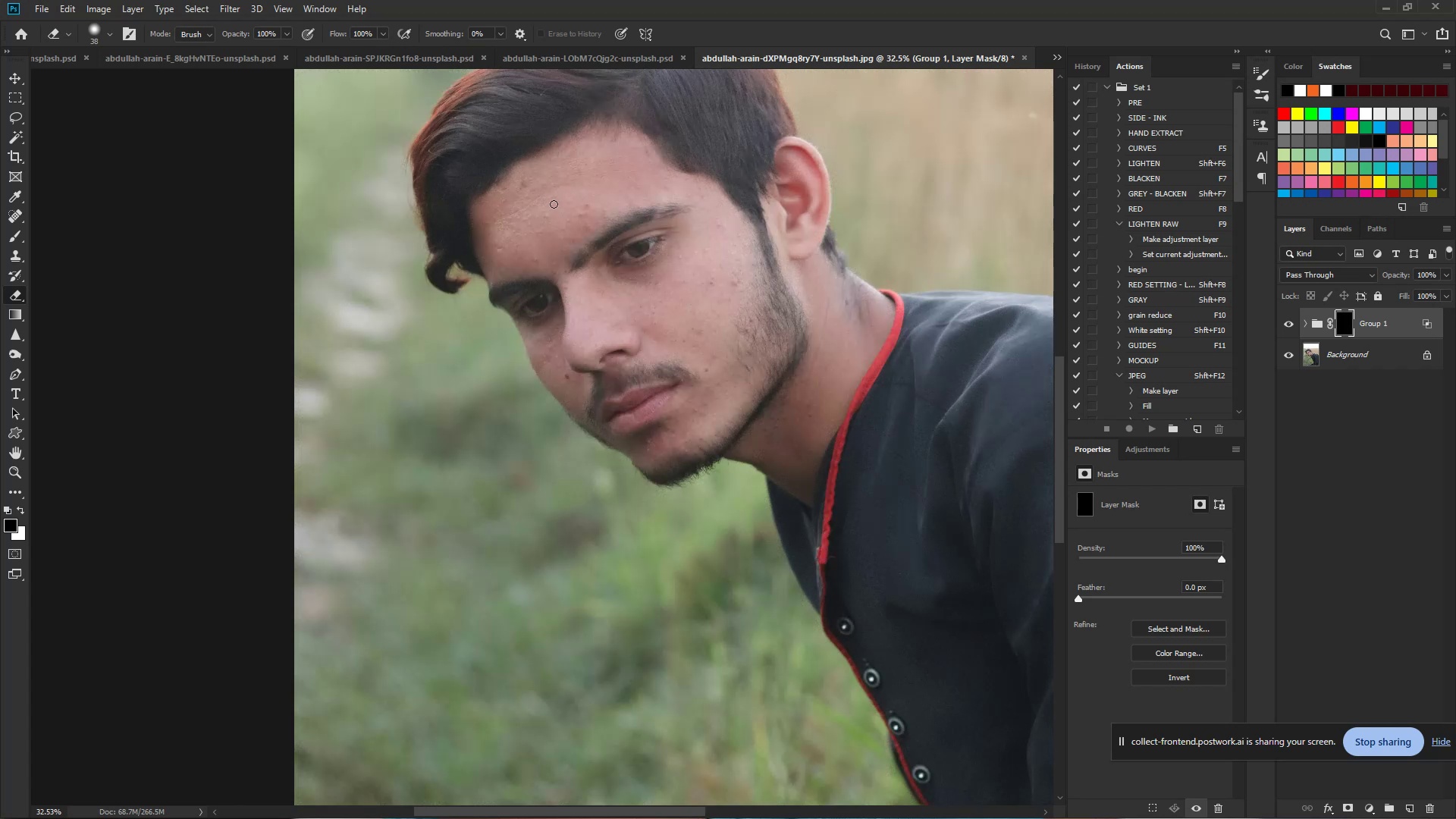 
hold_key(key=ControlLeft, duration=0.82)
 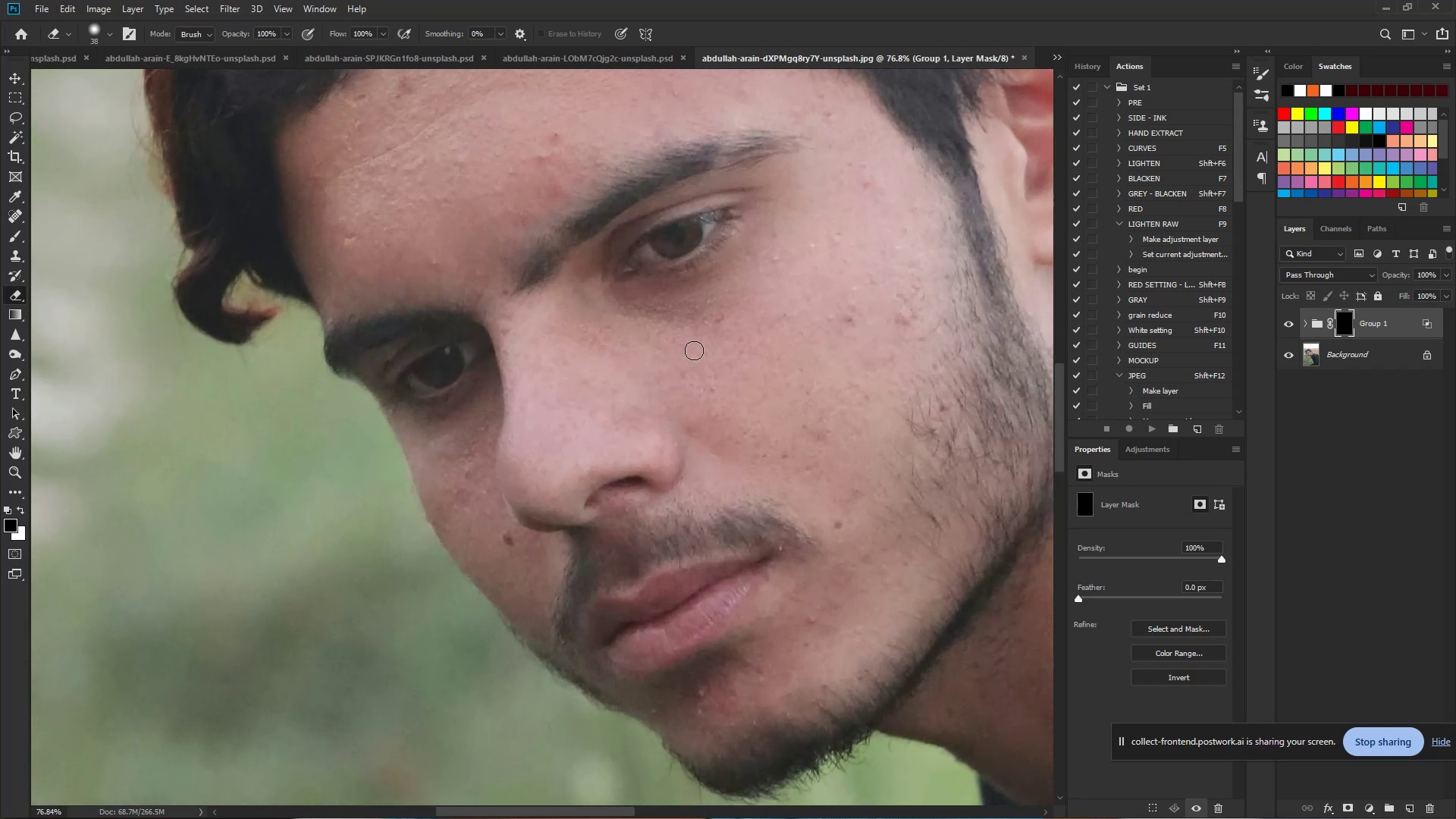 
hold_key(key=Space, duration=0.69)
 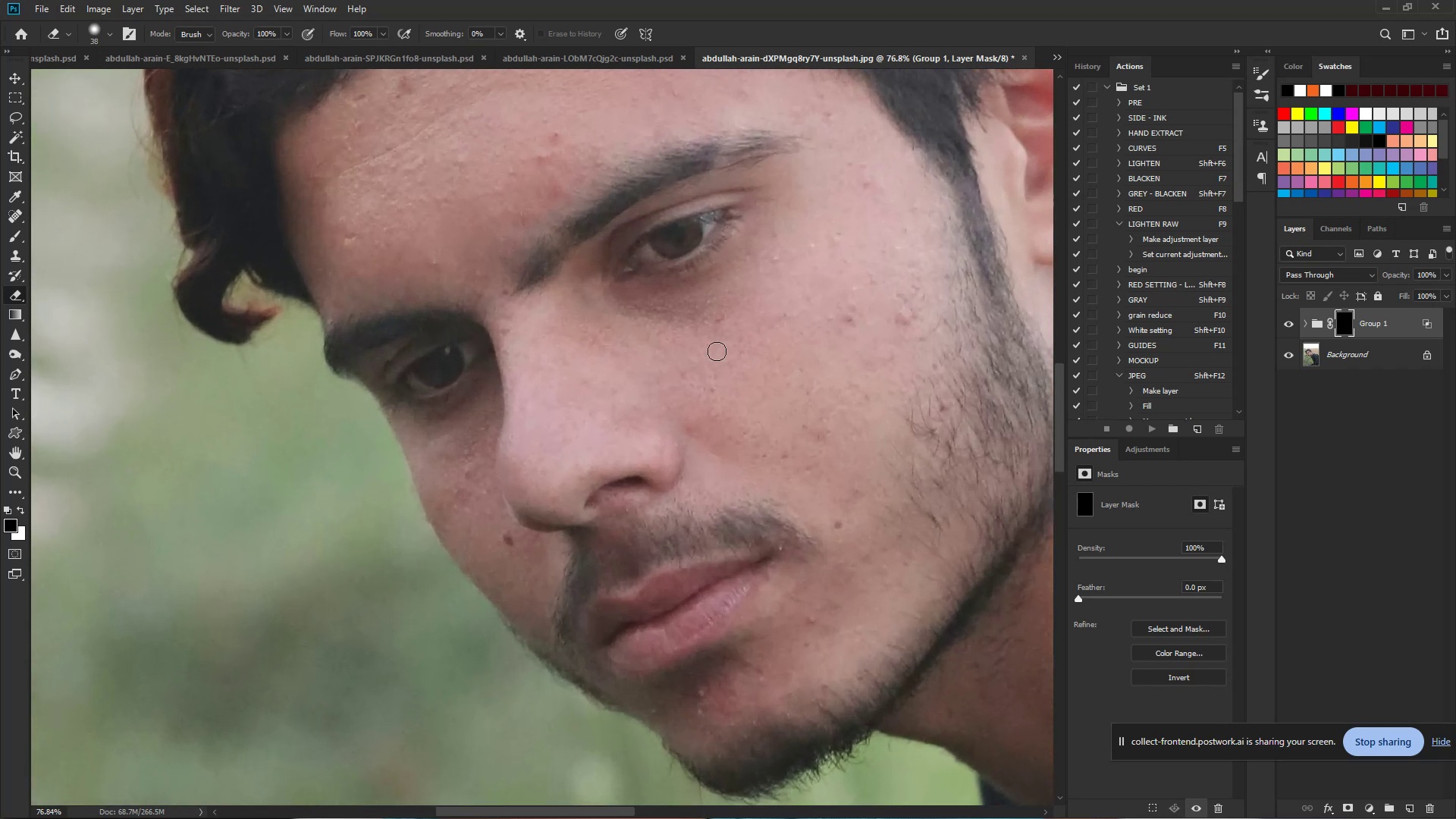 
left_click_drag(start_coordinate=[610, 256], to_coordinate=[667, 253])
 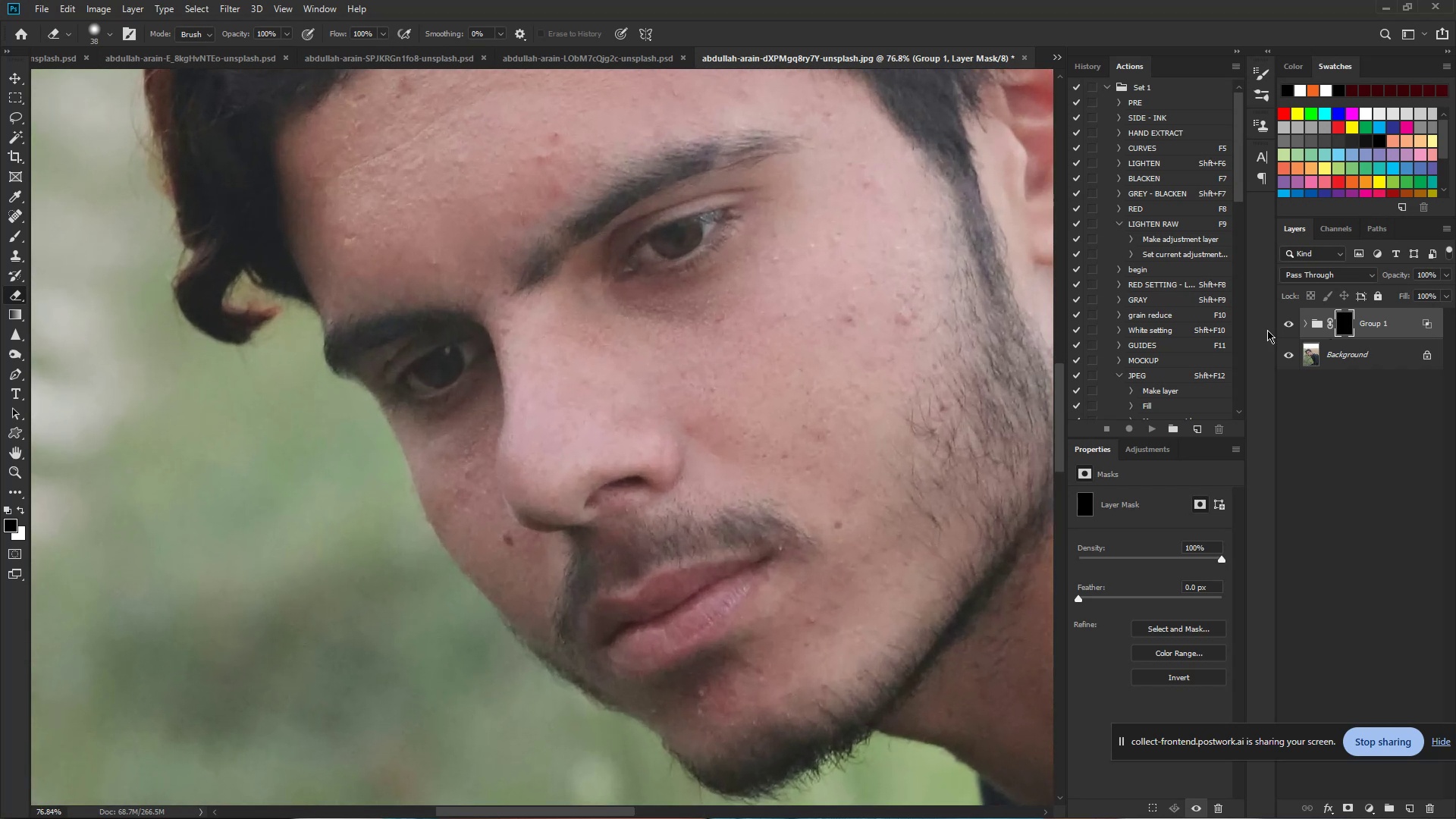 
hold_key(key=AltLeft, duration=0.63)
 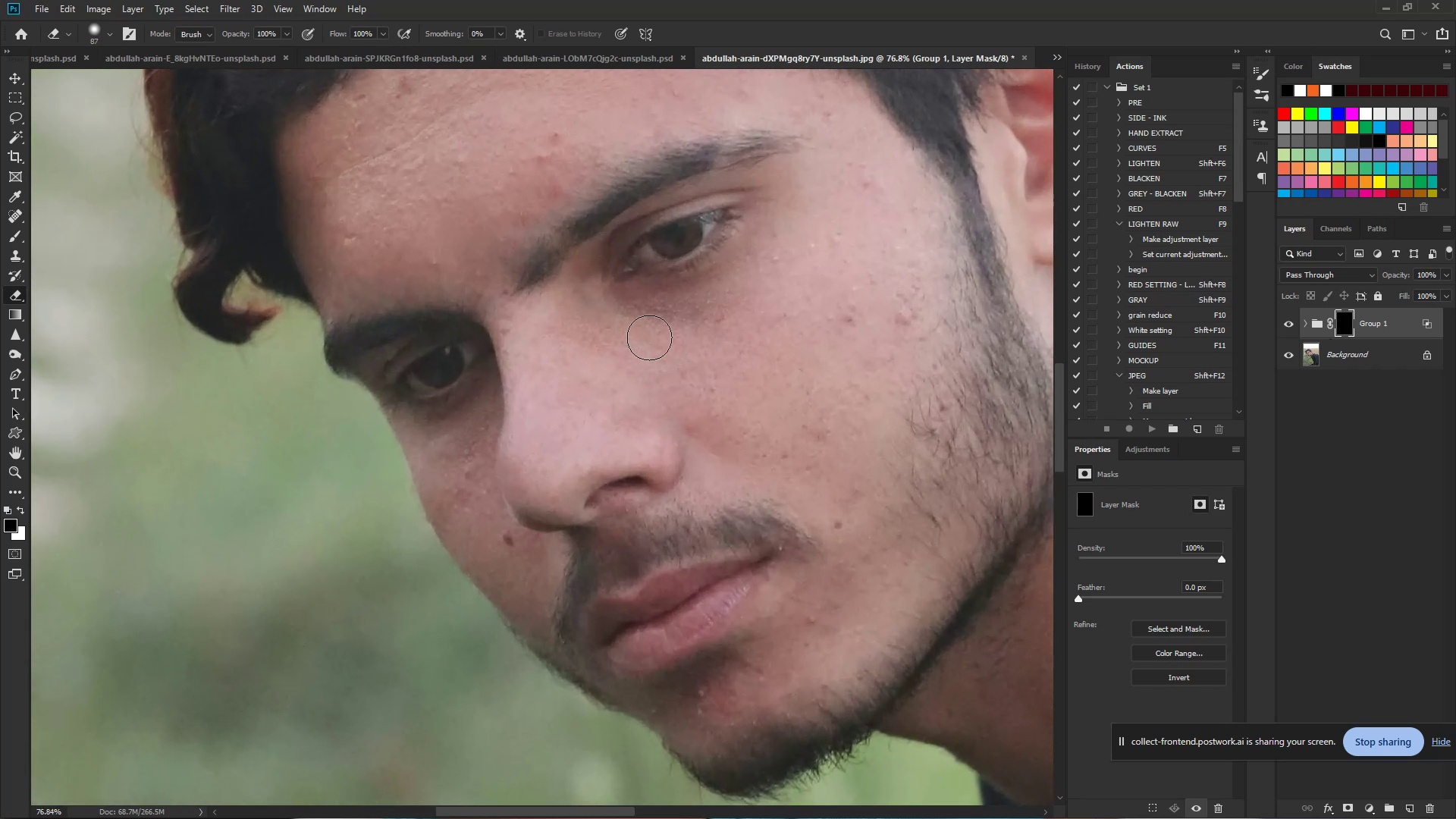 
left_click_drag(start_coordinate=[641, 337], to_coordinate=[567, 307])
 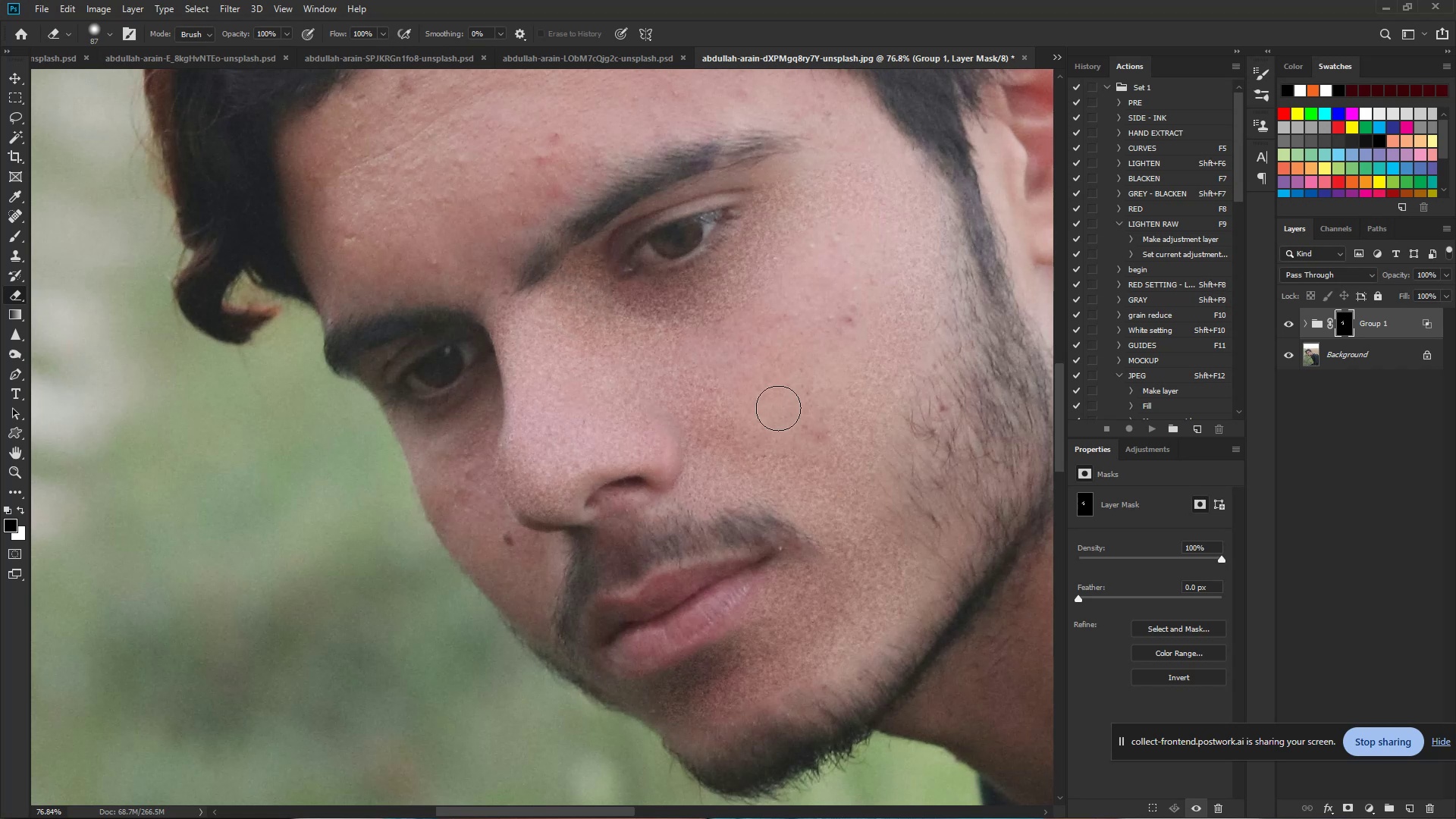 
key(Control+Space)
 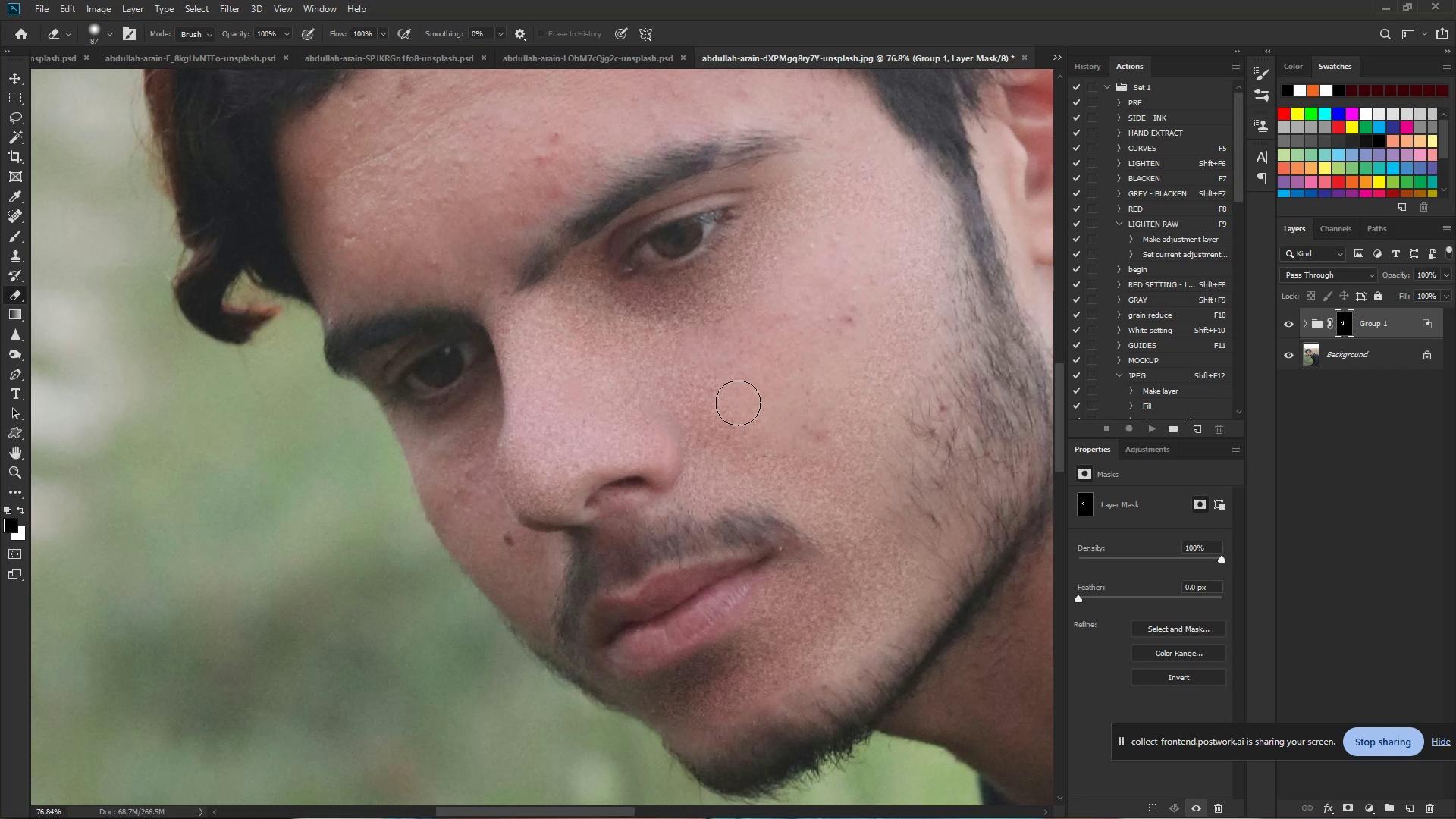 
hold_key(key=AltLeft, duration=0.4)
 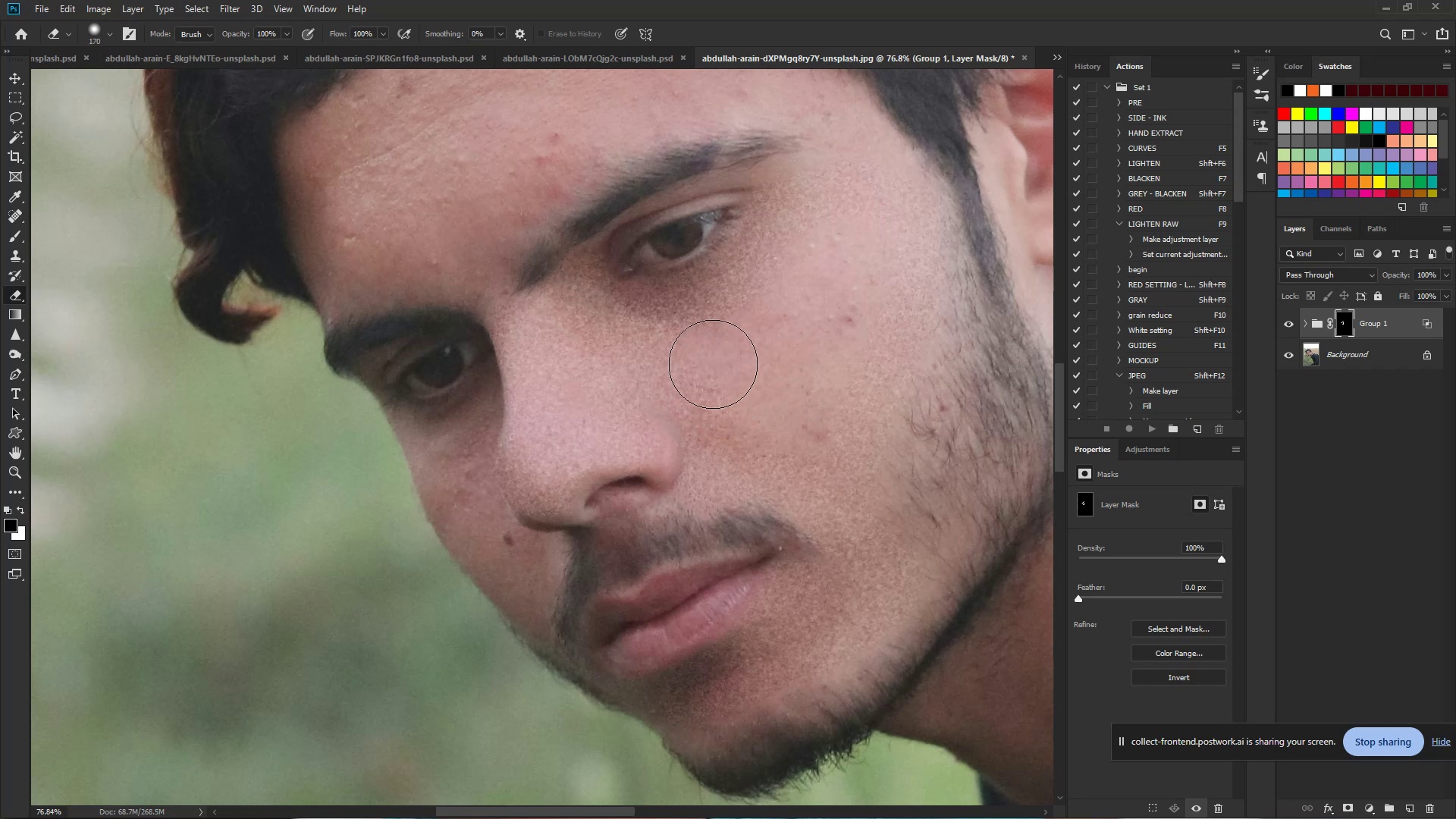 
left_click_drag(start_coordinate=[702, 359], to_coordinate=[890, 246])
 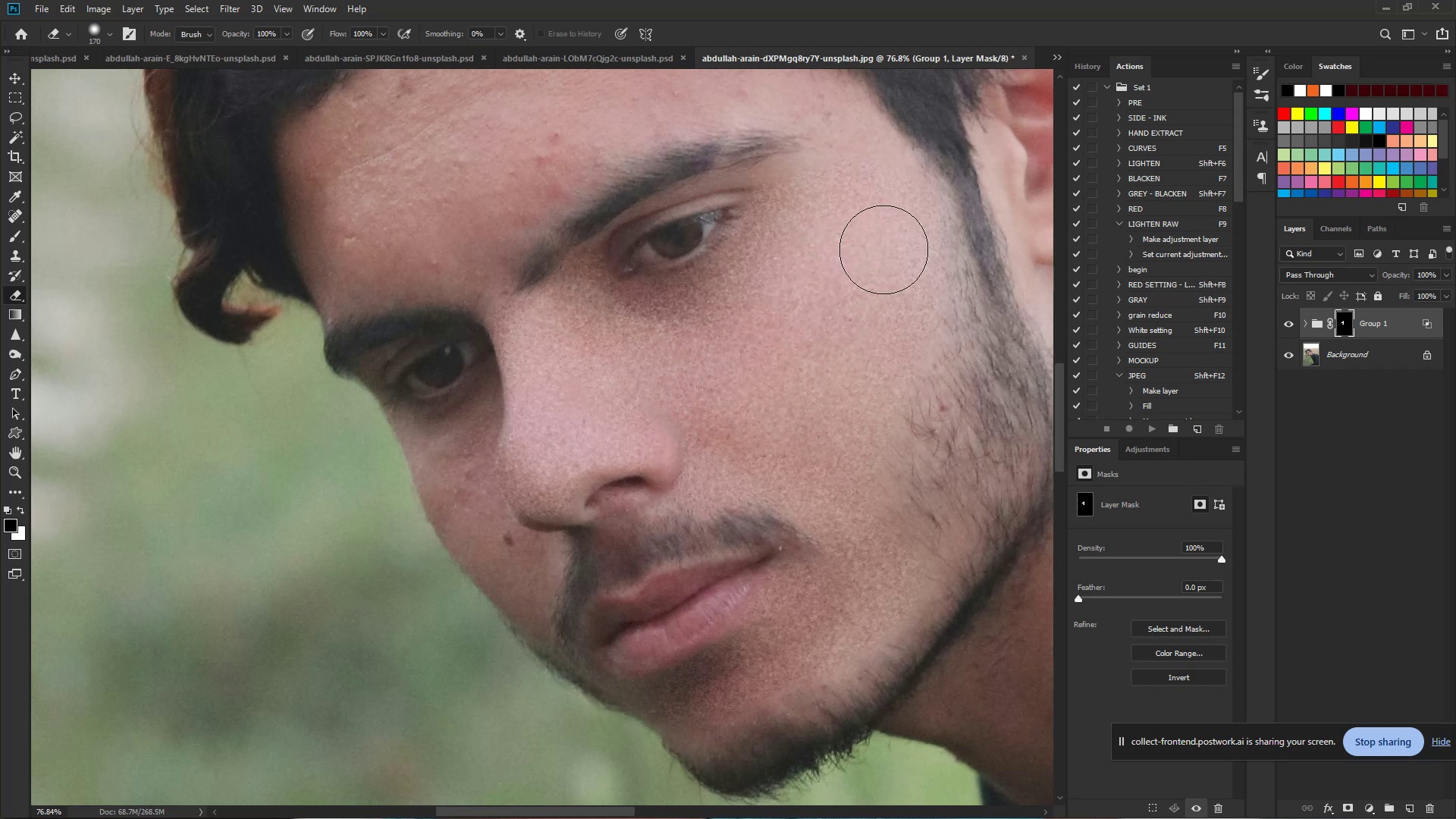 
hold_key(key=AltLeft, duration=0.72)
 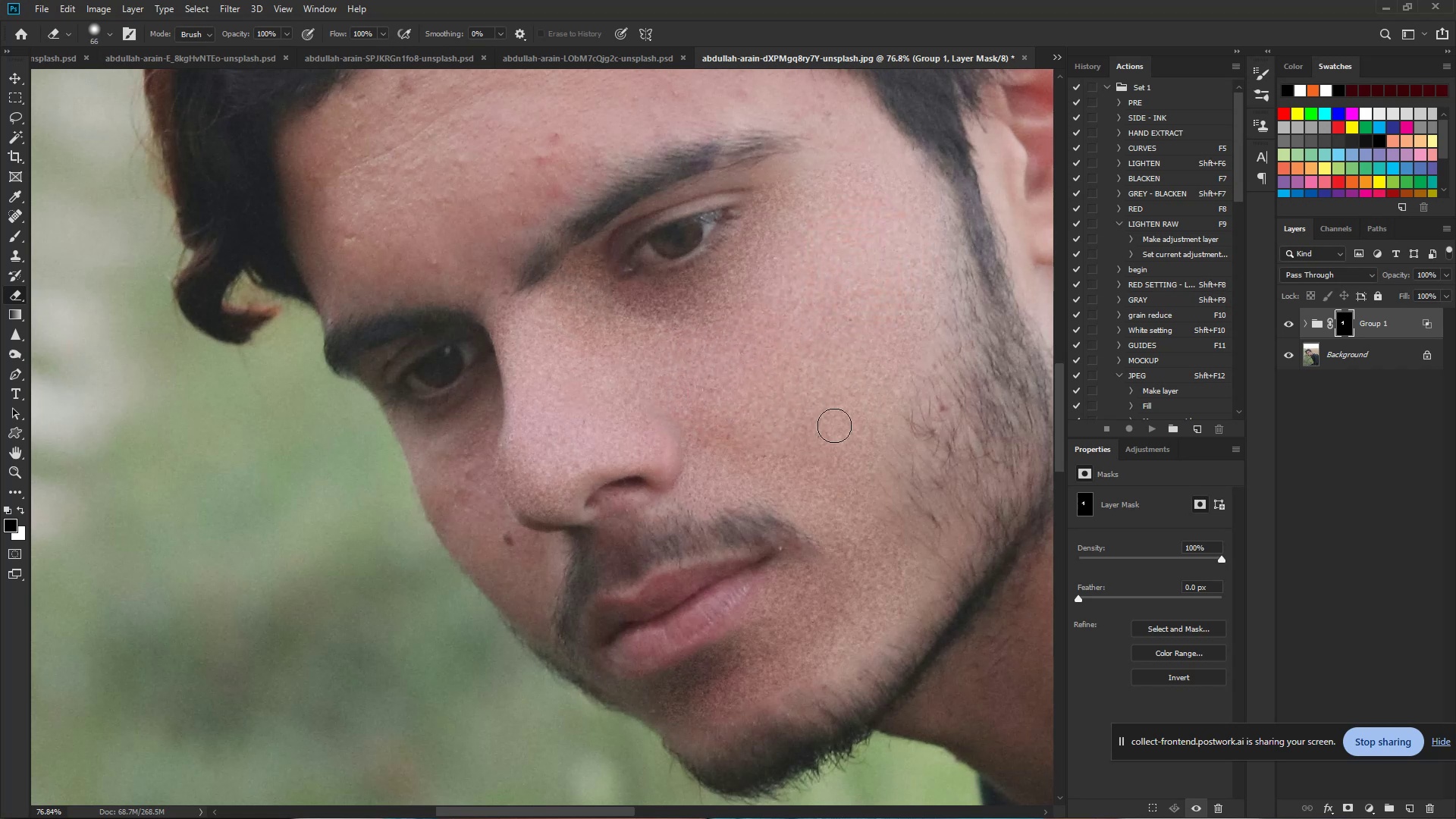 
hold_key(key=ControlLeft, duration=0.7)
 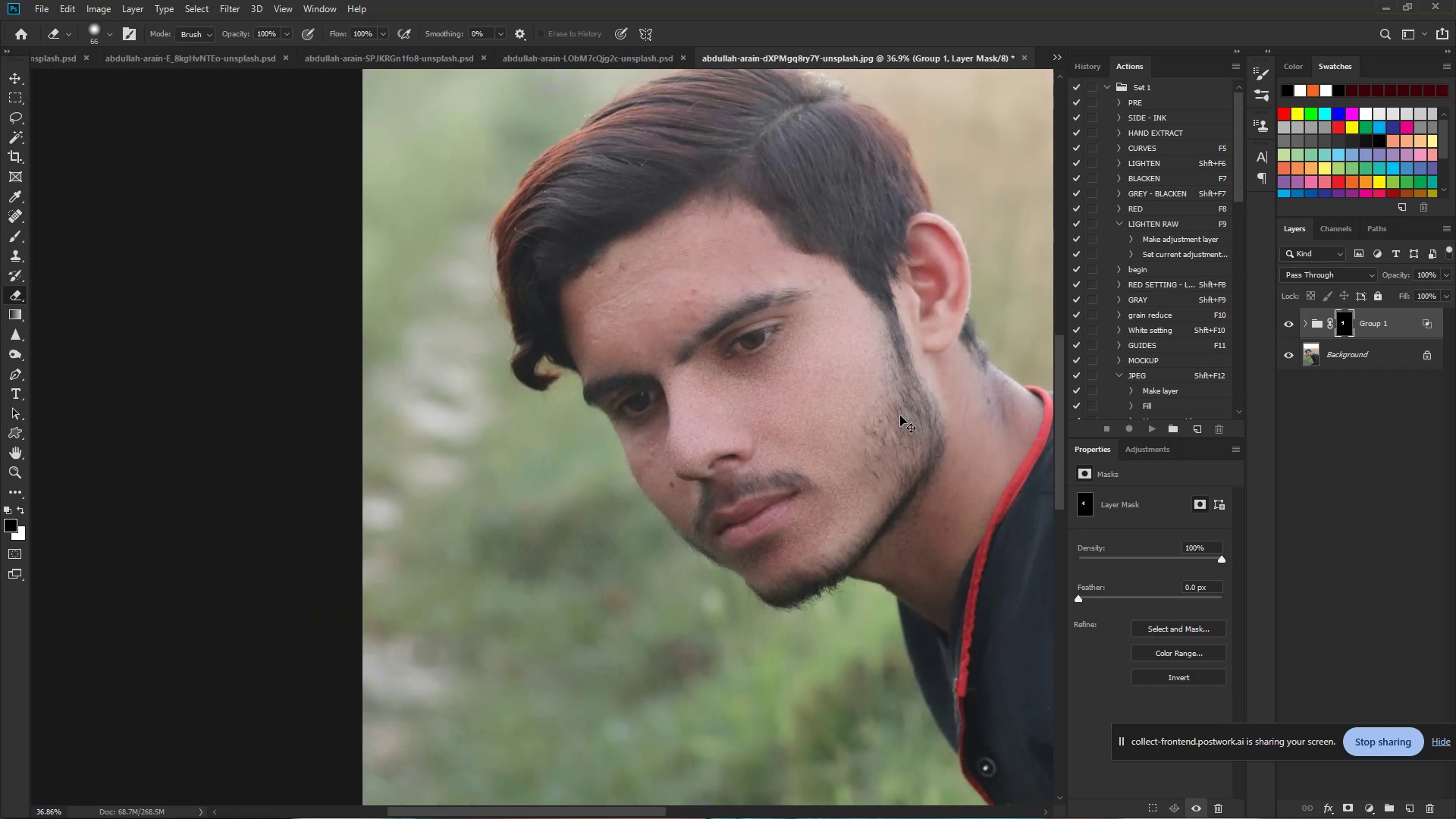 
hold_key(key=Space, duration=0.56)
 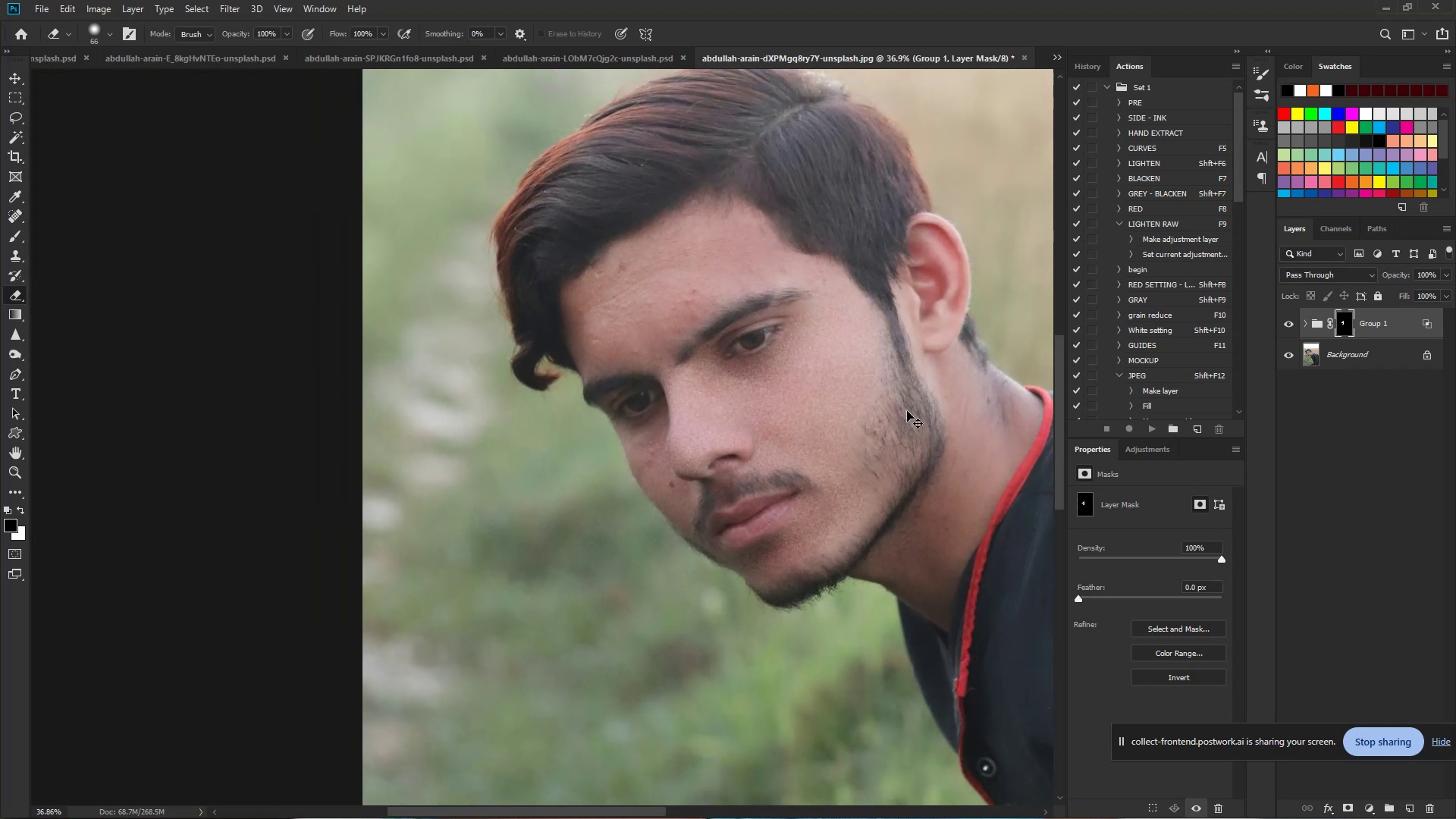 
left_click_drag(start_coordinate=[821, 434], to_coordinate=[772, 446])
 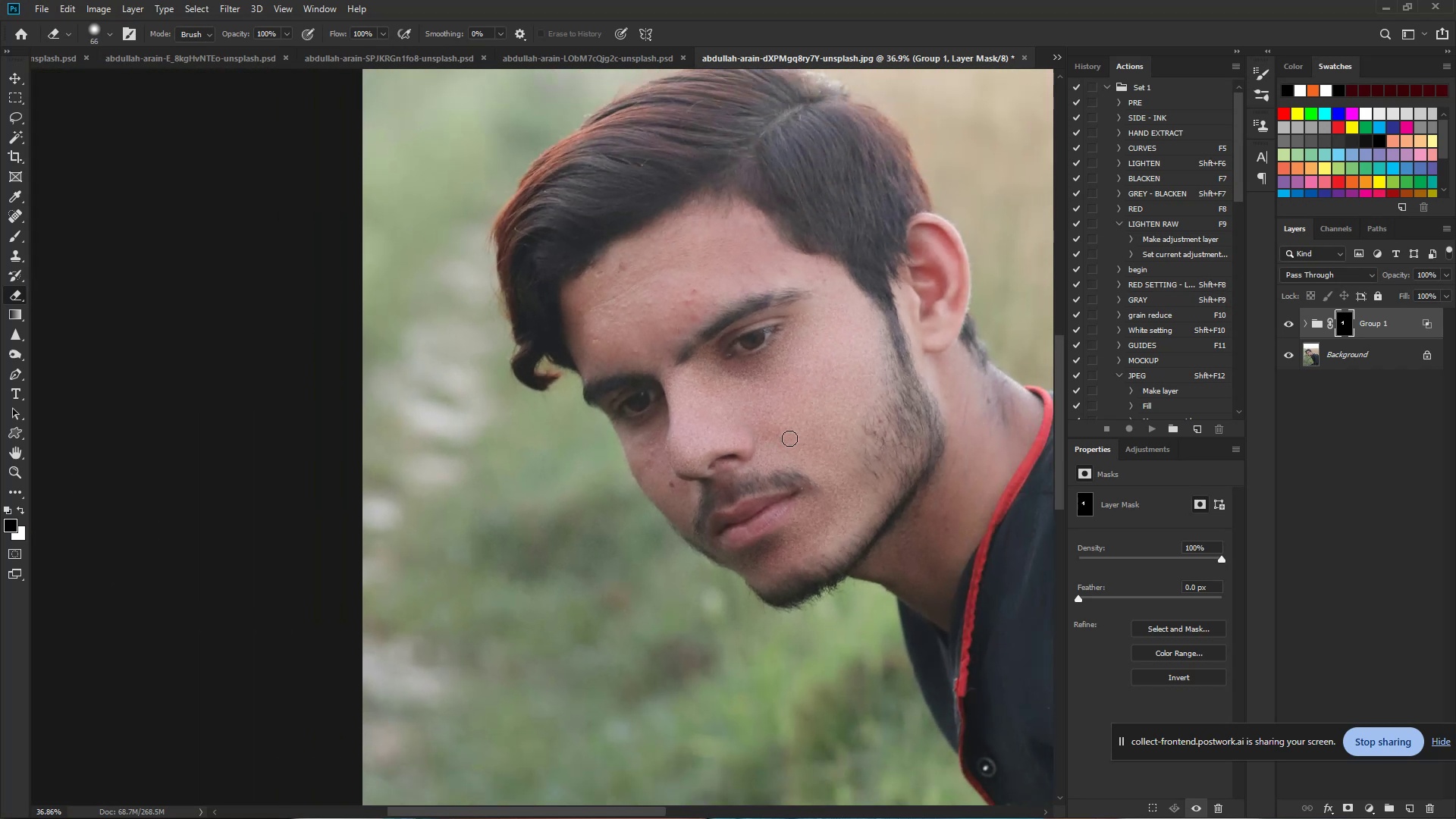 
hold_key(key=ControlLeft, duration=0.59)
 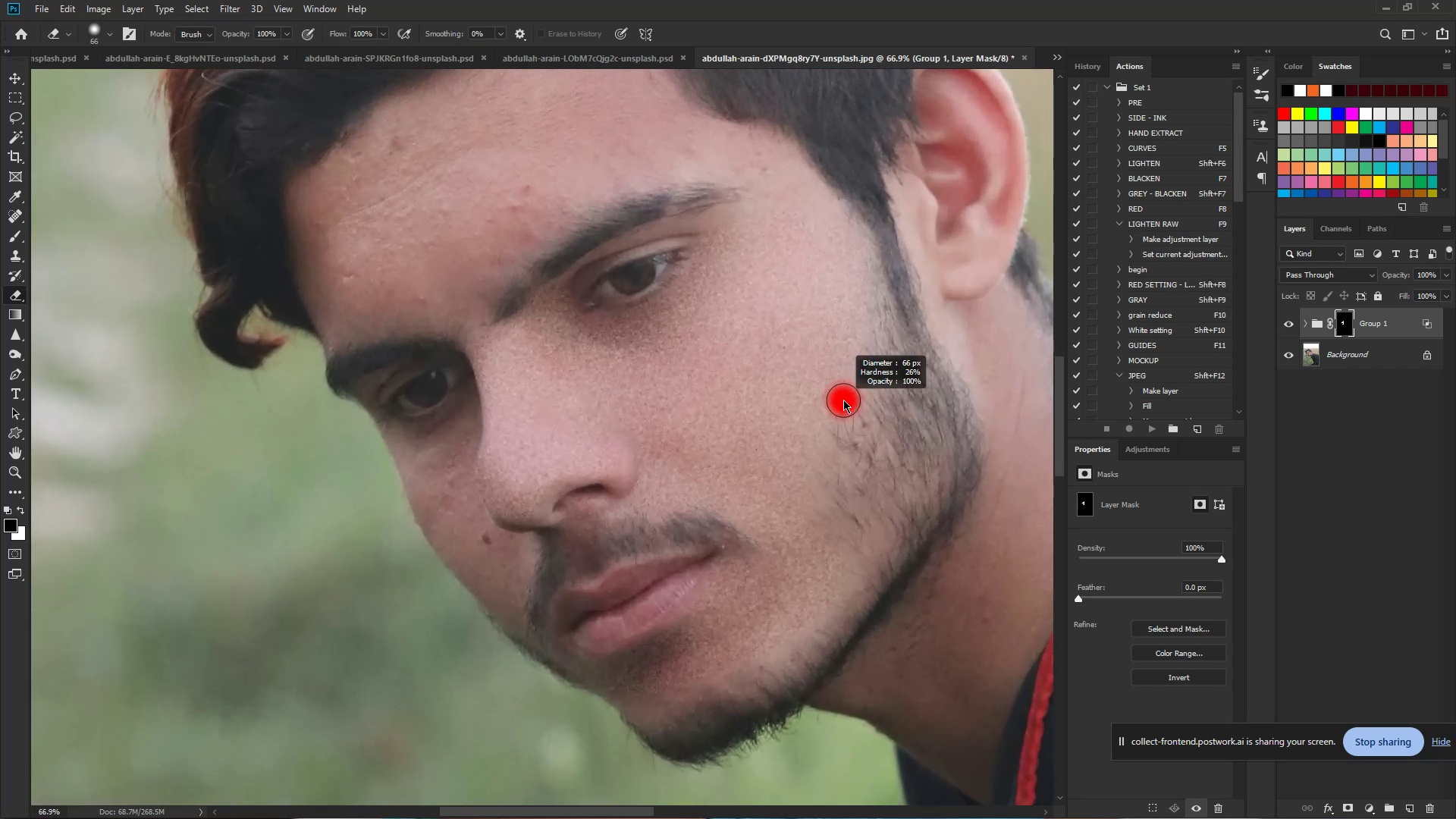 
hold_key(key=Space, duration=0.43)
 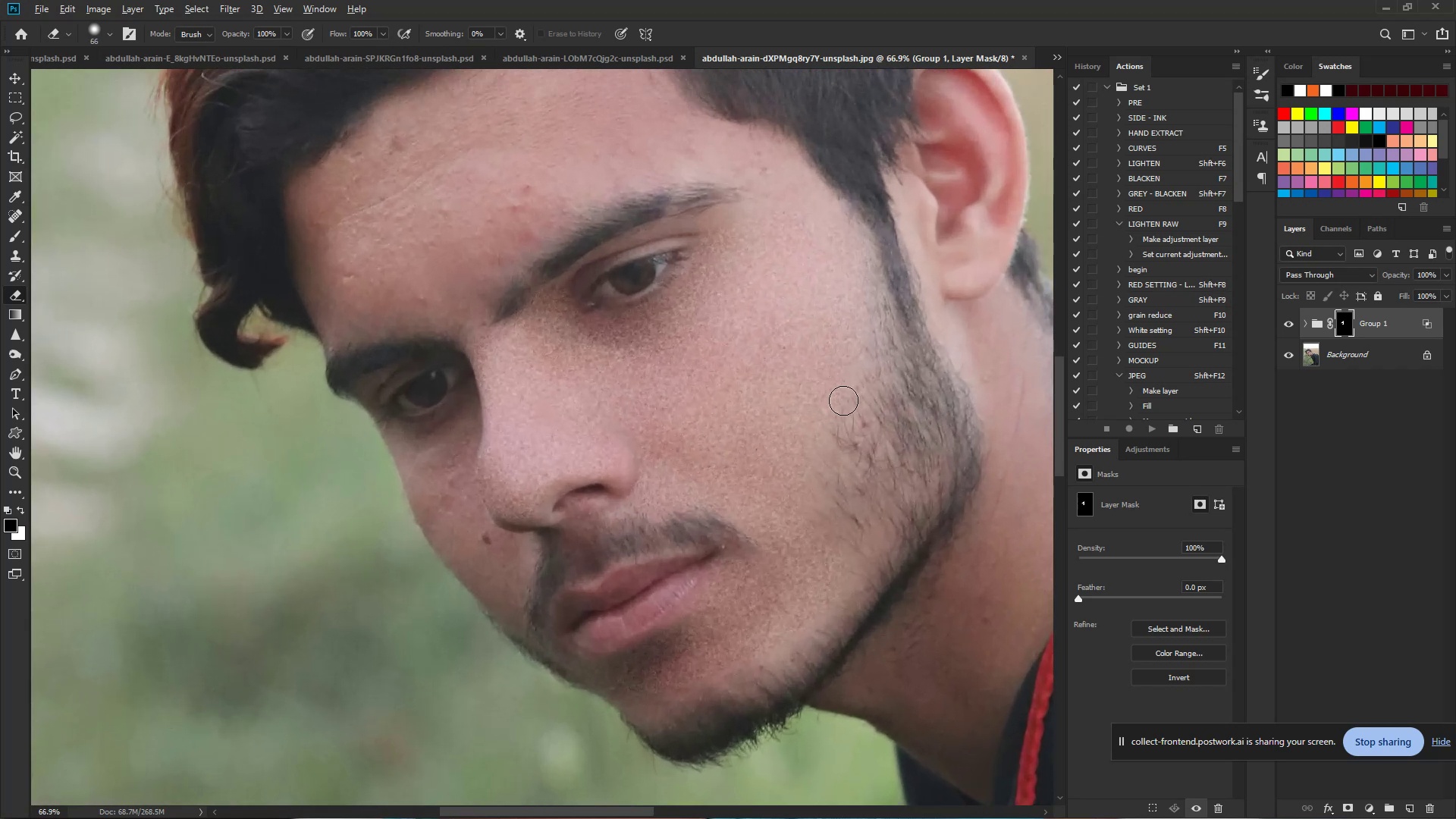 
left_click_drag(start_coordinate=[899, 418], to_coordinate=[941, 418])
 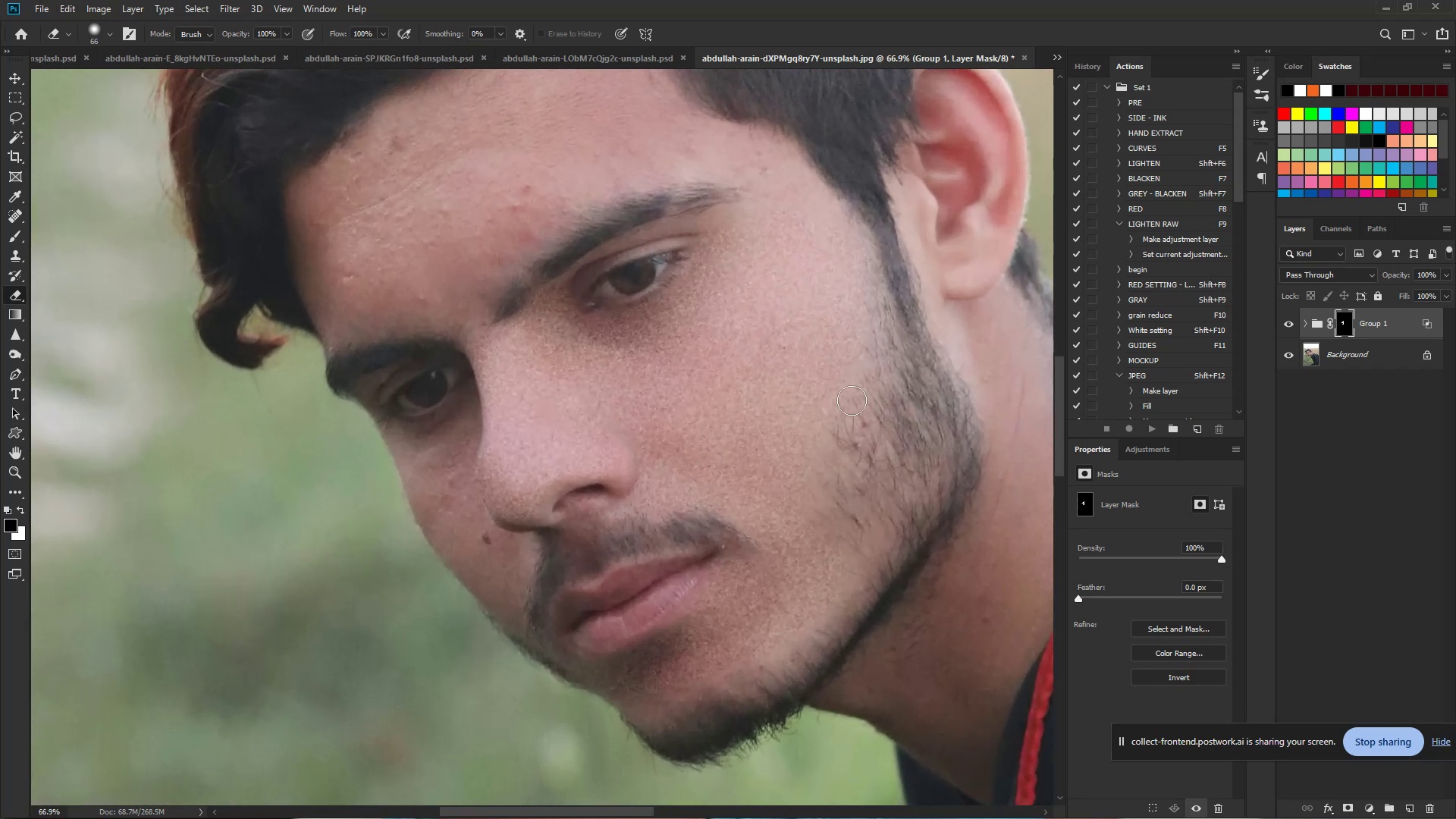 
hold_key(key=AltLeft, duration=0.6)
 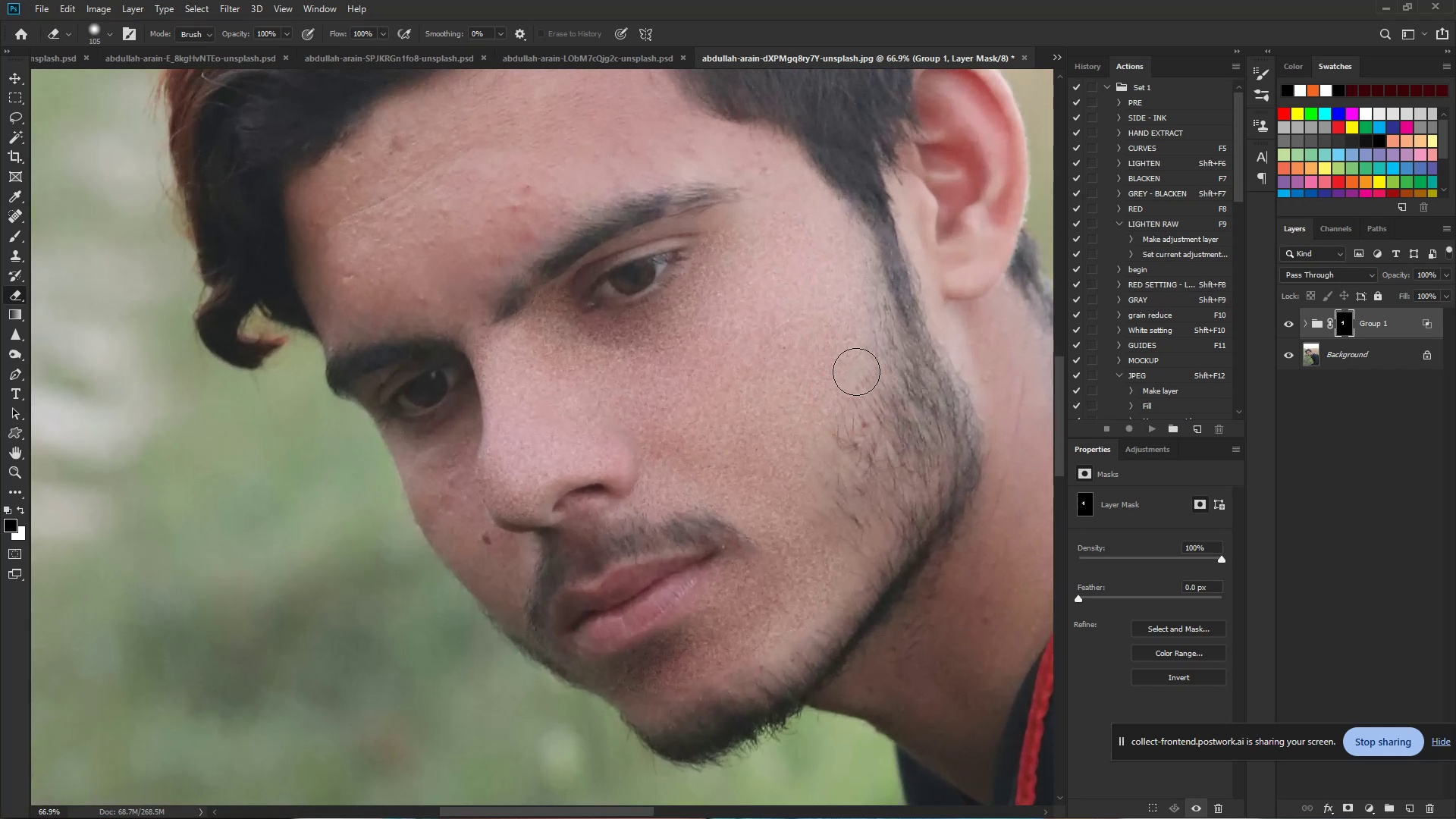 
left_click_drag(start_coordinate=[864, 360], to_coordinate=[646, 701])
 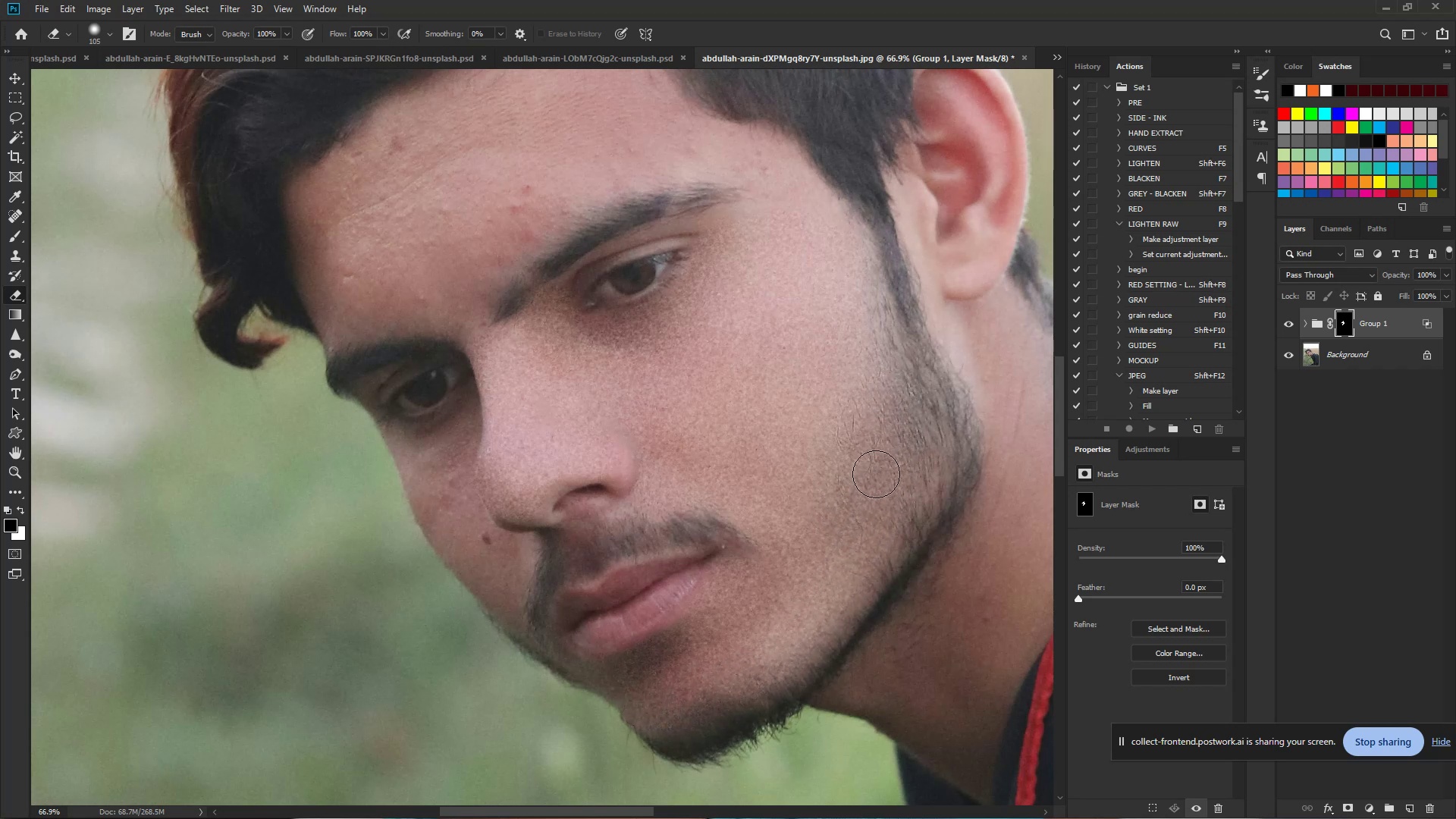 
left_click([646, 701])
 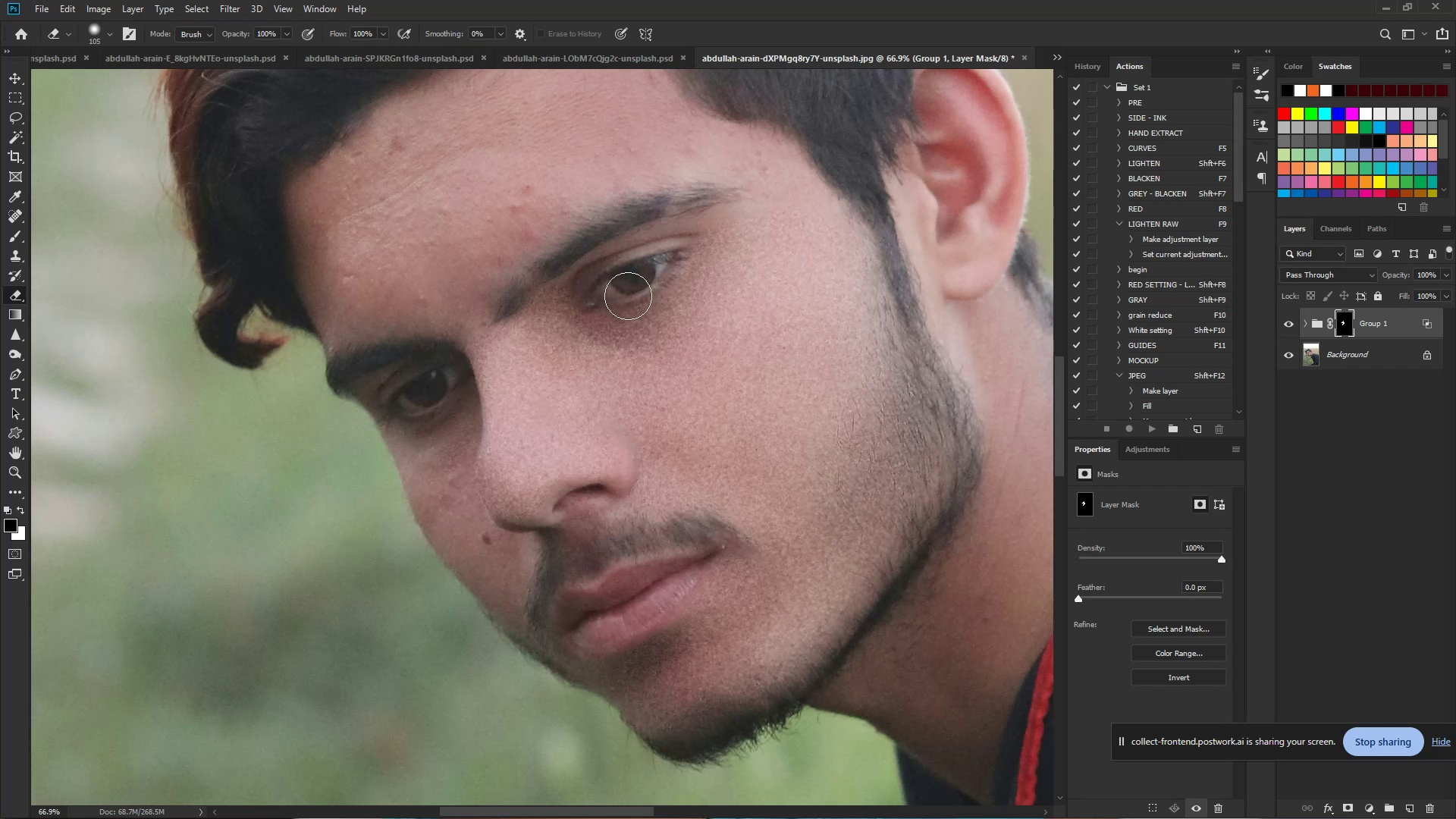 
hold_key(key=ControlLeft, duration=0.95)
 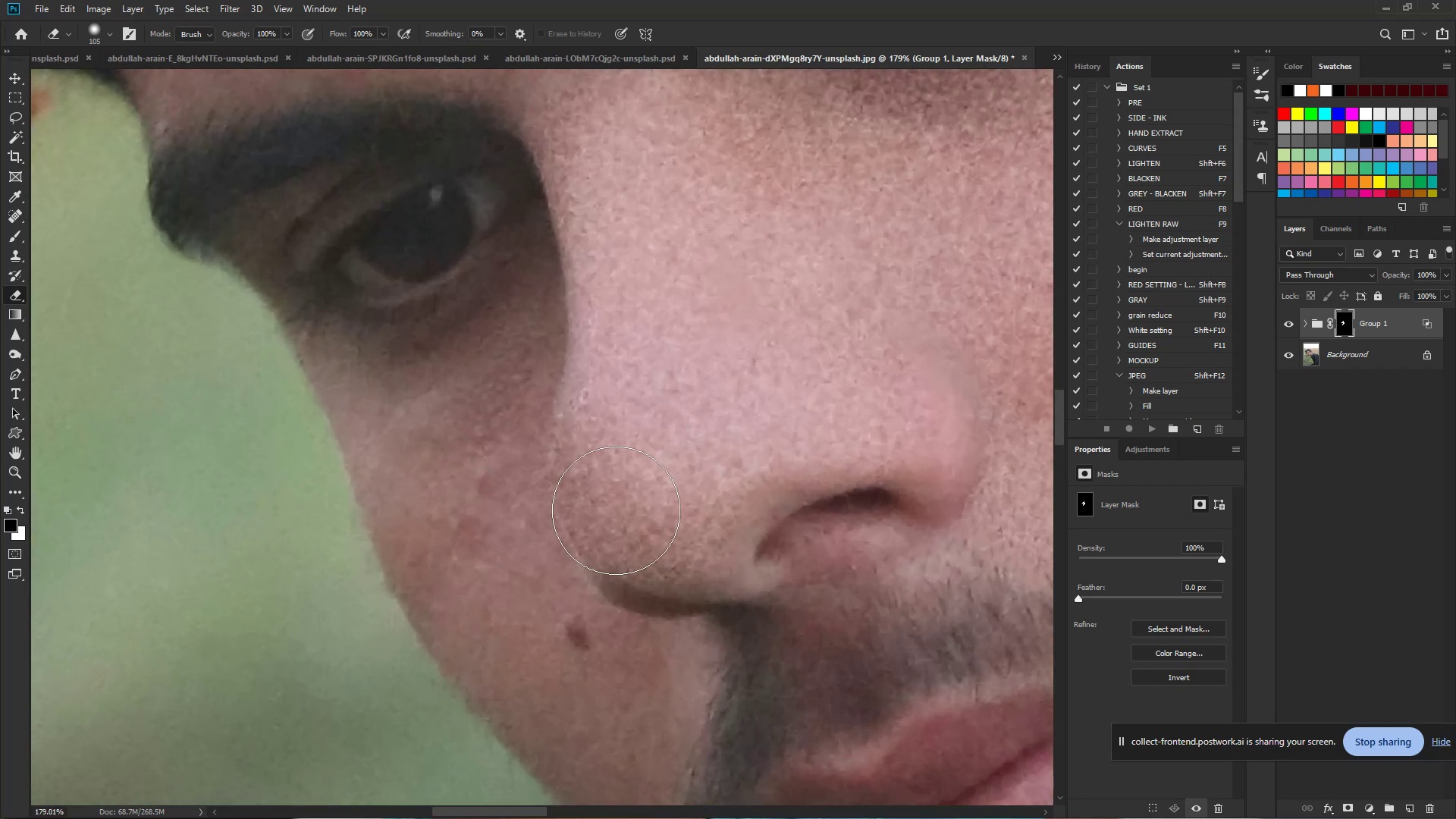 
hold_key(key=Space, duration=0.76)
 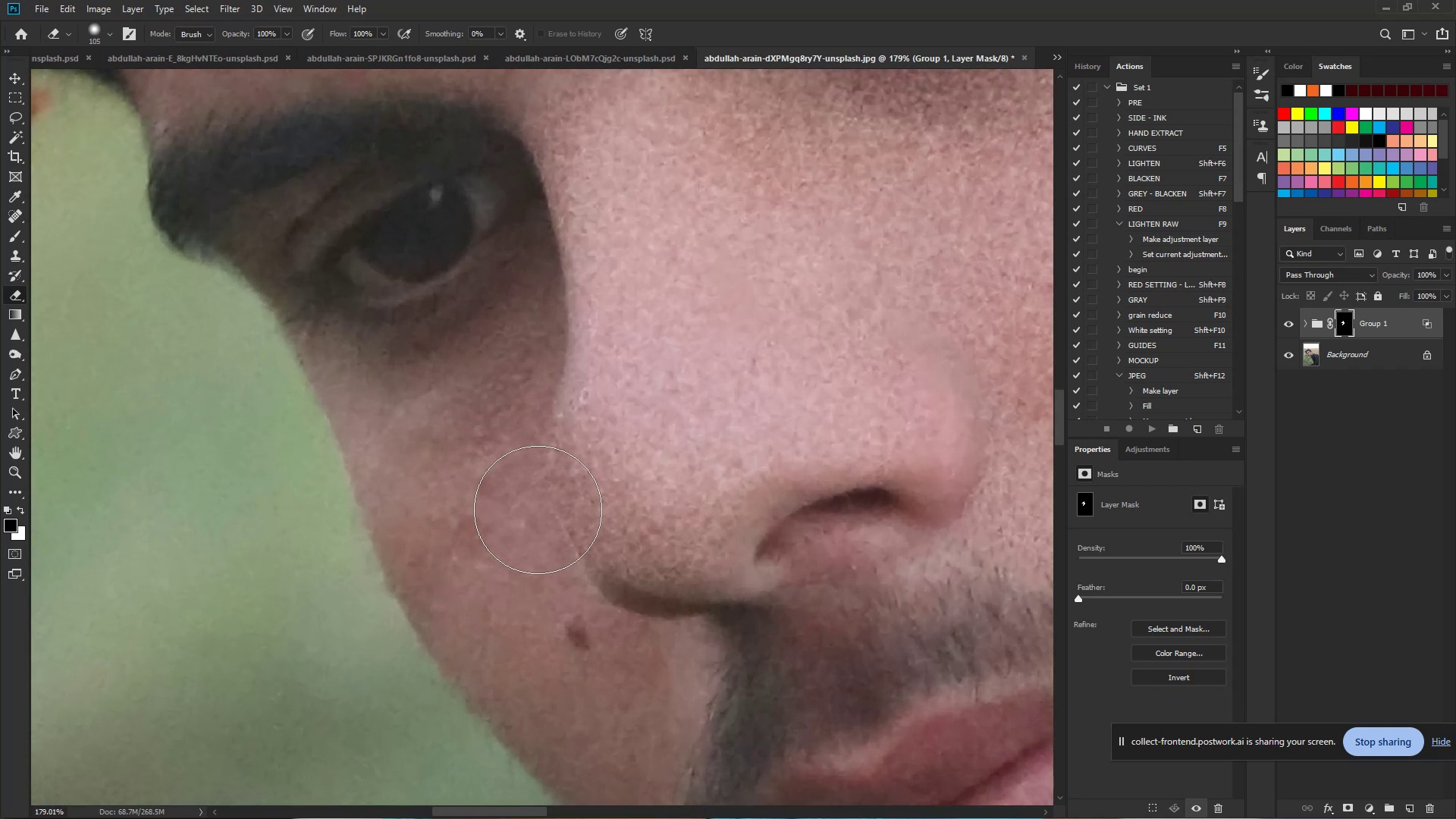 
left_click_drag(start_coordinate=[431, 482], to_coordinate=[494, 479])
 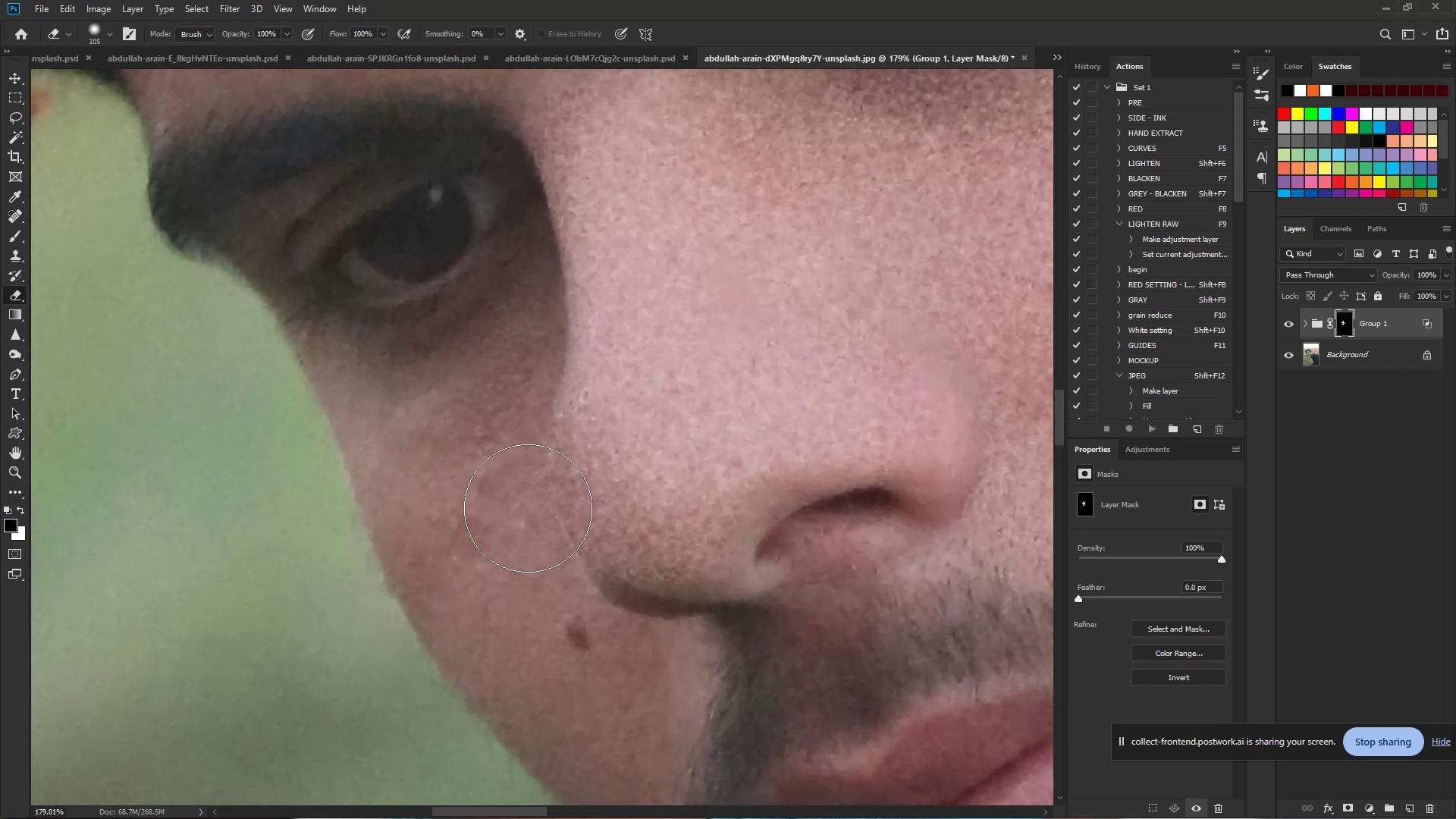 
hold_key(key=AltLeft, duration=0.56)
 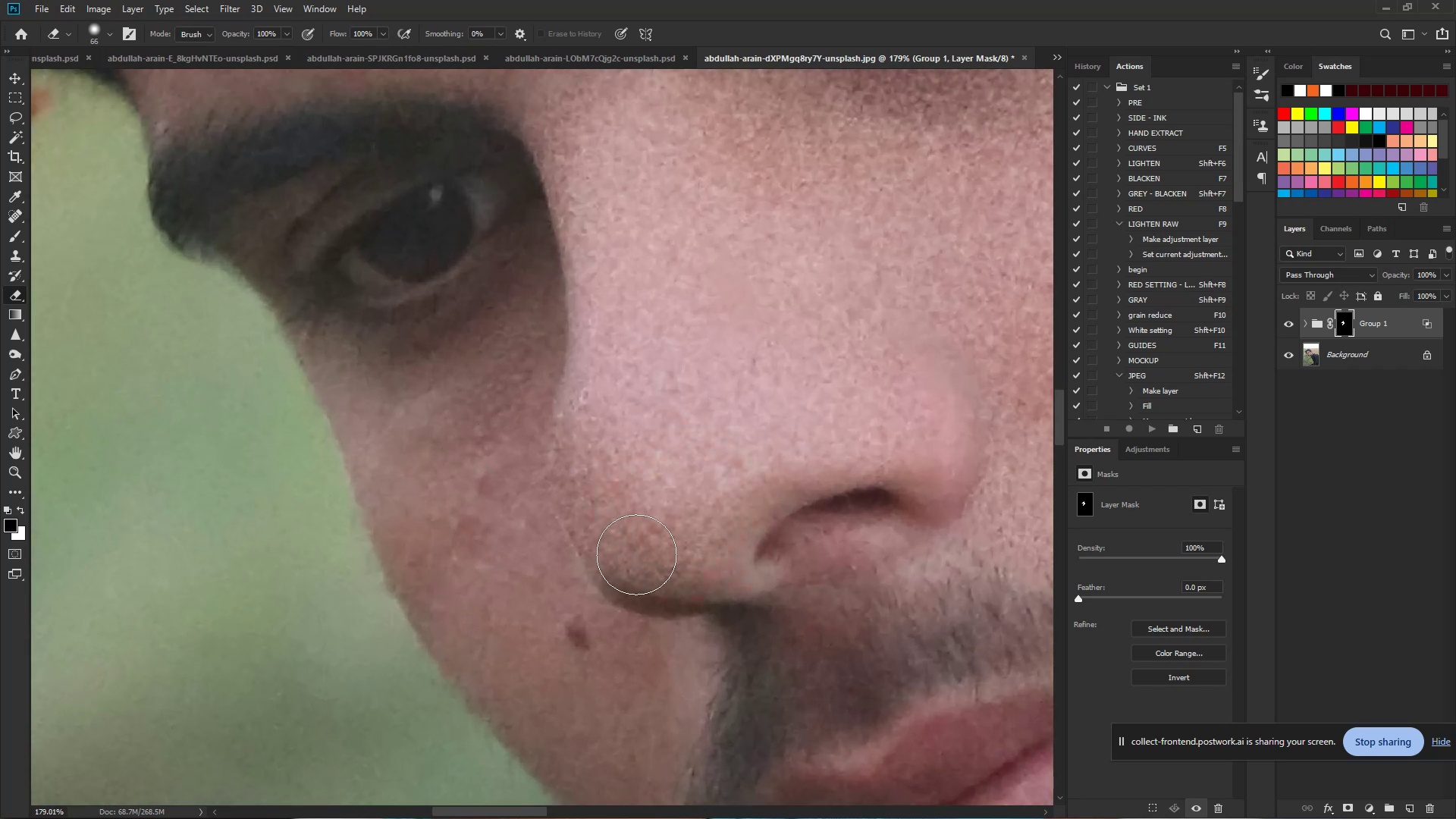 
left_click_drag(start_coordinate=[636, 554], to_coordinate=[651, 415])
 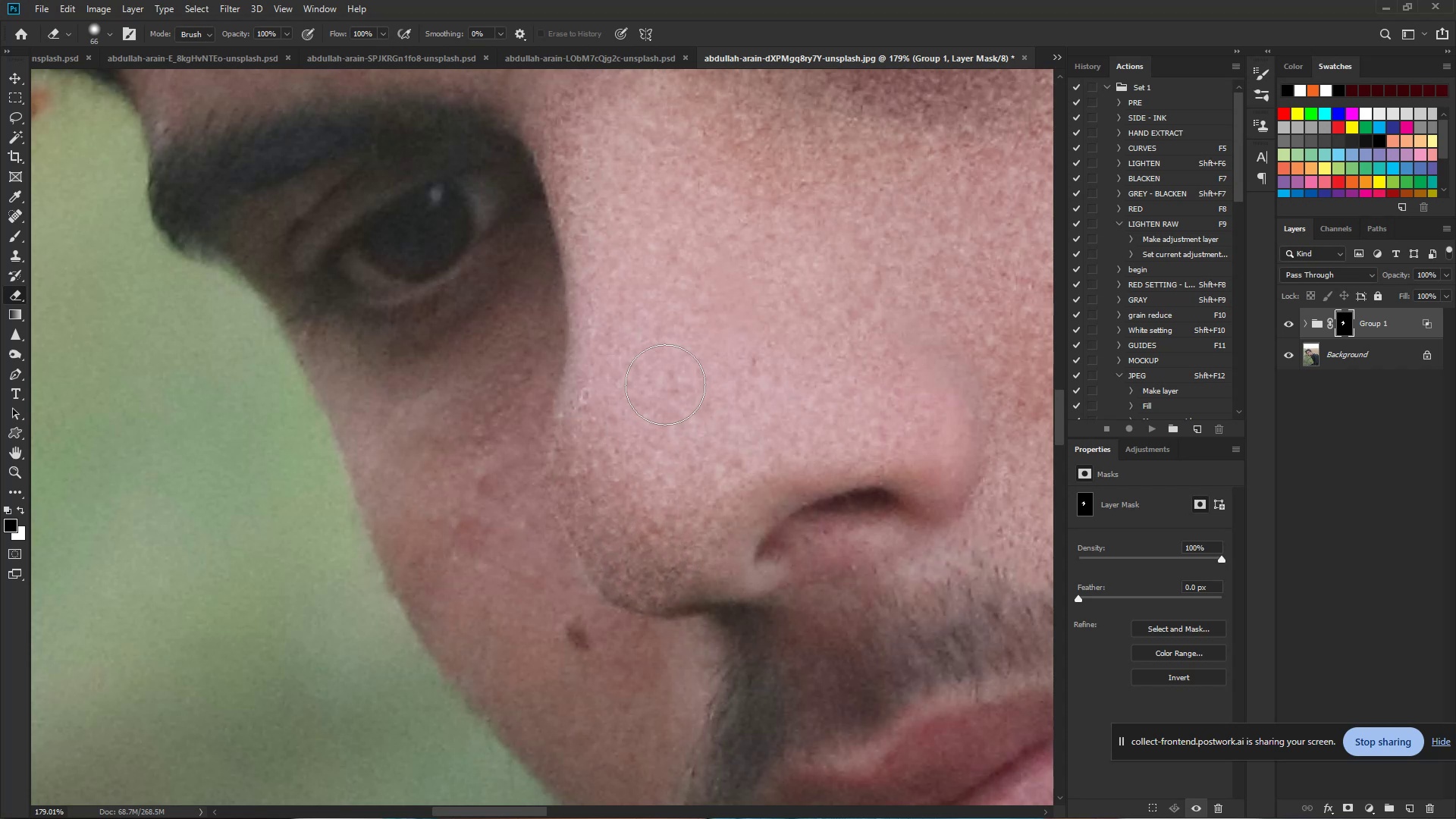 
hold_key(key=Space, duration=1.06)
 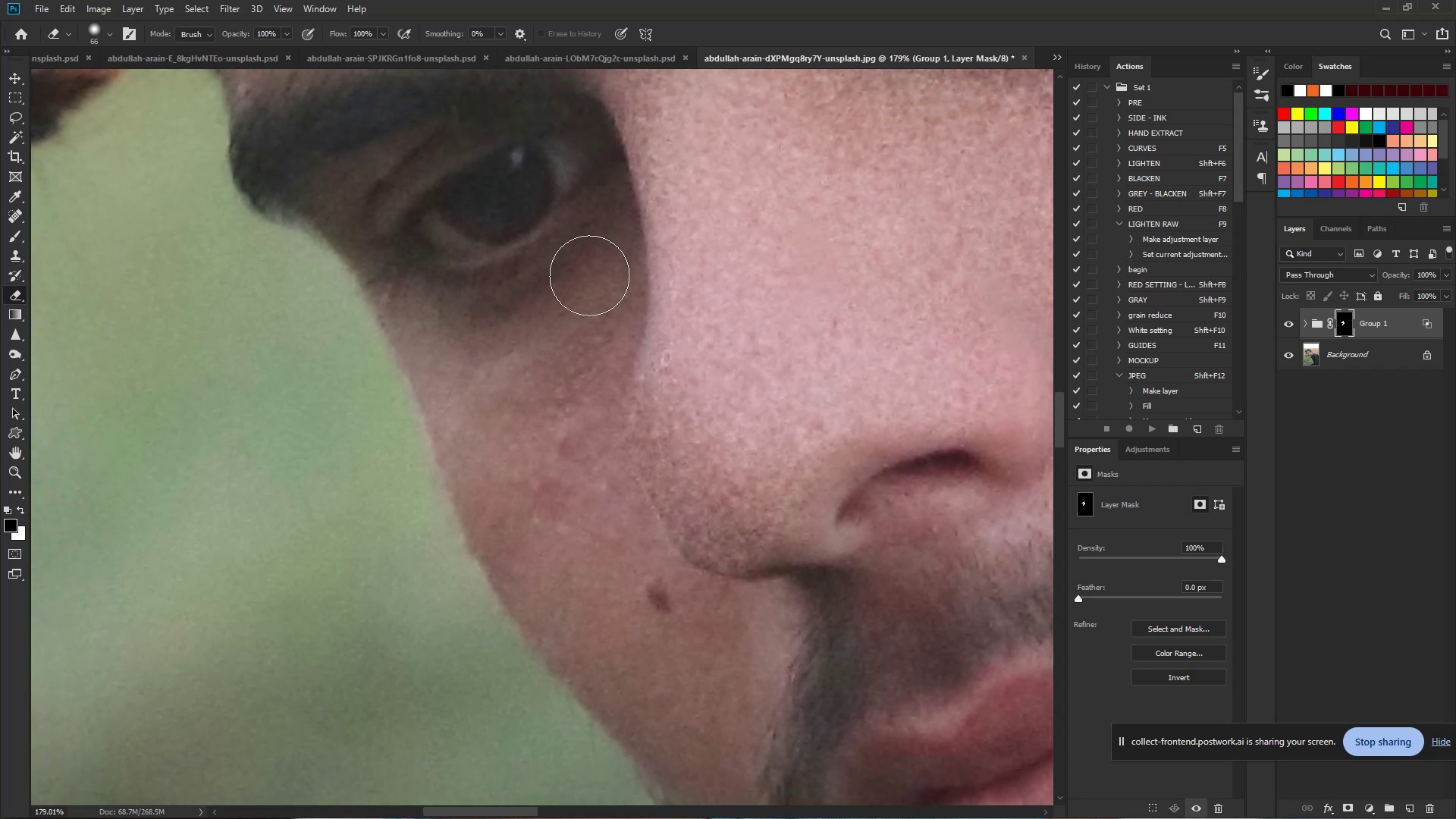 
left_click_drag(start_coordinate=[620, 453], to_coordinate=[701, 415])
 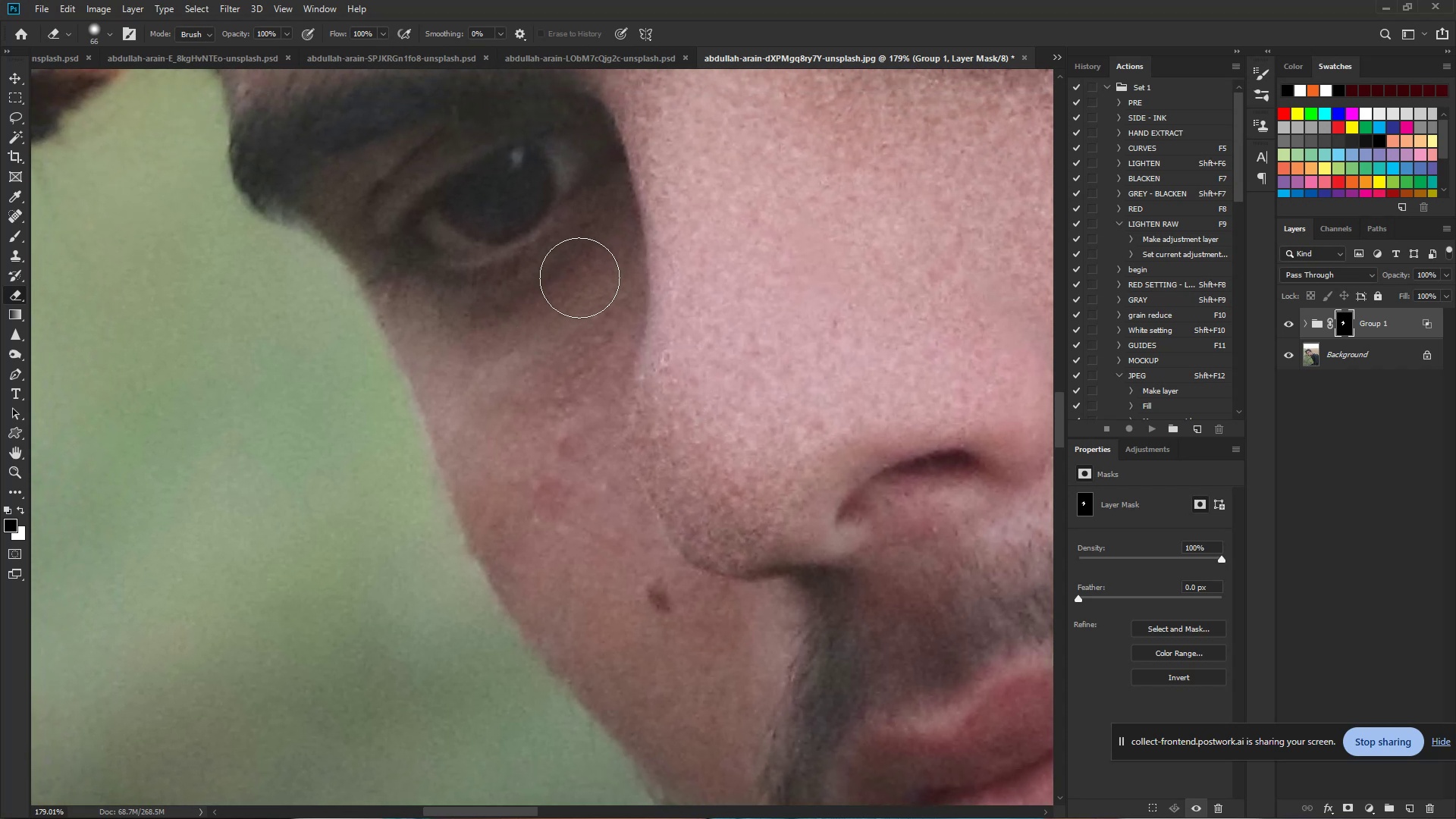 
left_click_drag(start_coordinate=[591, 270], to_coordinate=[601, 288])
 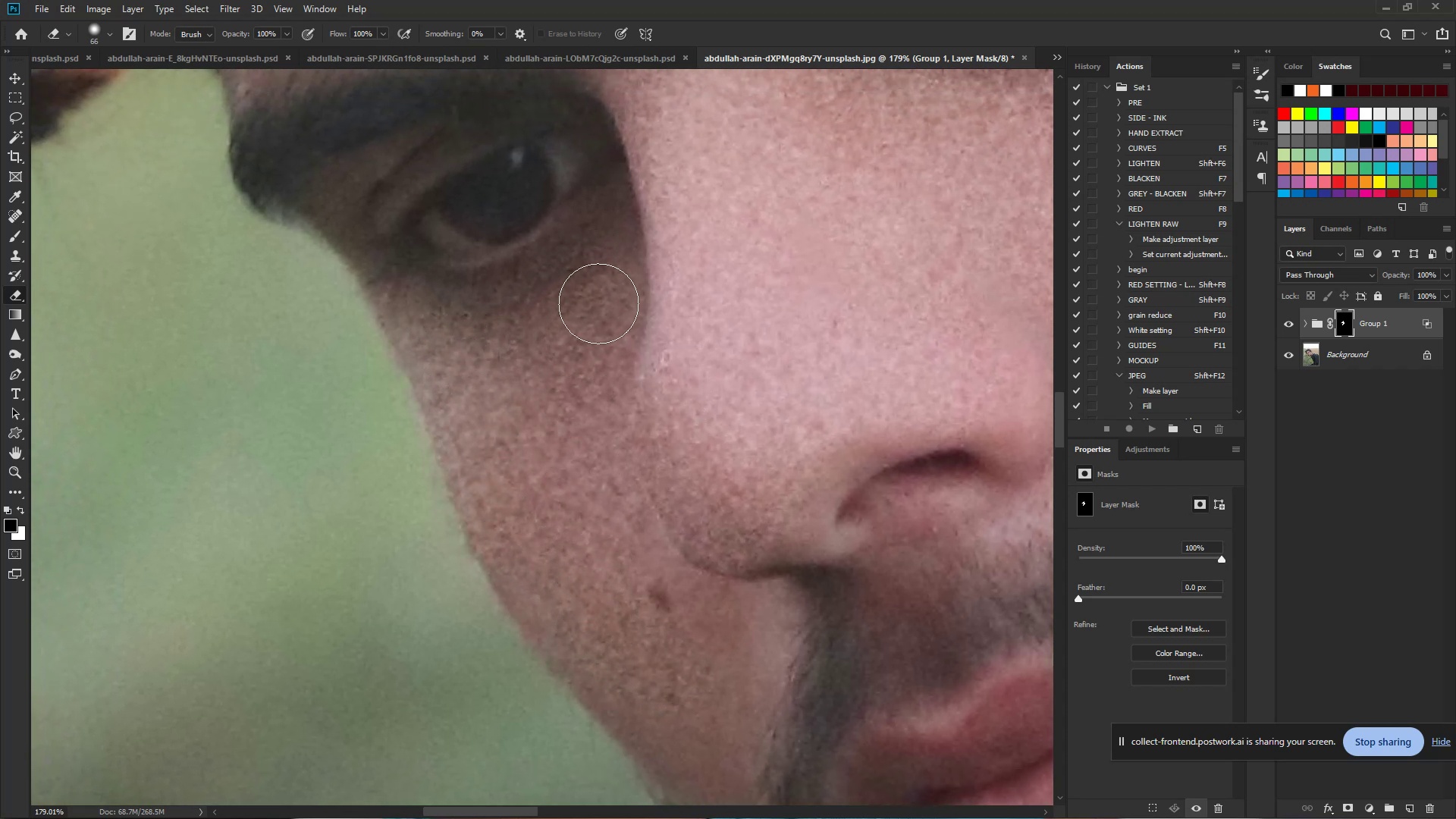 
hold_key(key=Space, duration=0.7)
 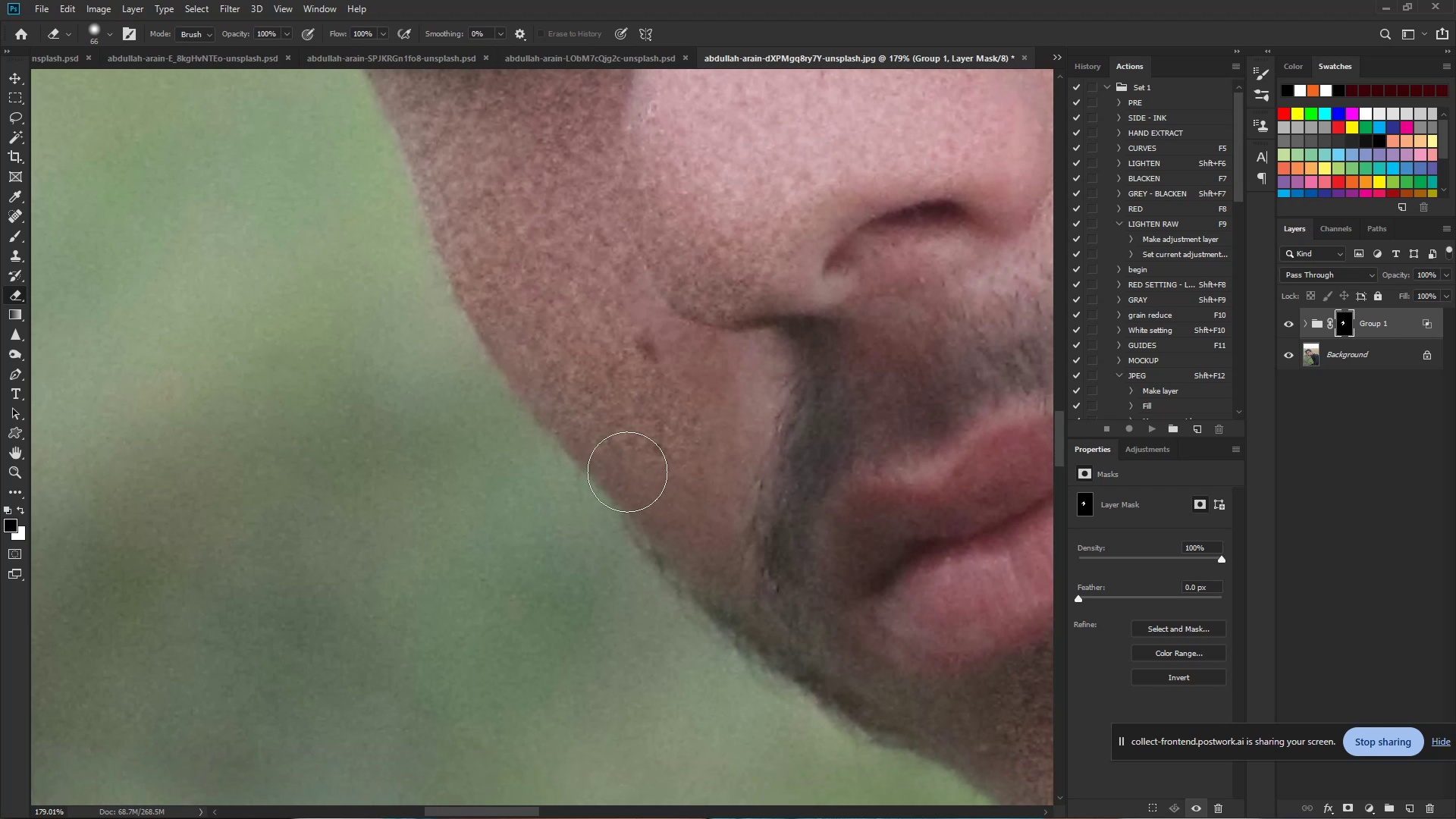 
left_click_drag(start_coordinate=[545, 412], to_coordinate=[538, 221])
 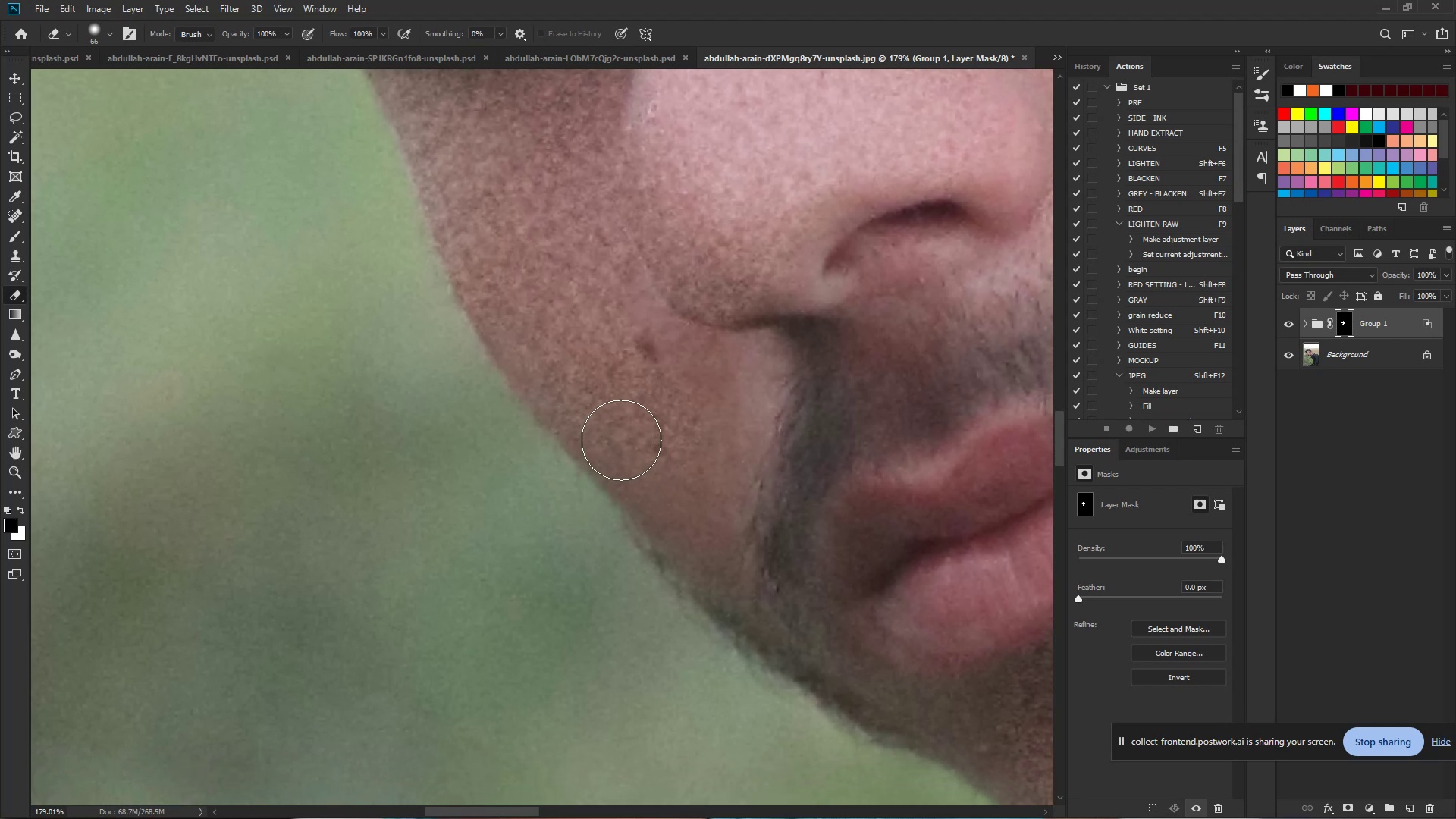 
left_click_drag(start_coordinate=[617, 425], to_coordinate=[712, 519])
 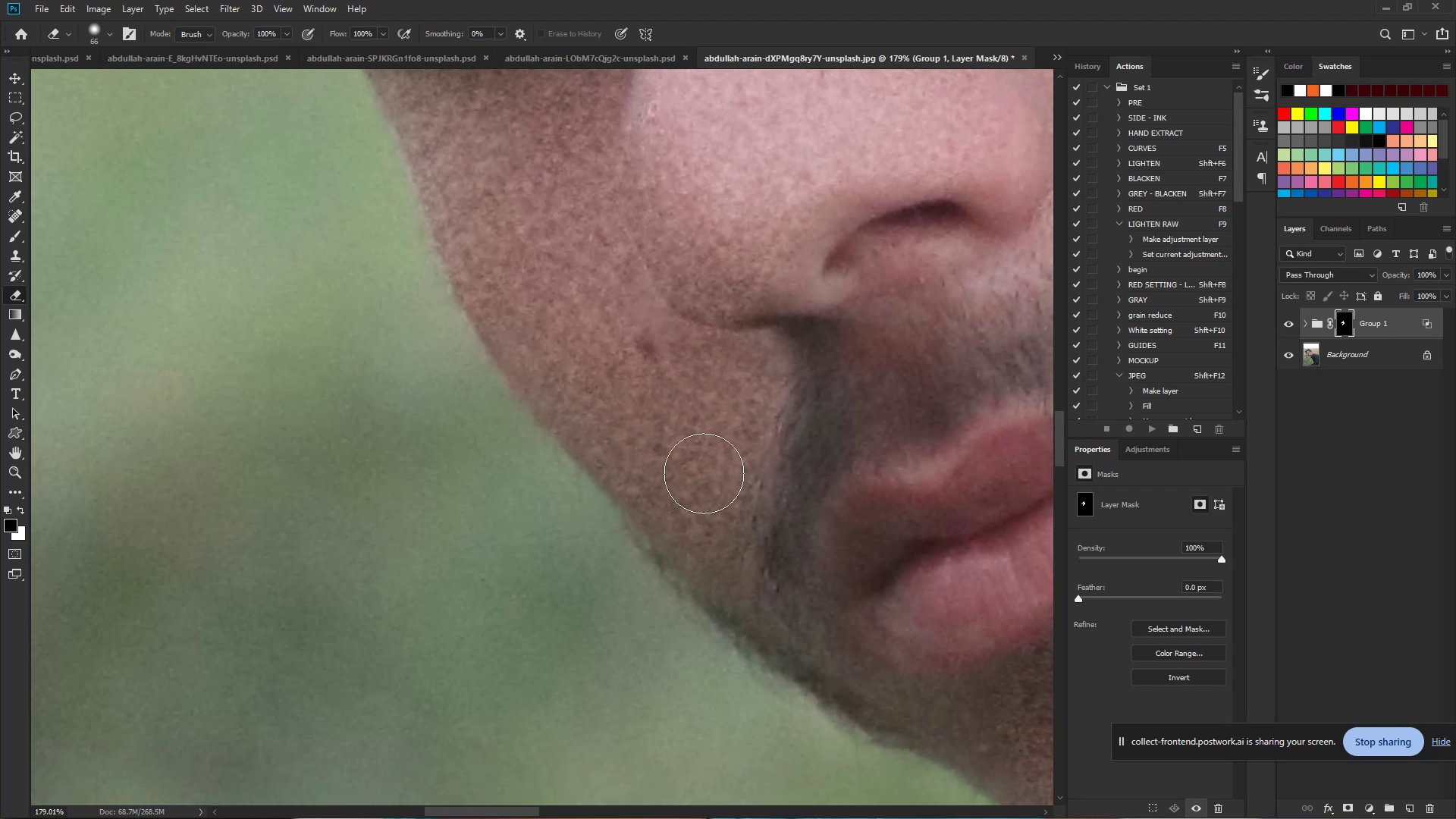 
hold_key(key=Space, duration=1.06)
 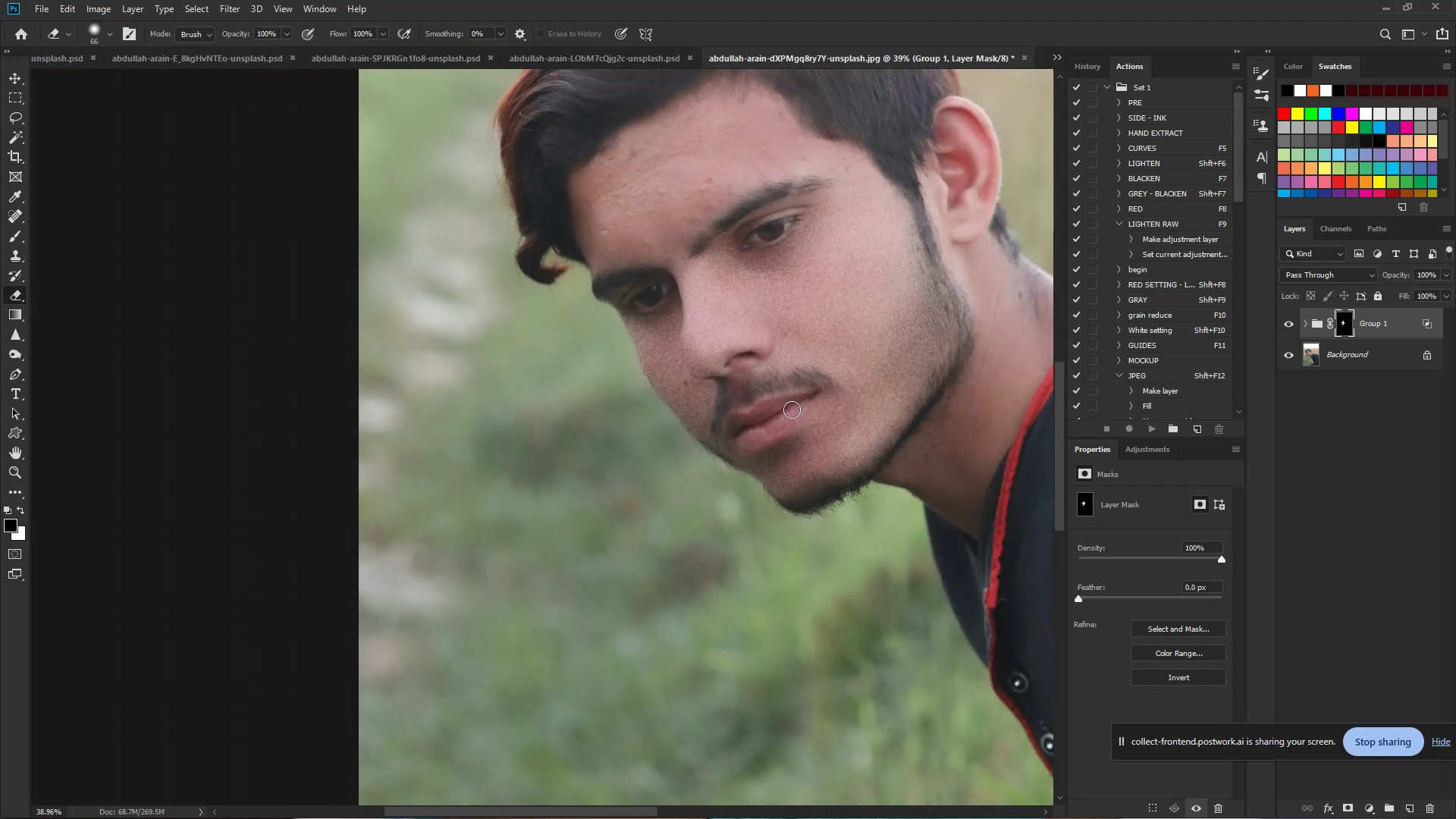 
hold_key(key=ControlLeft, duration=0.66)
left_click_drag(start_coordinate=[696, 394], to_coordinate=[604, 407])
 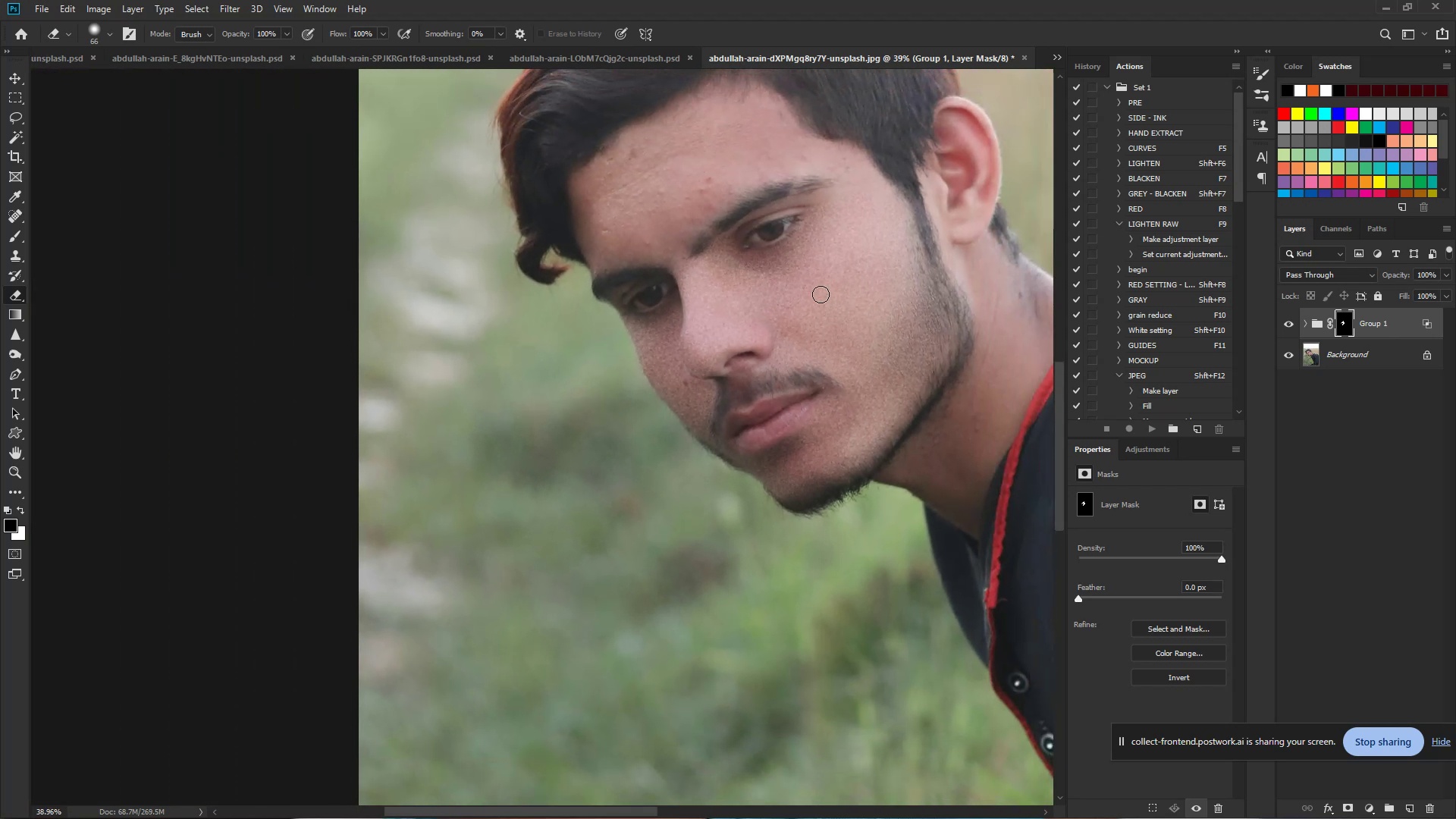 
hold_key(key=ControlLeft, duration=0.76)
 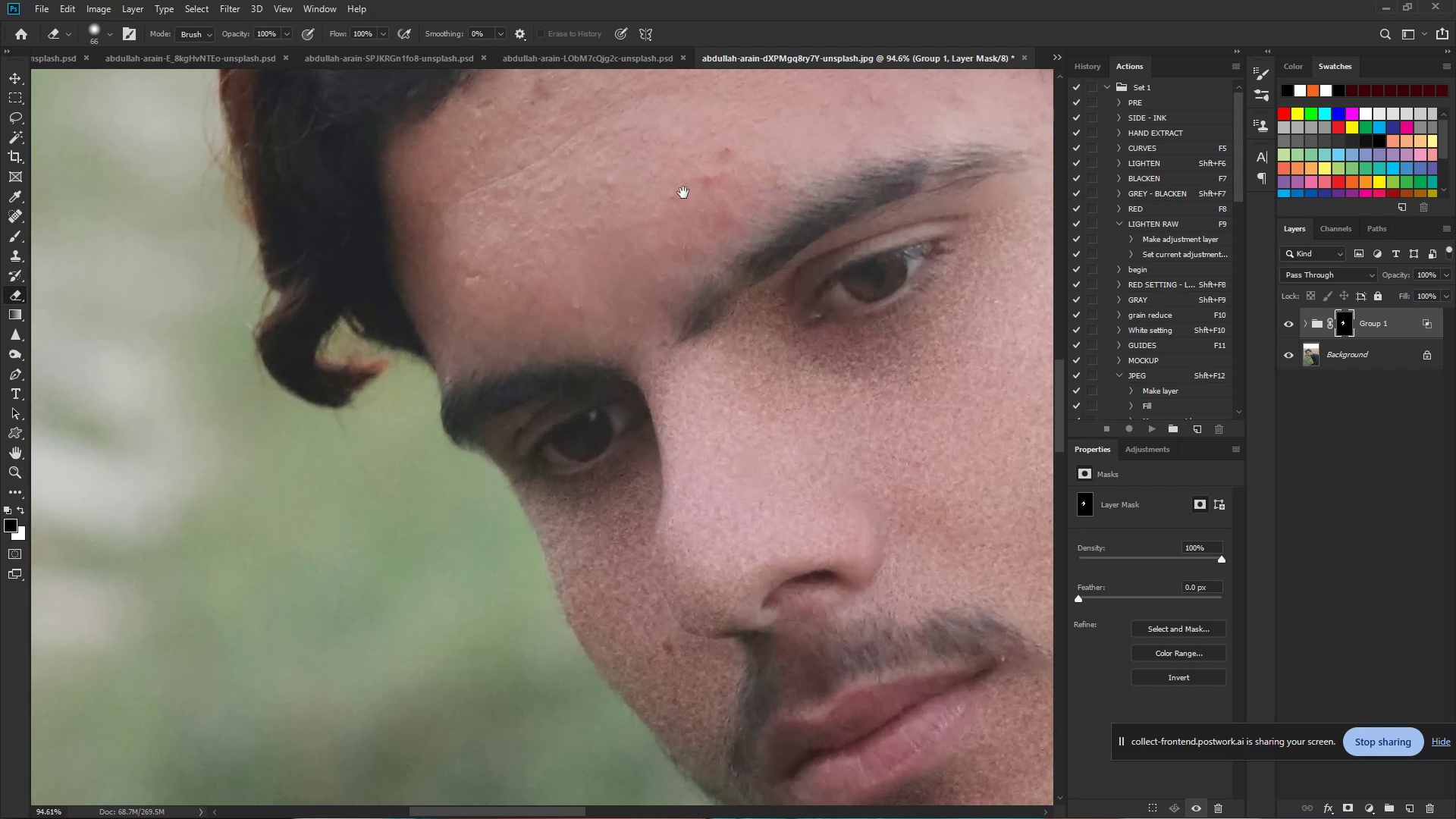 
hold_key(key=Space, duration=0.59)
 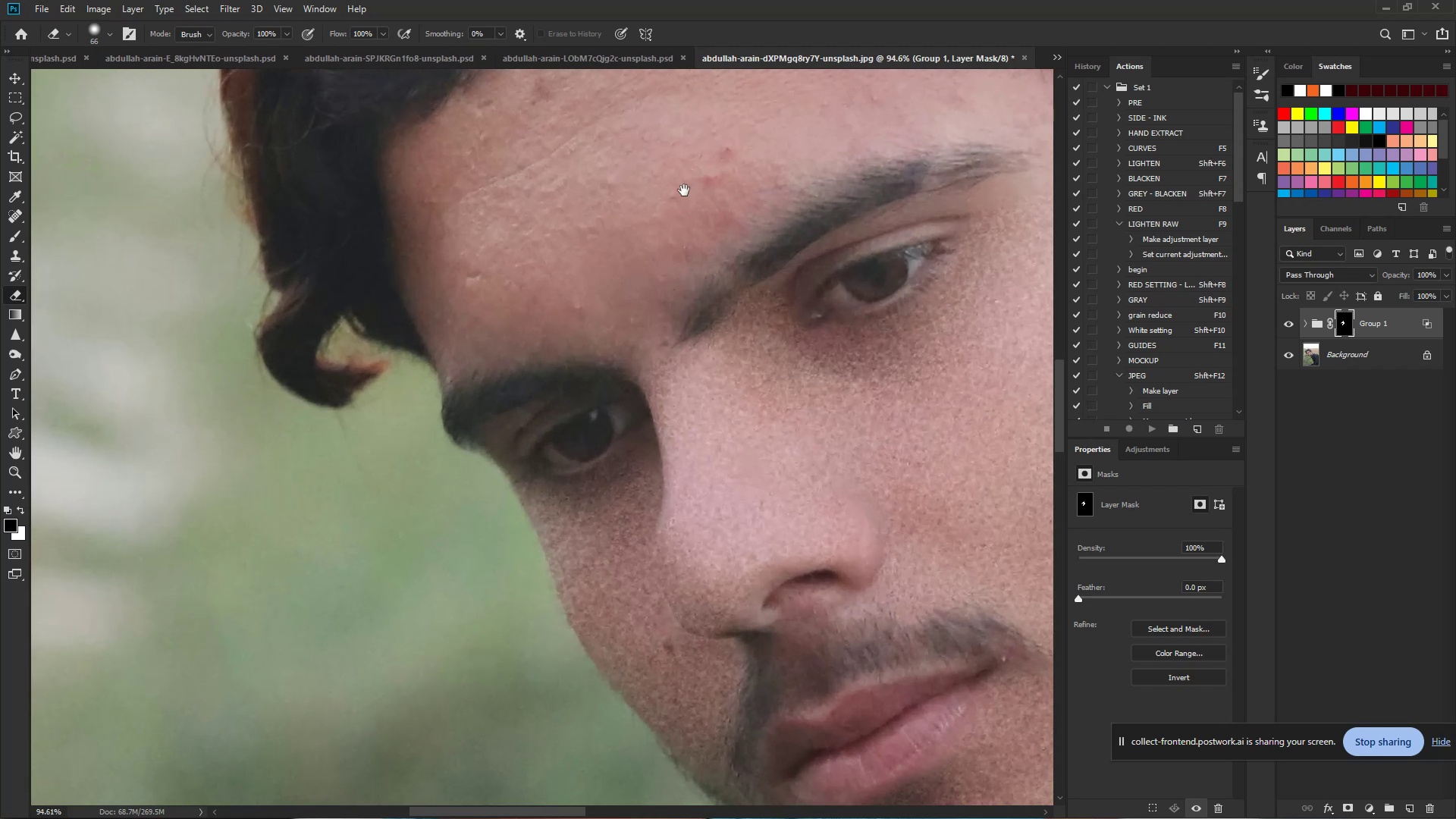 
left_click_drag(start_coordinate=[697, 199], to_coordinate=[755, 193])
 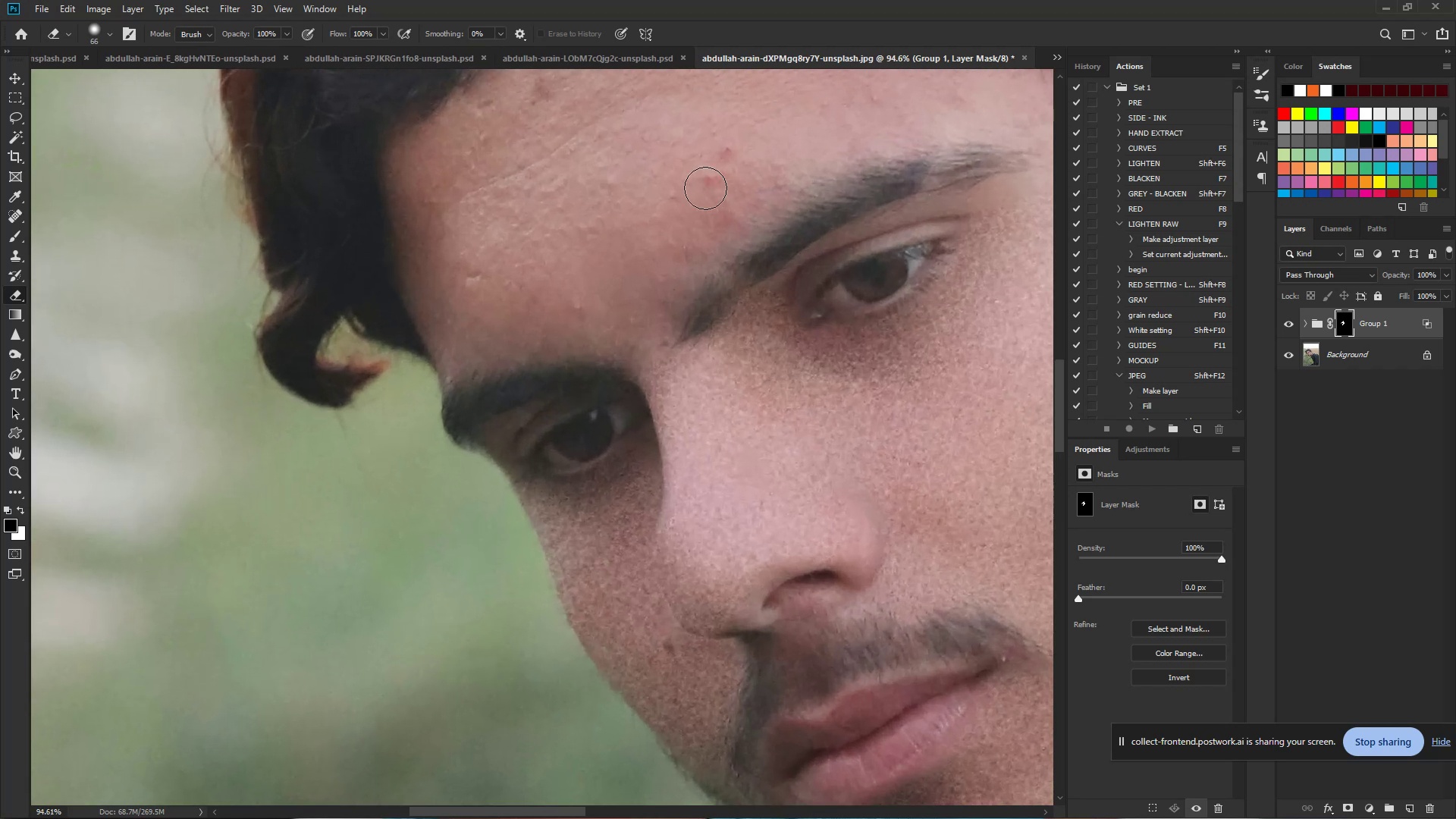 
hold_key(key=Space, duration=0.66)
 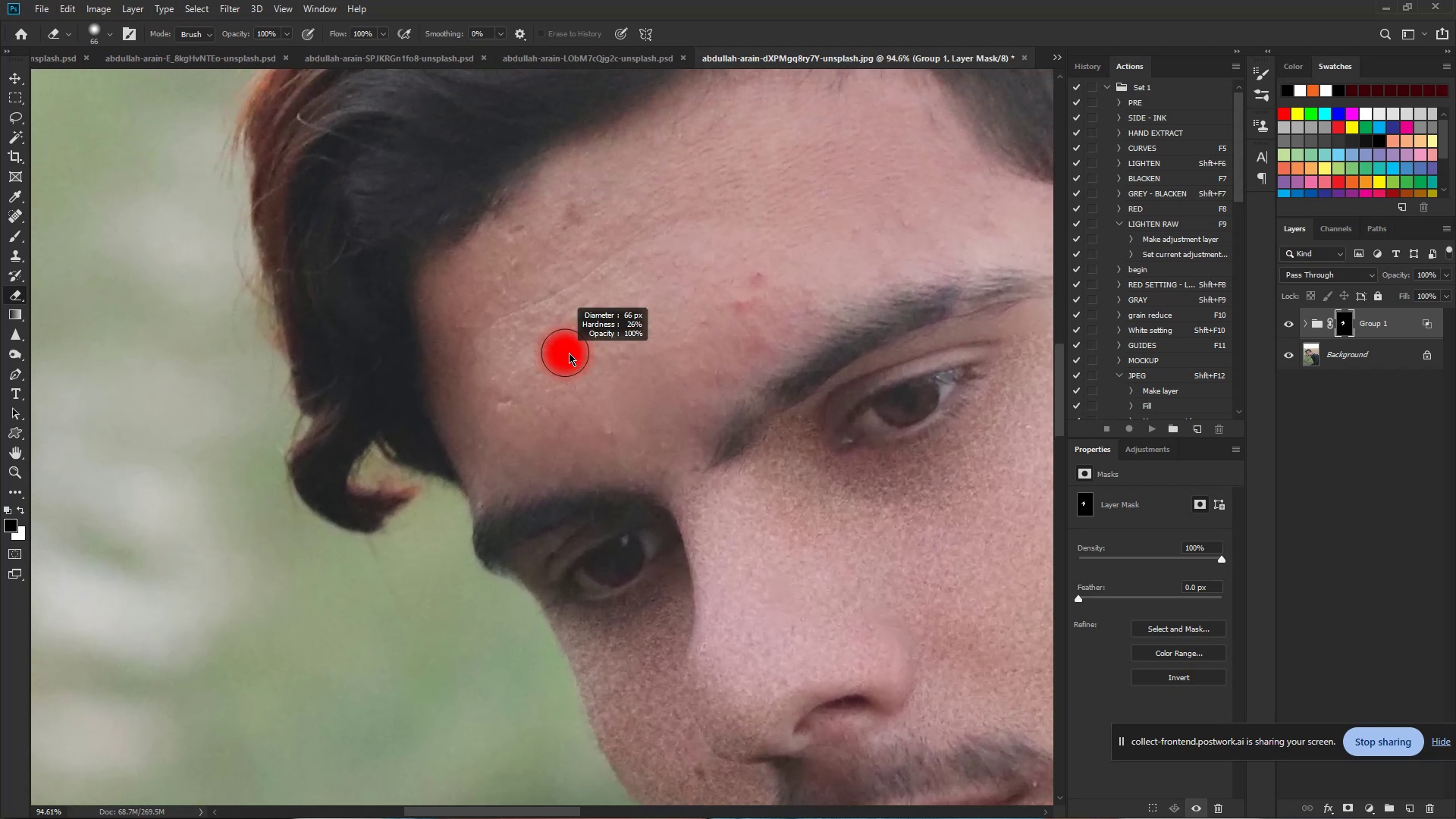 
left_click_drag(start_coordinate=[684, 190], to_coordinate=[715, 315])
 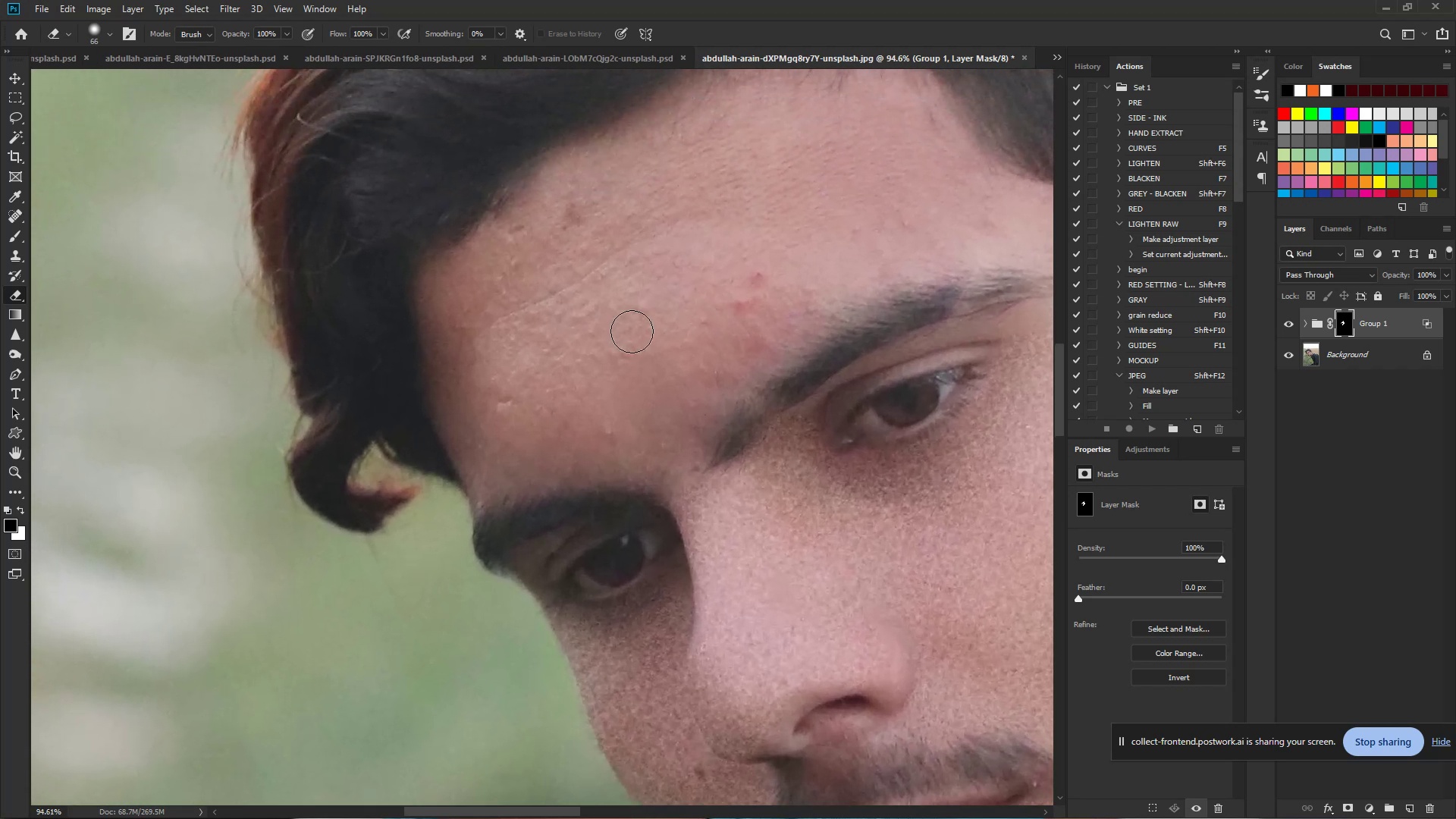 
hold_key(key=AltLeft, duration=0.49)
 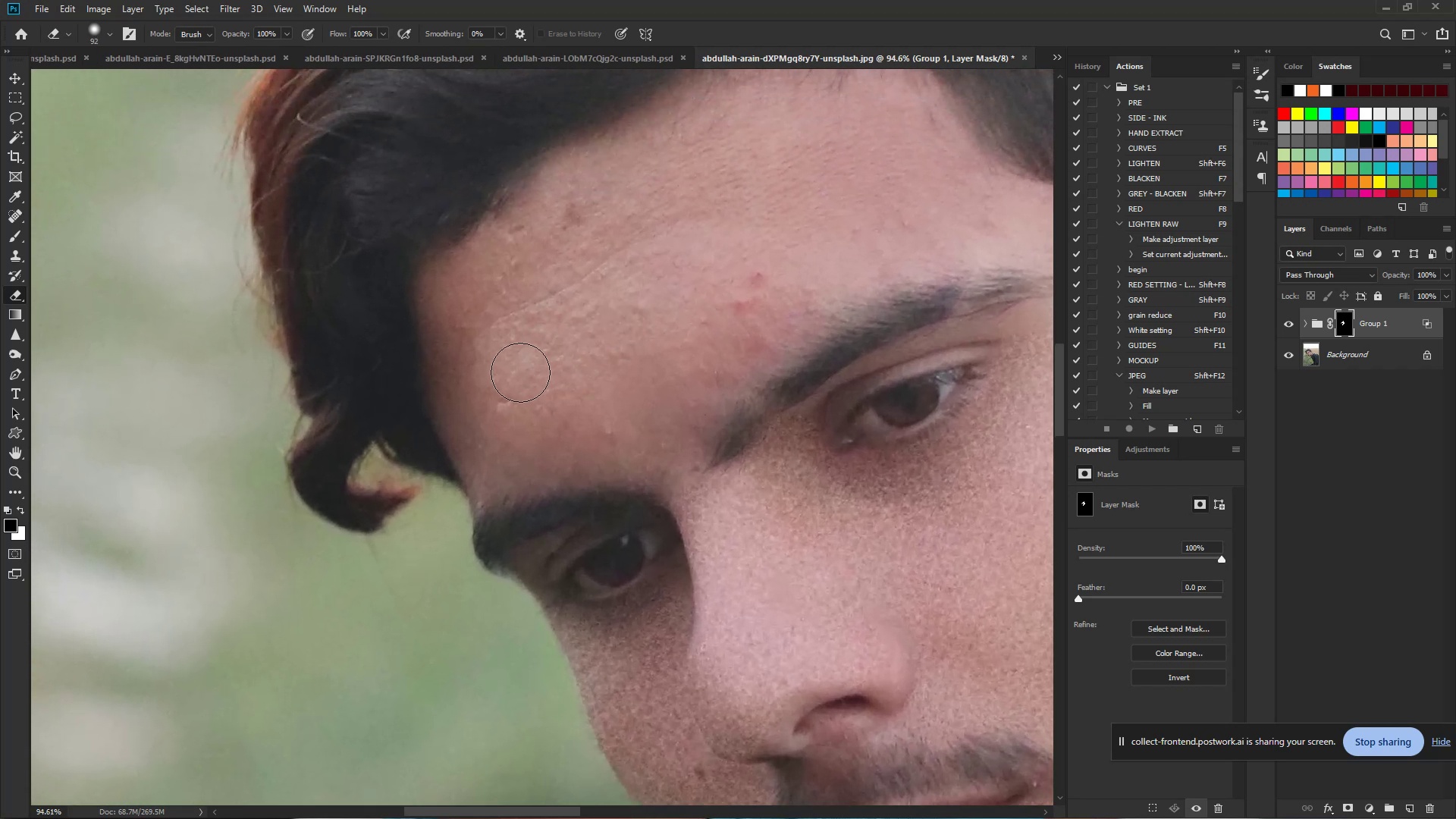 
left_click_drag(start_coordinate=[504, 378], to_coordinate=[803, 202])
 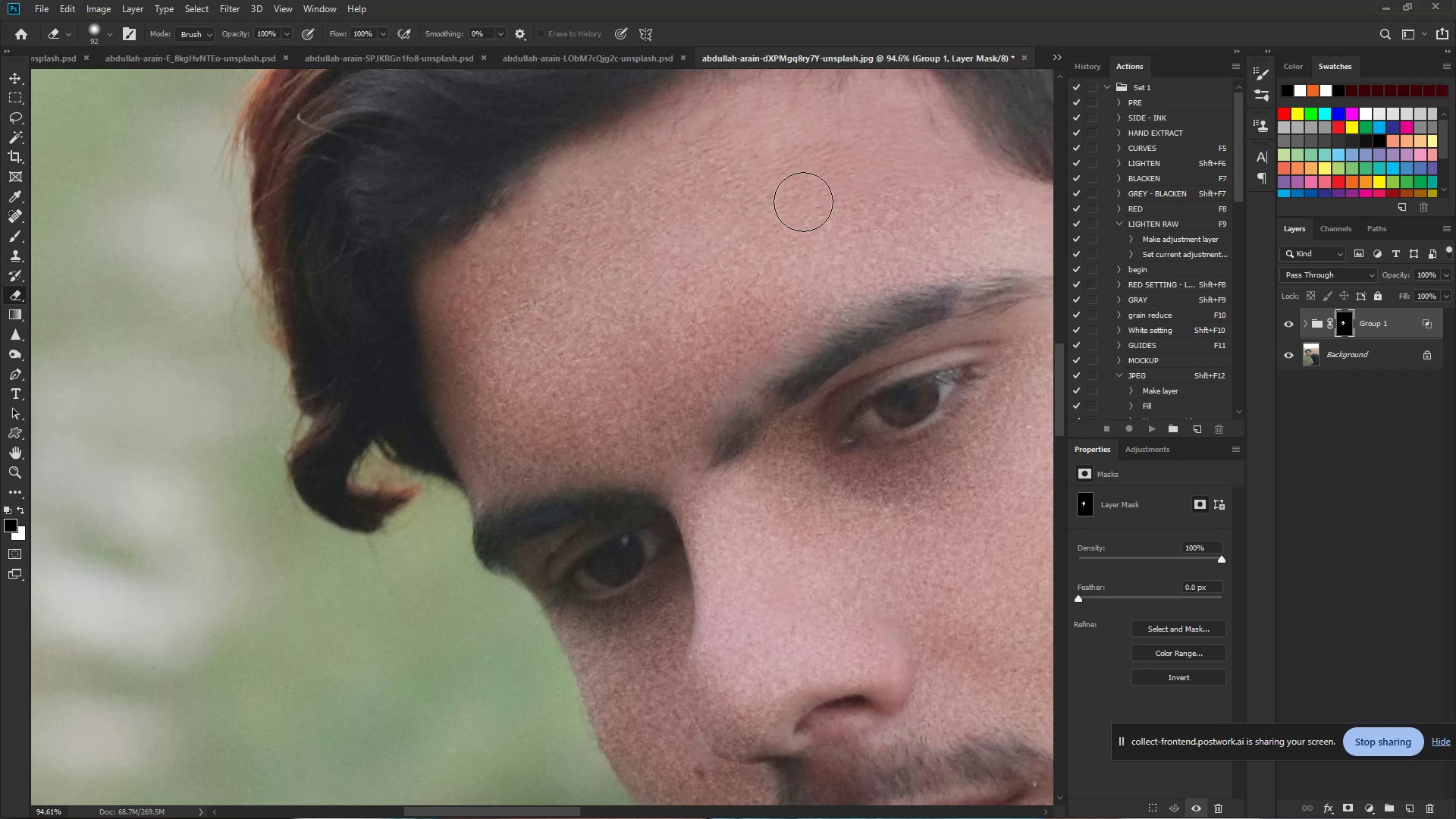 
hold_key(key=Space, duration=0.66)
 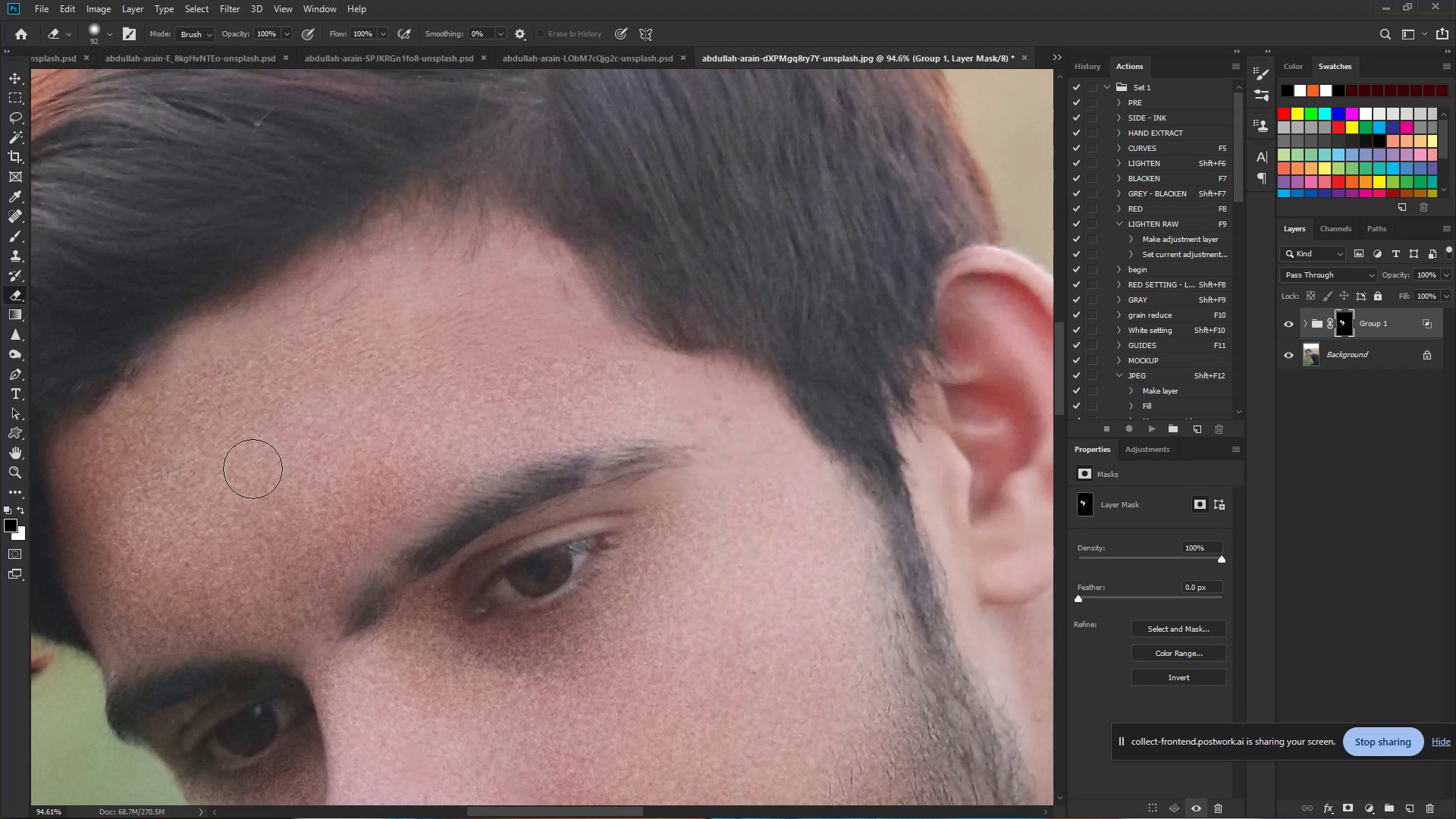 
left_click_drag(start_coordinate=[795, 203], to_coordinate=[428, 373])
 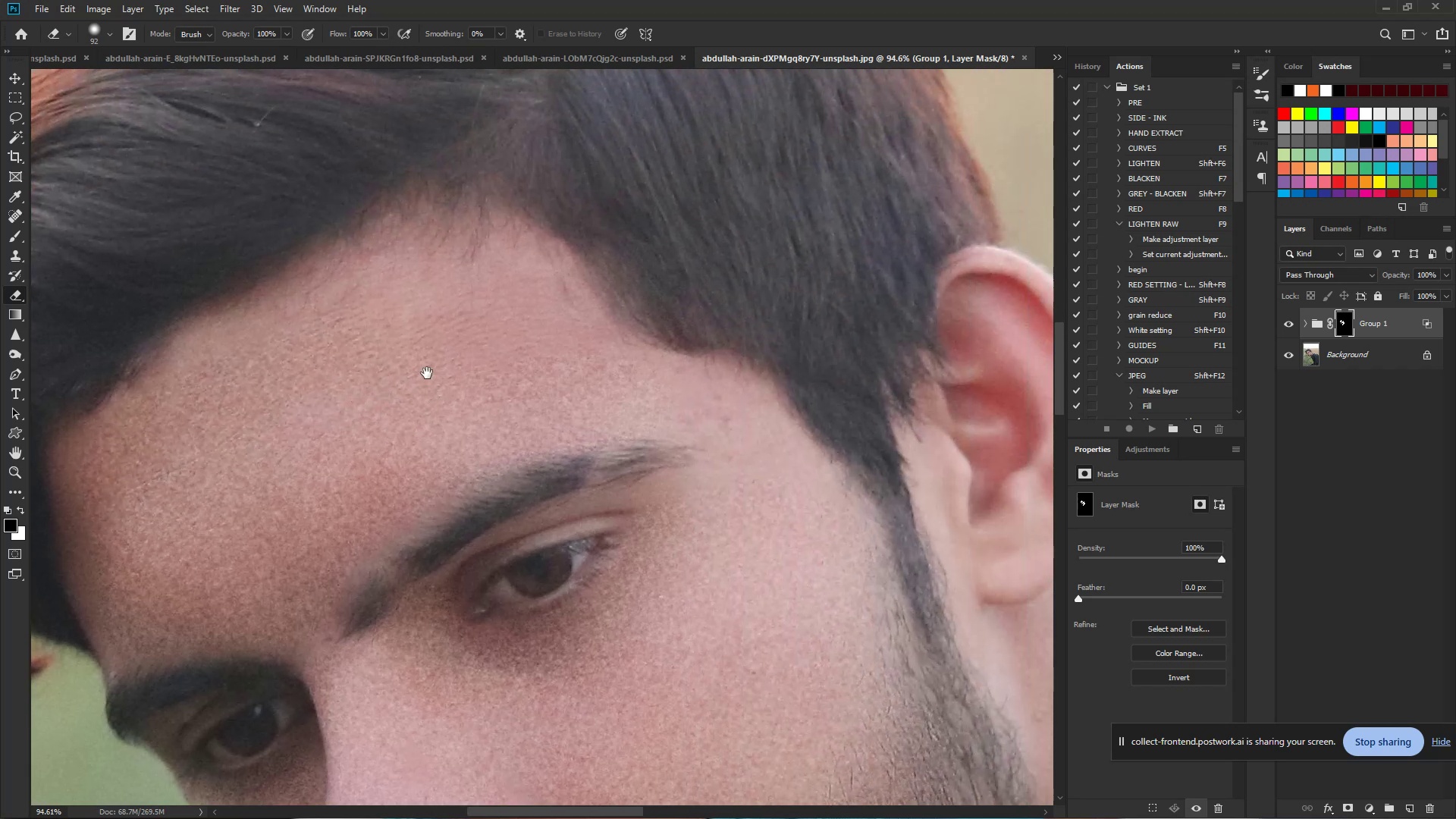 
left_click_drag(start_coordinate=[426, 373], to_coordinate=[819, 632])
 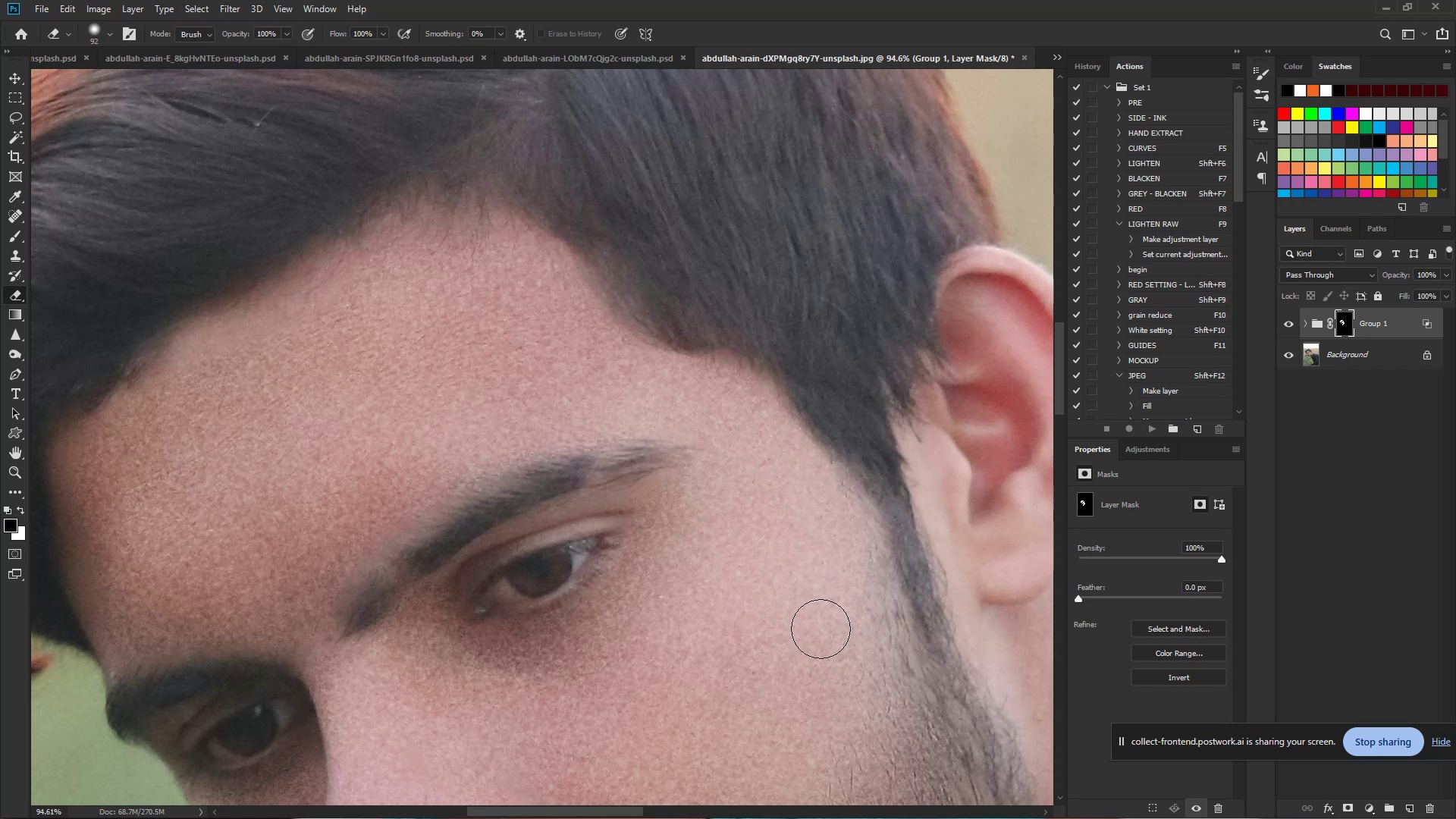 
left_click_drag(start_coordinate=[852, 599], to_coordinate=[845, 718])
 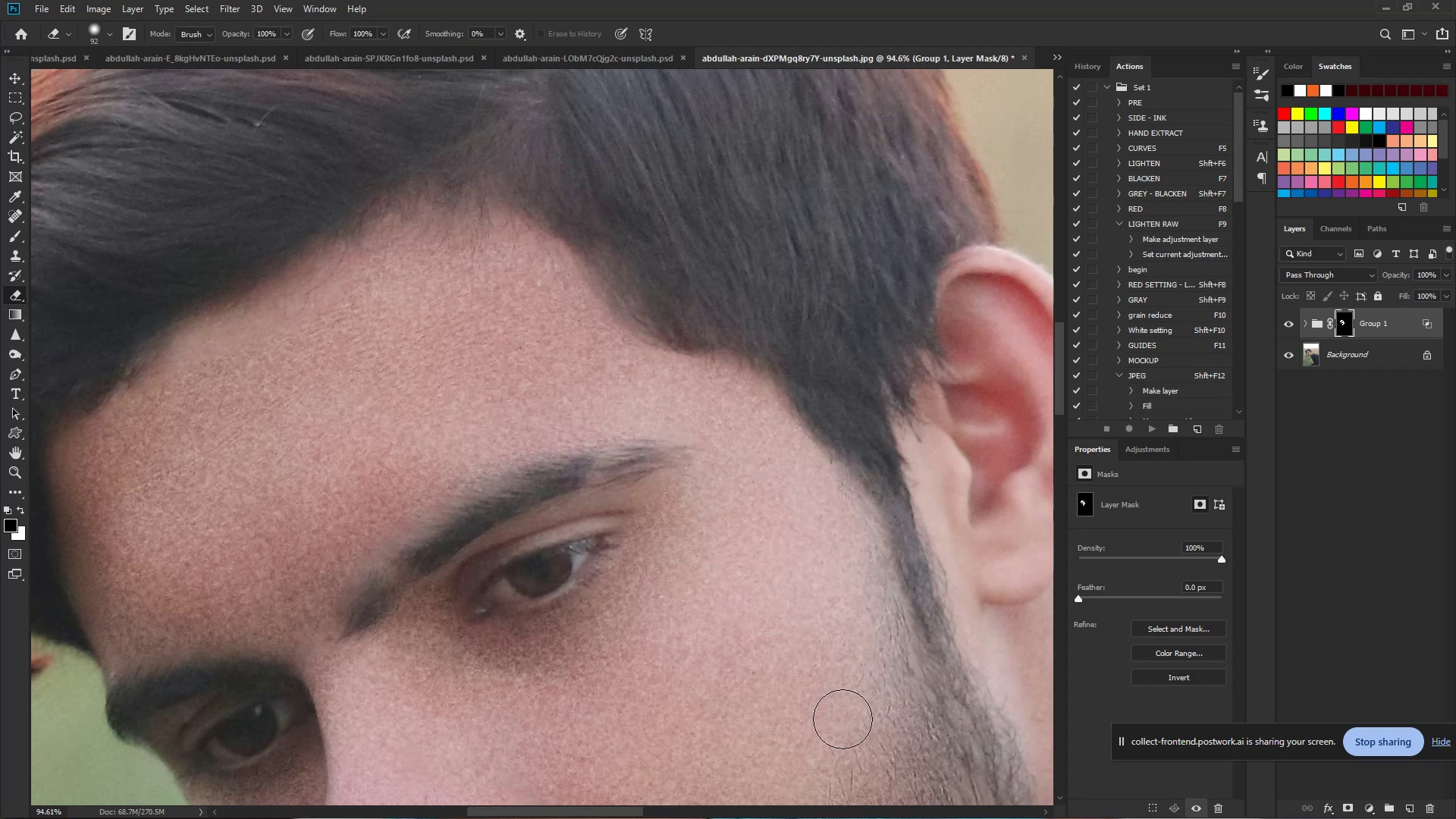 
hold_key(key=Space, duration=0.96)
 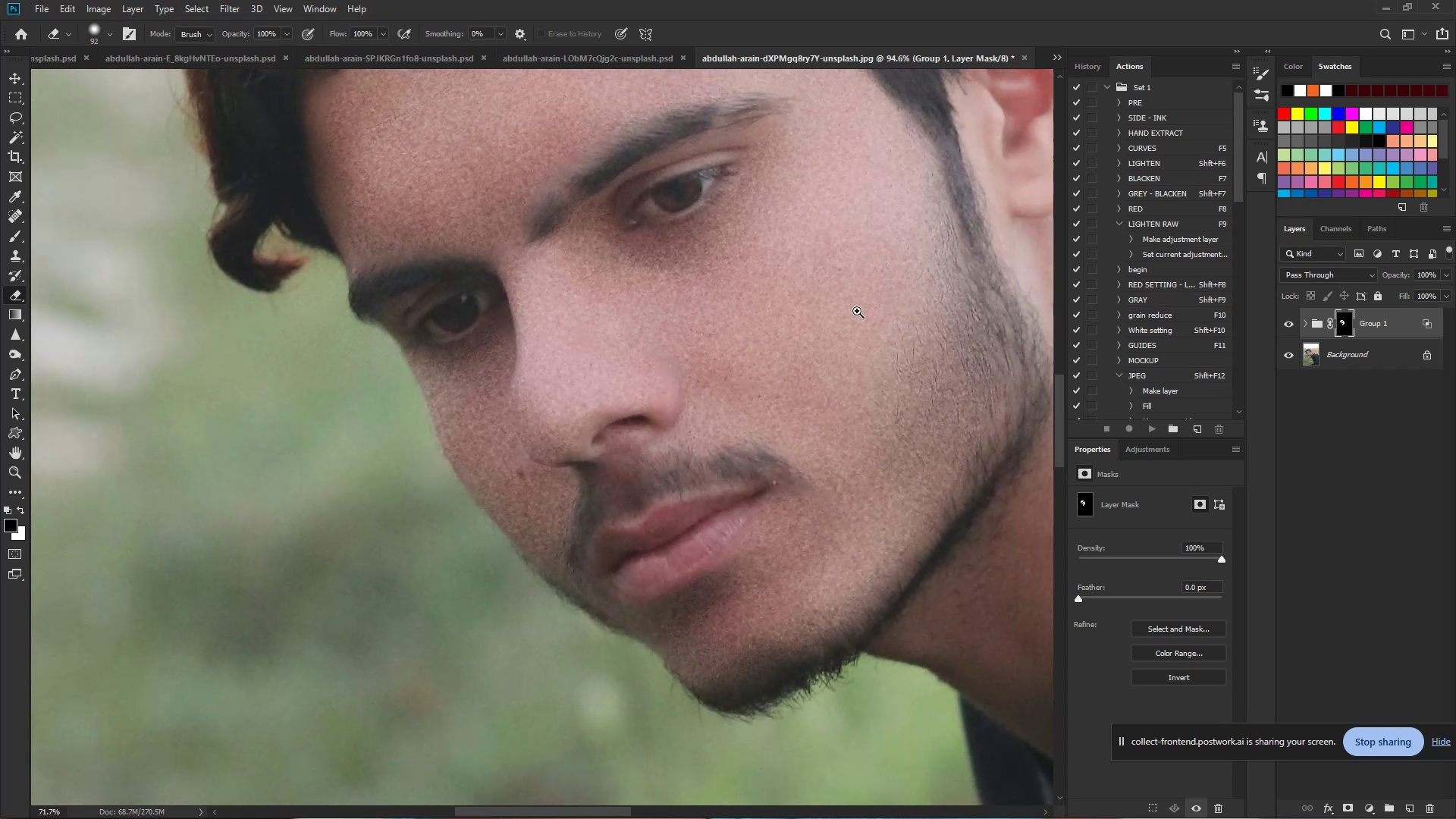 
left_click_drag(start_coordinate=[815, 713], to_coordinate=[886, 300])
 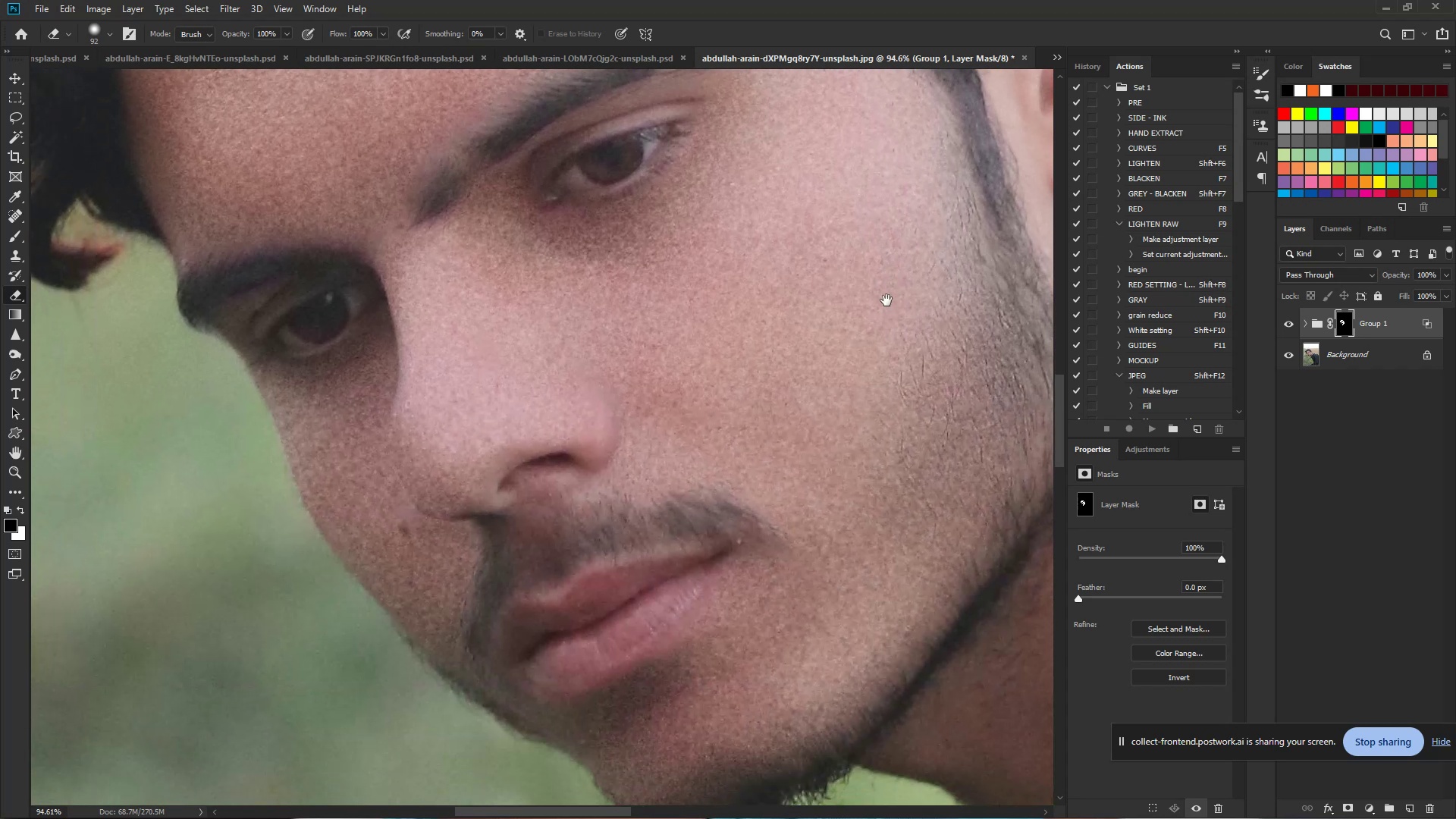 
hold_key(key=ControlLeft, duration=0.73)
 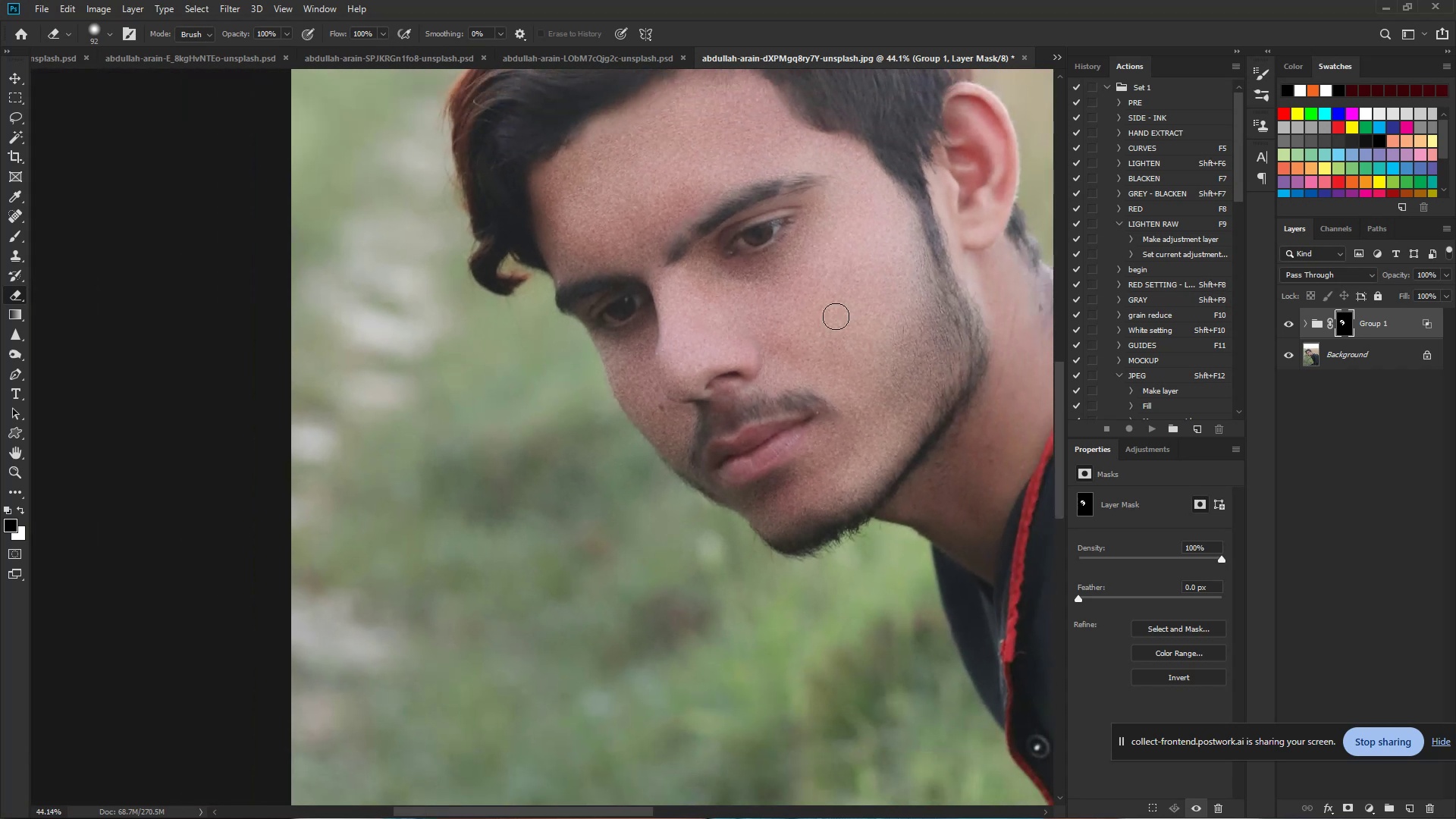 
hold_key(key=Space, duration=0.56)
 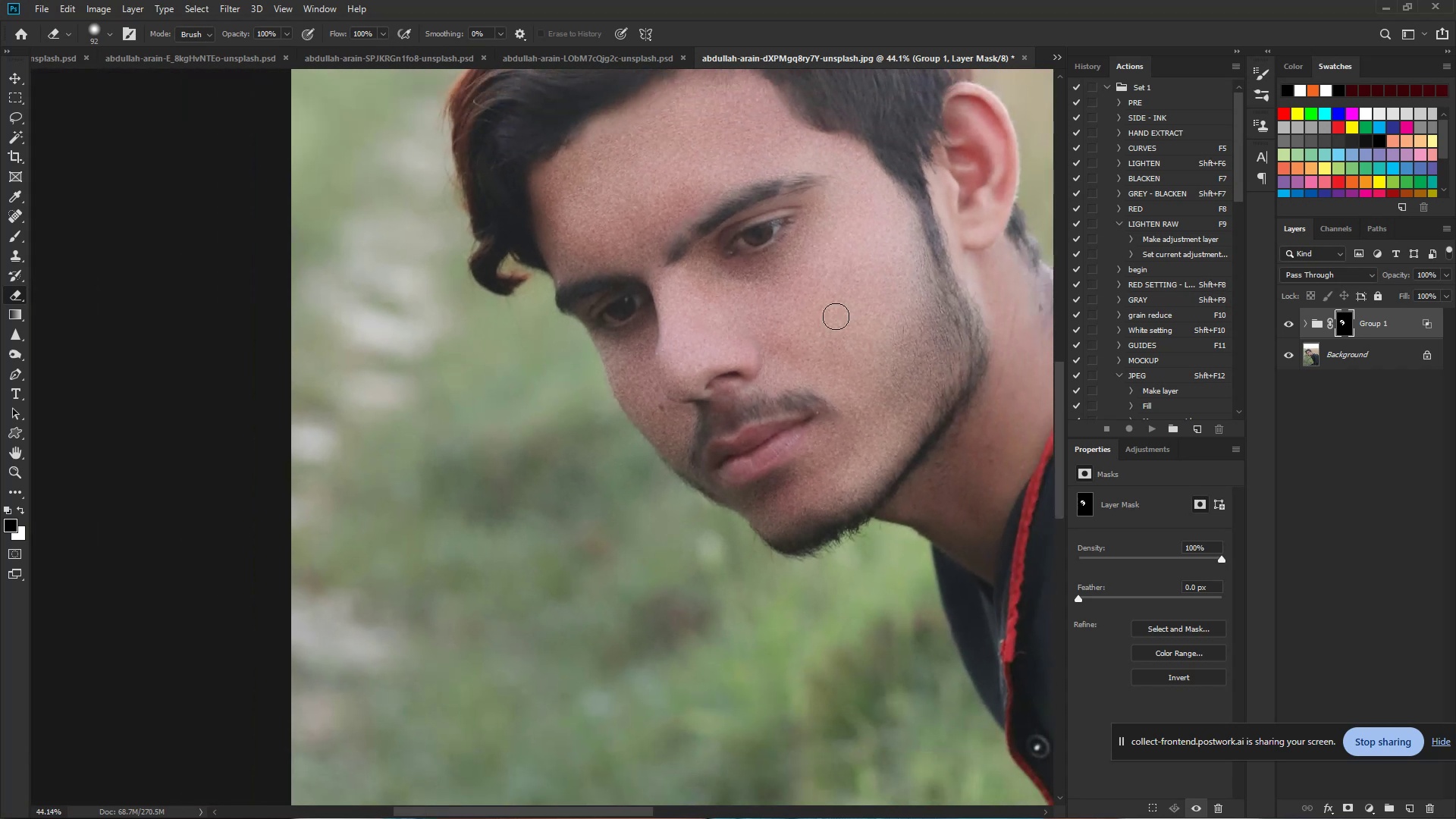 
left_click_drag(start_coordinate=[886, 300], to_coordinate=[836, 316])
 